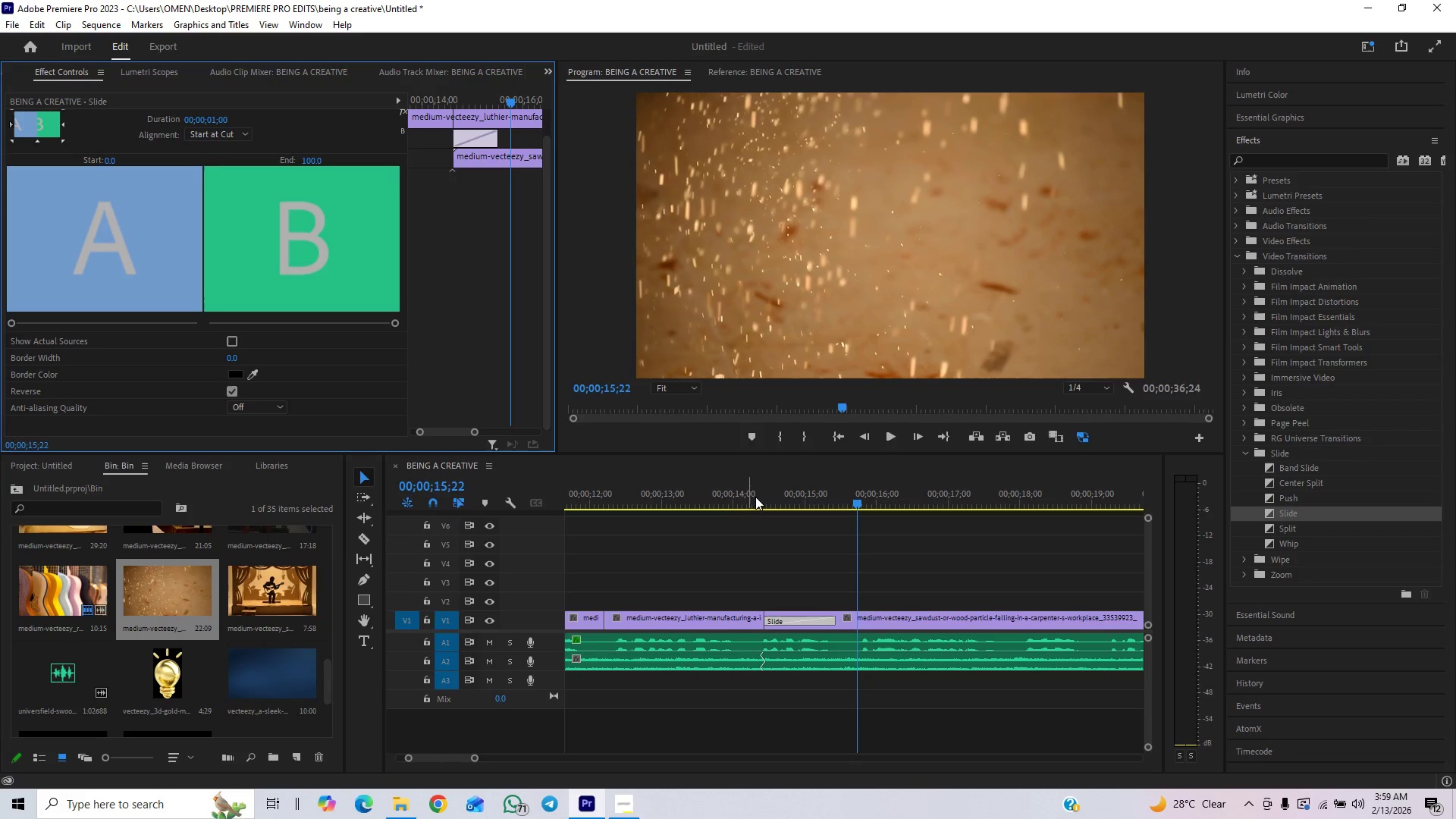 
left_click([733, 498])
 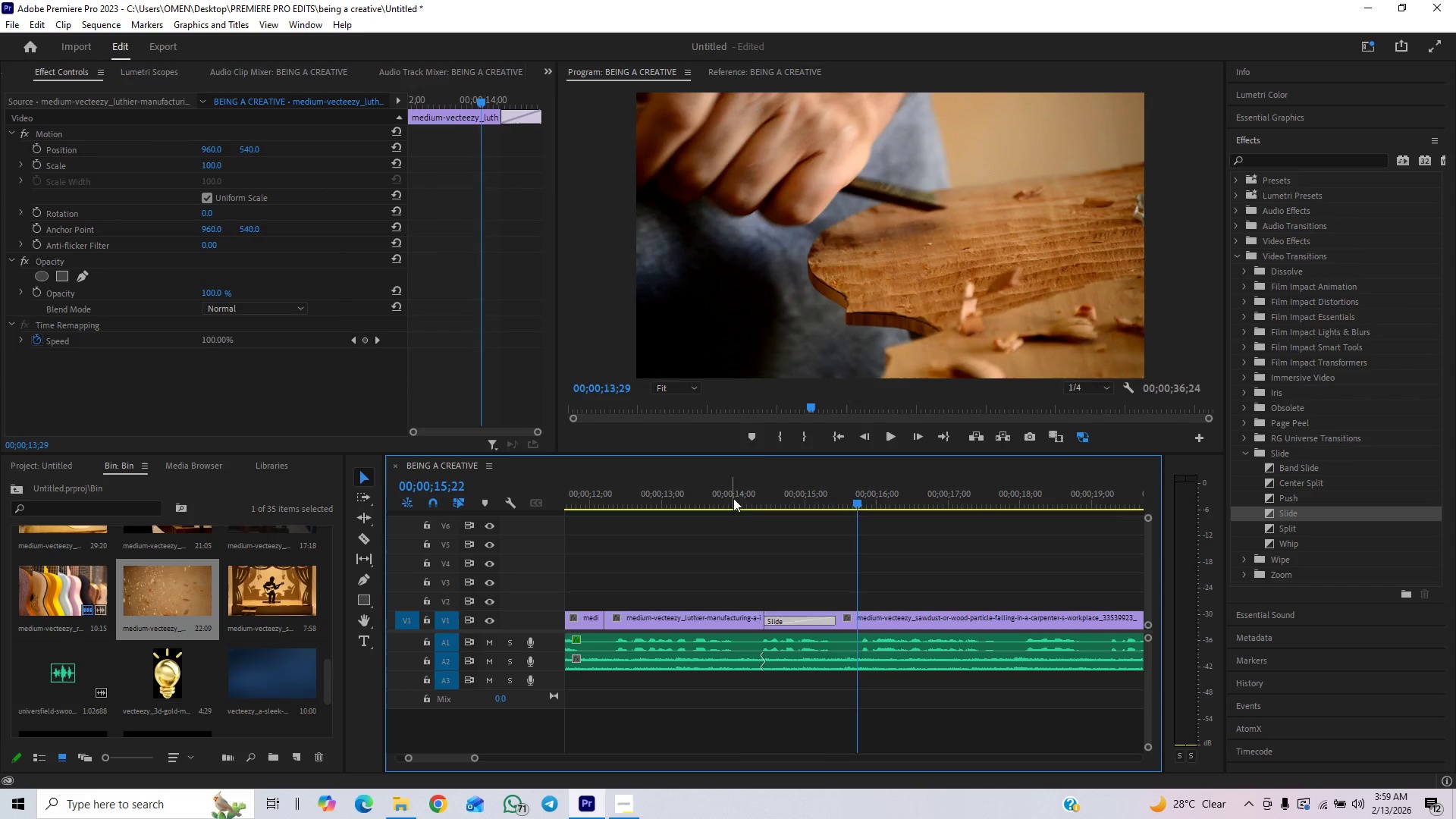 
key(Space)
 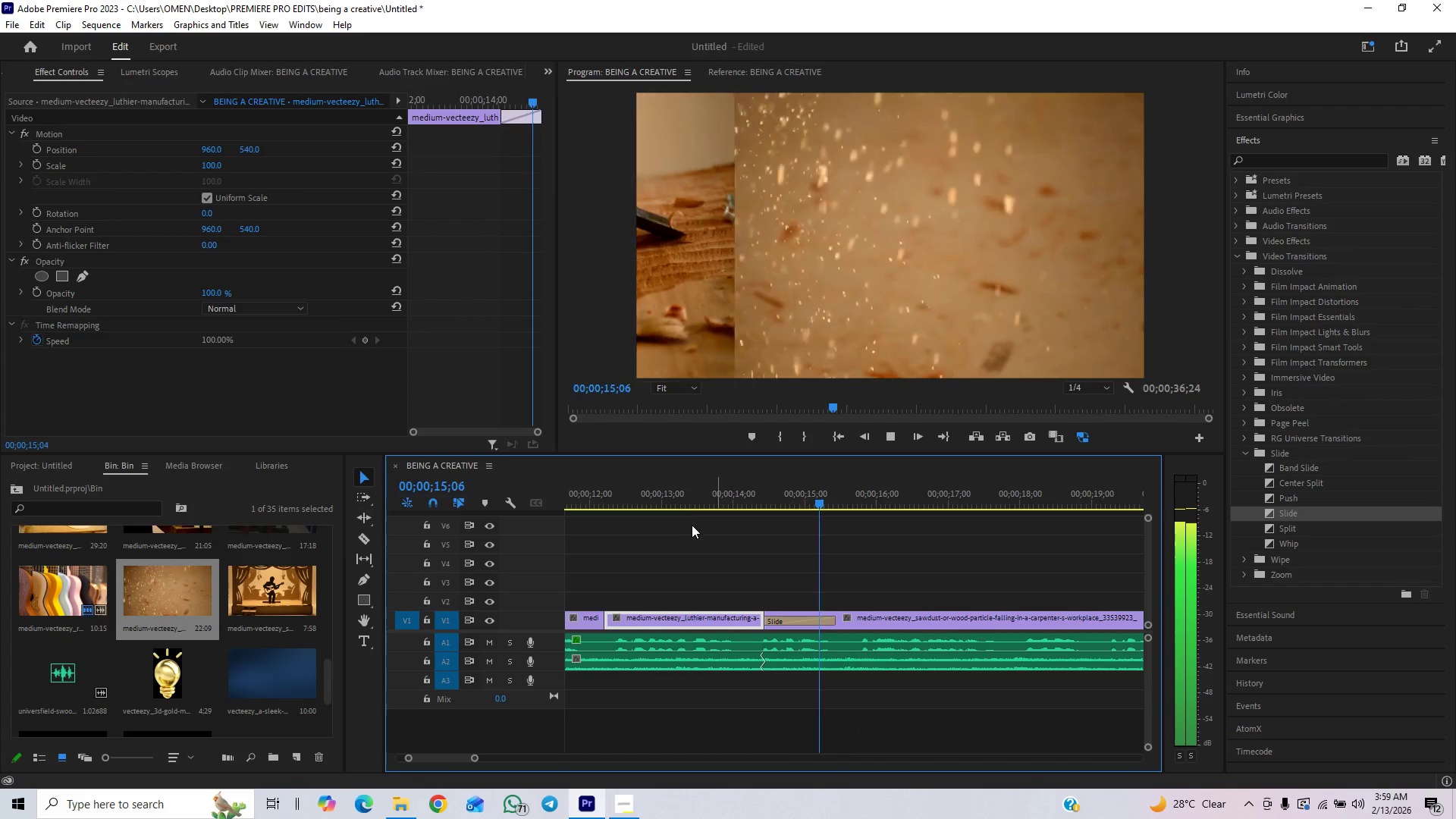 
key(Space)
 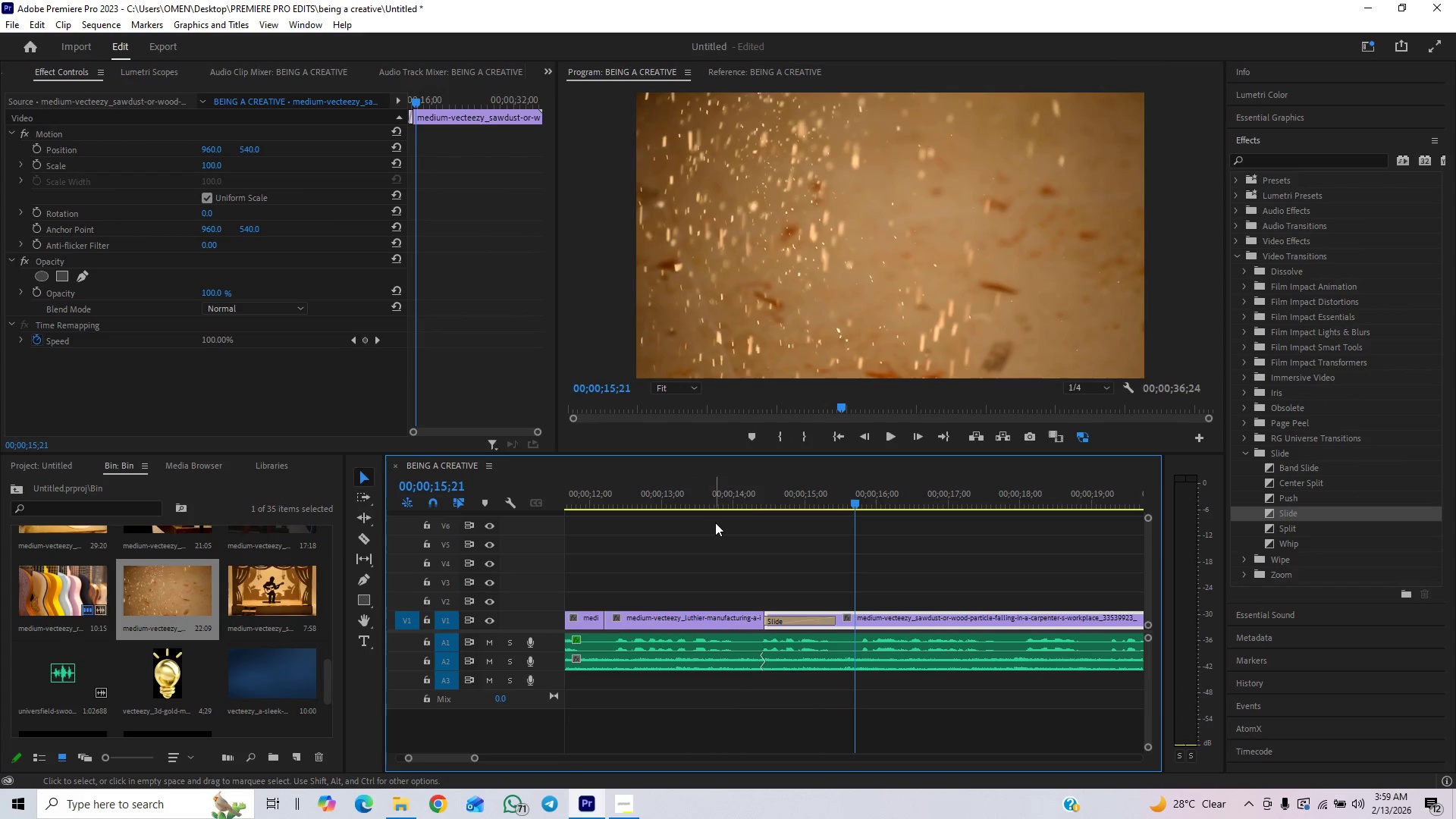 
hold_key(key=ControlLeft, duration=0.56)
 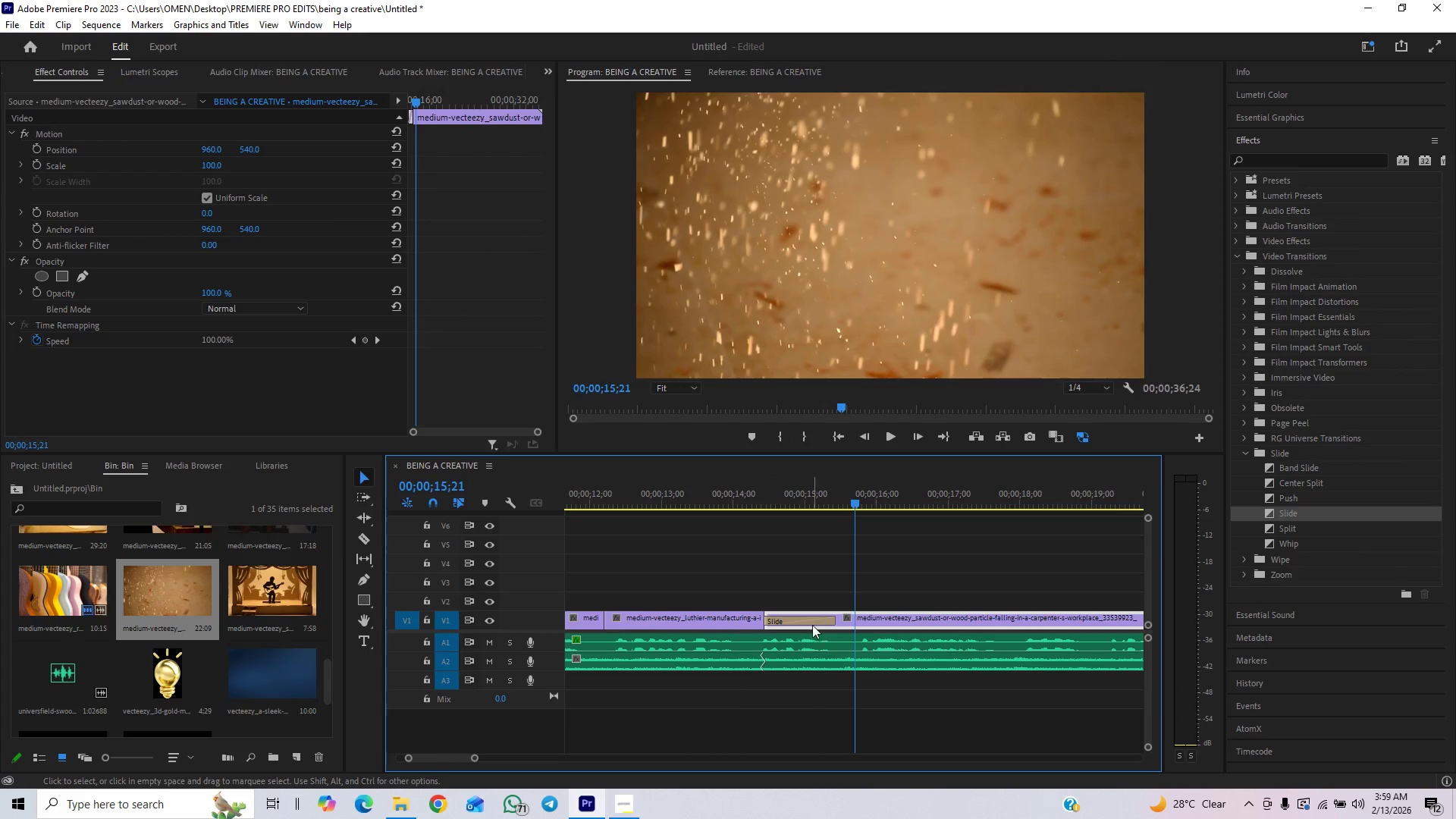 
left_click([812, 620])
 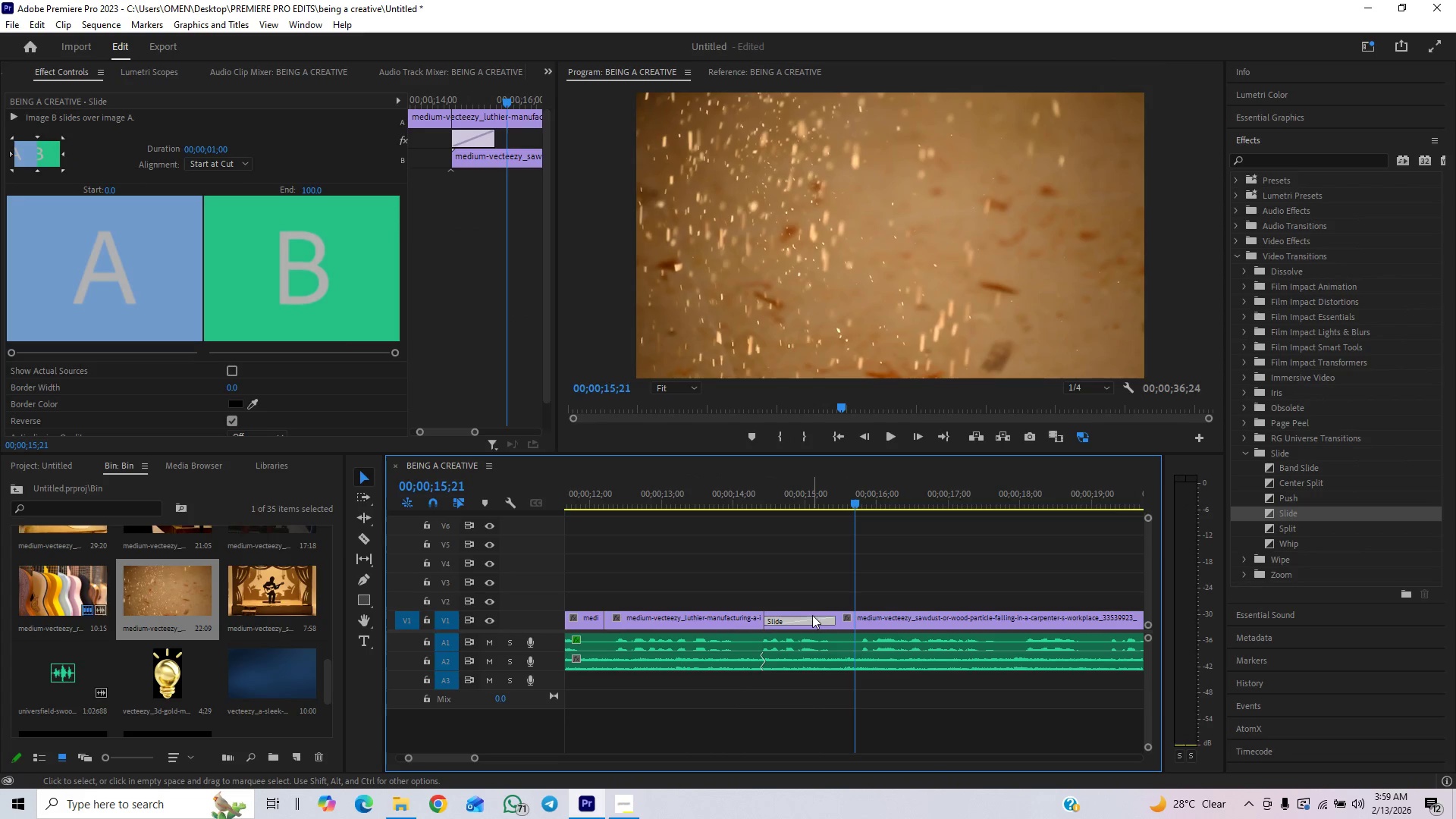 
key(Delete)
 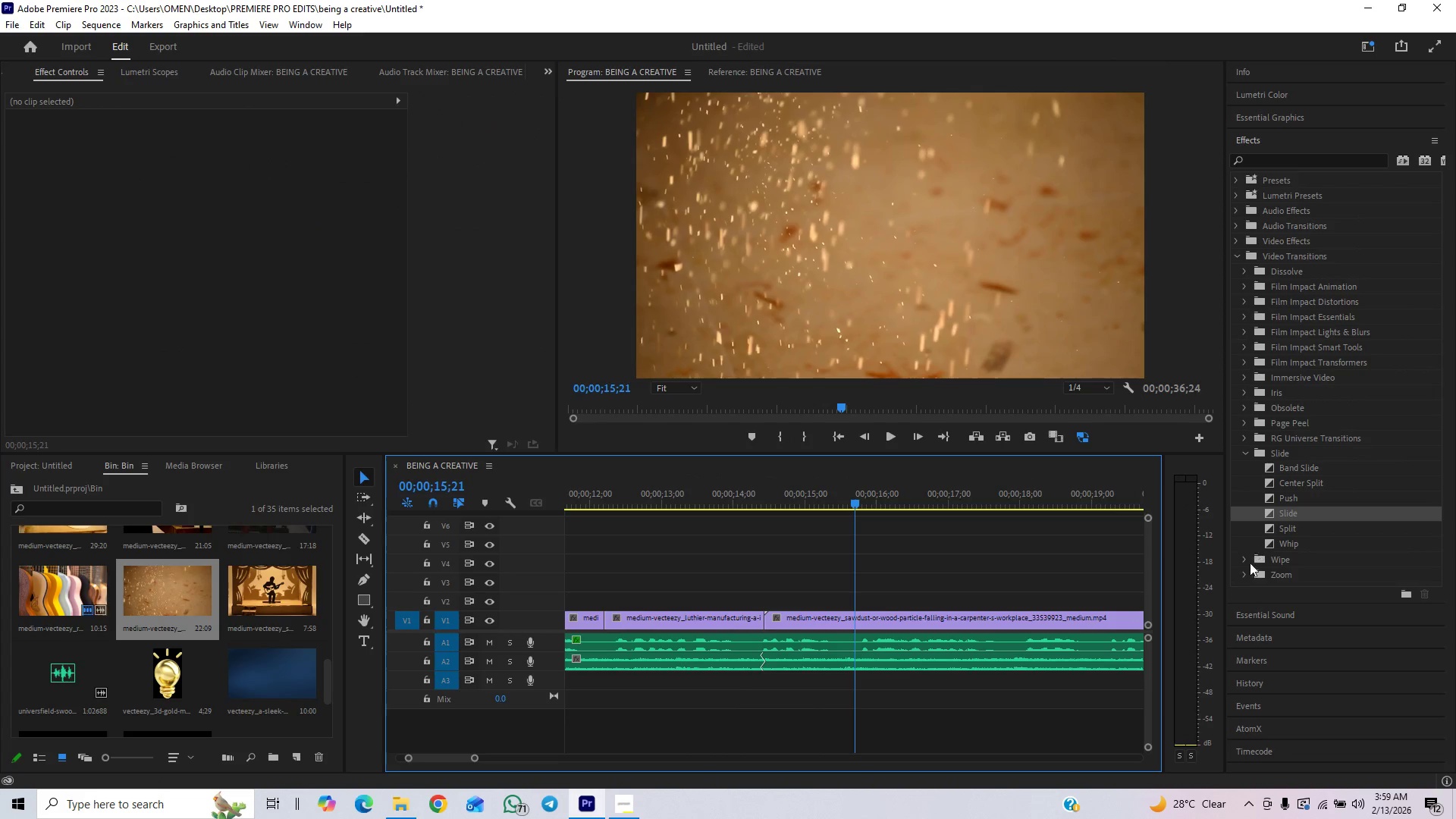 
left_click([1241, 575])
 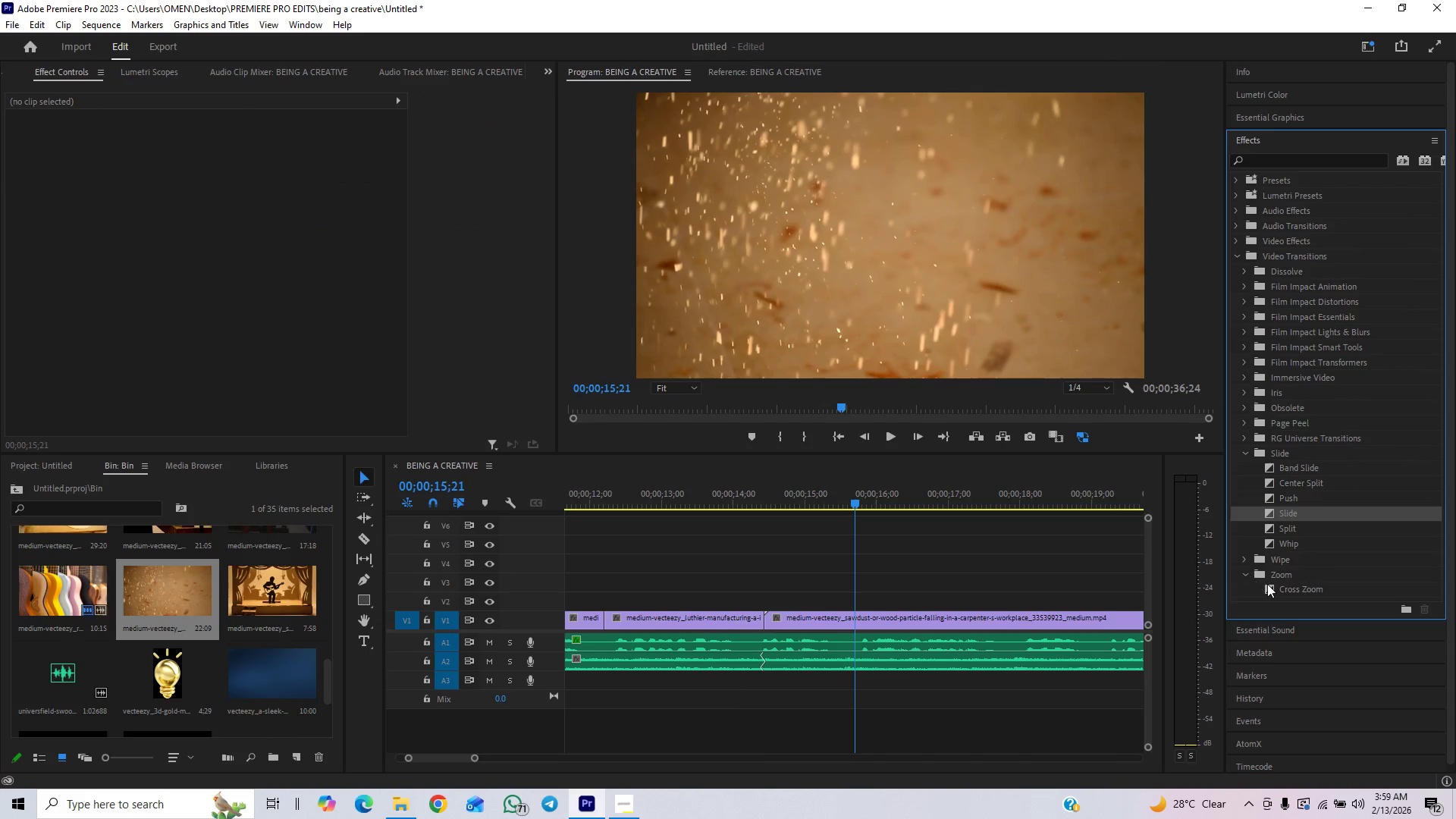 
left_click_drag(start_coordinate=[1269, 585], to_coordinate=[773, 620])
 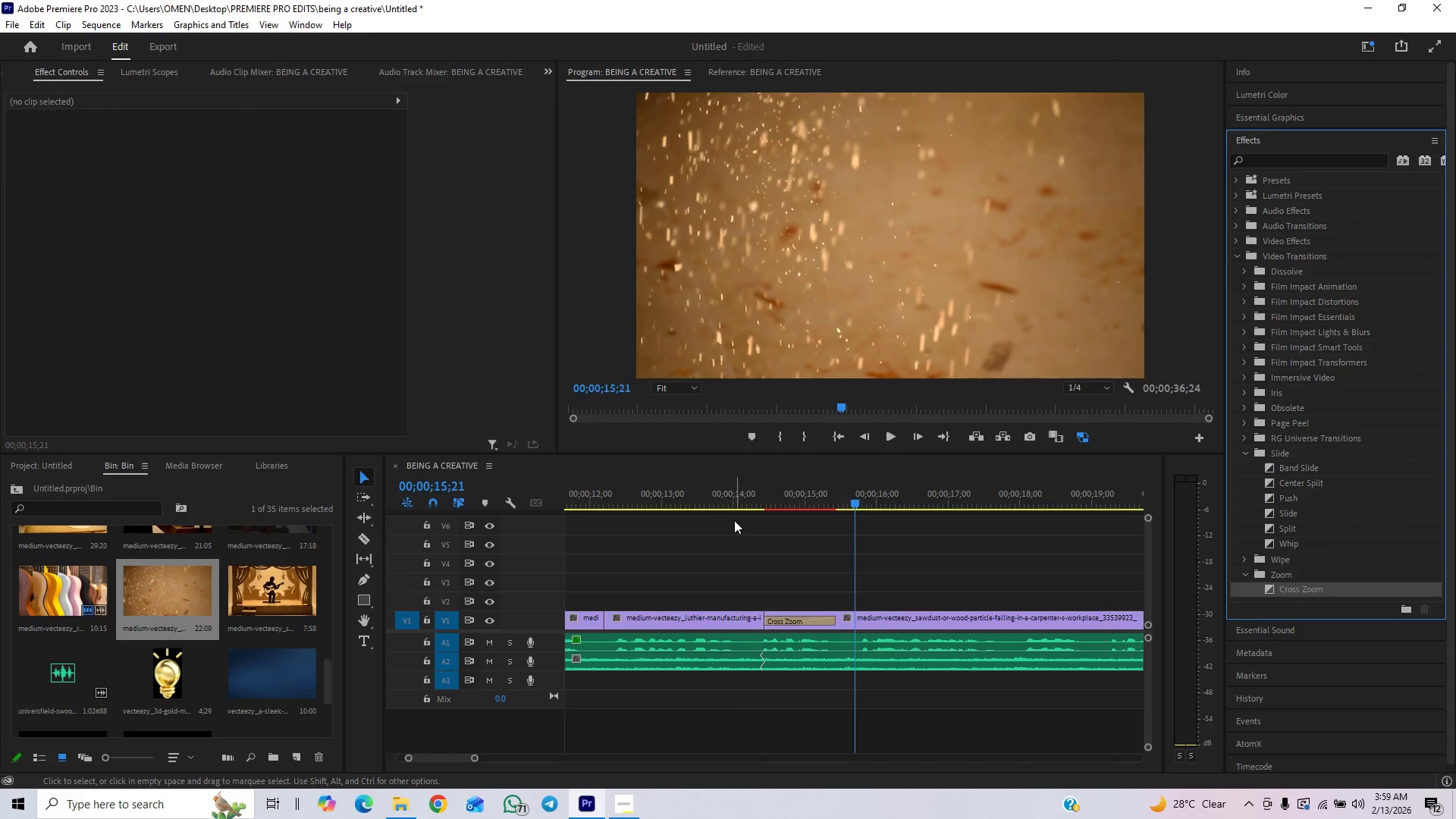 
left_click([724, 505])
 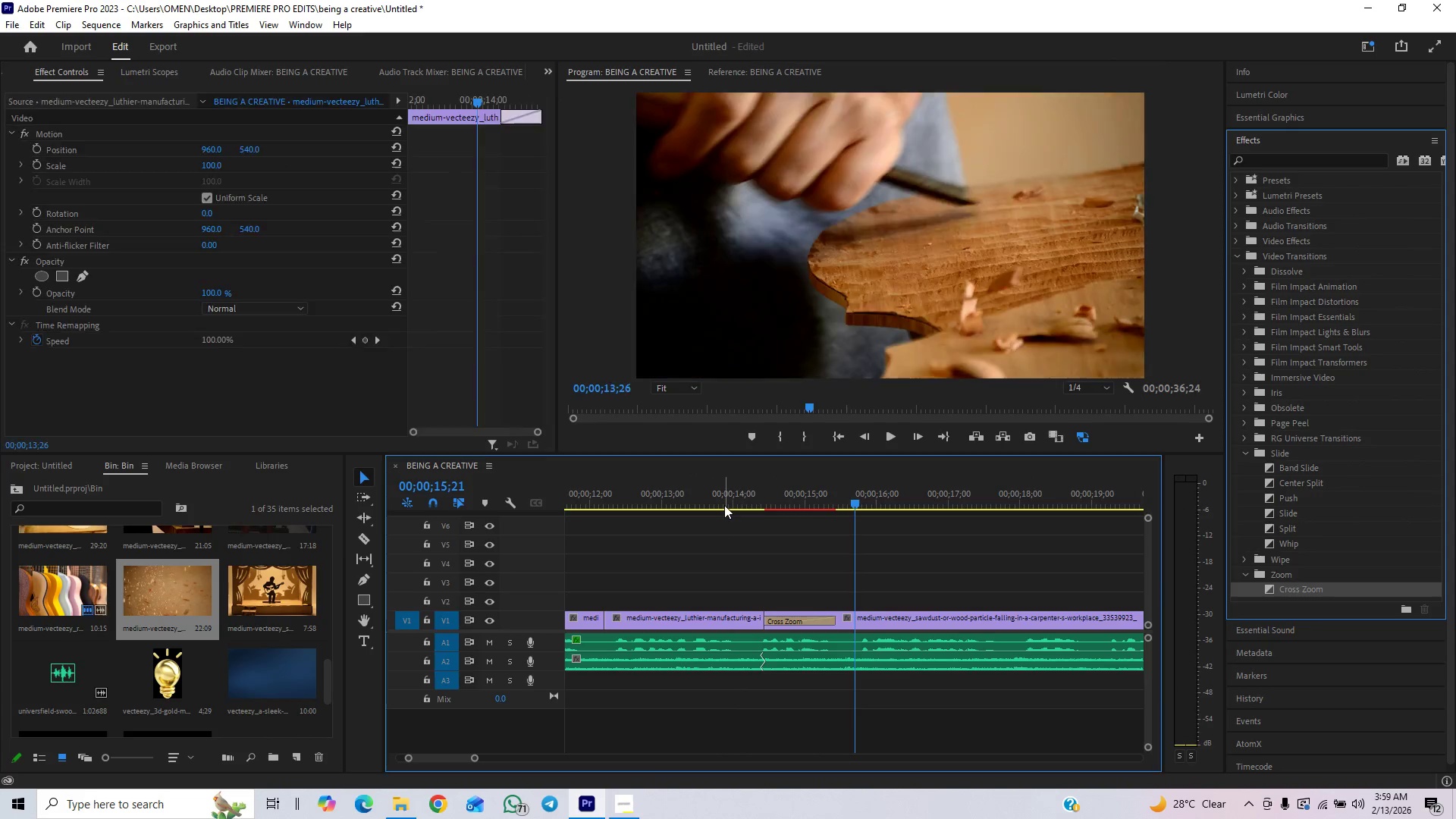 
key(Space)
 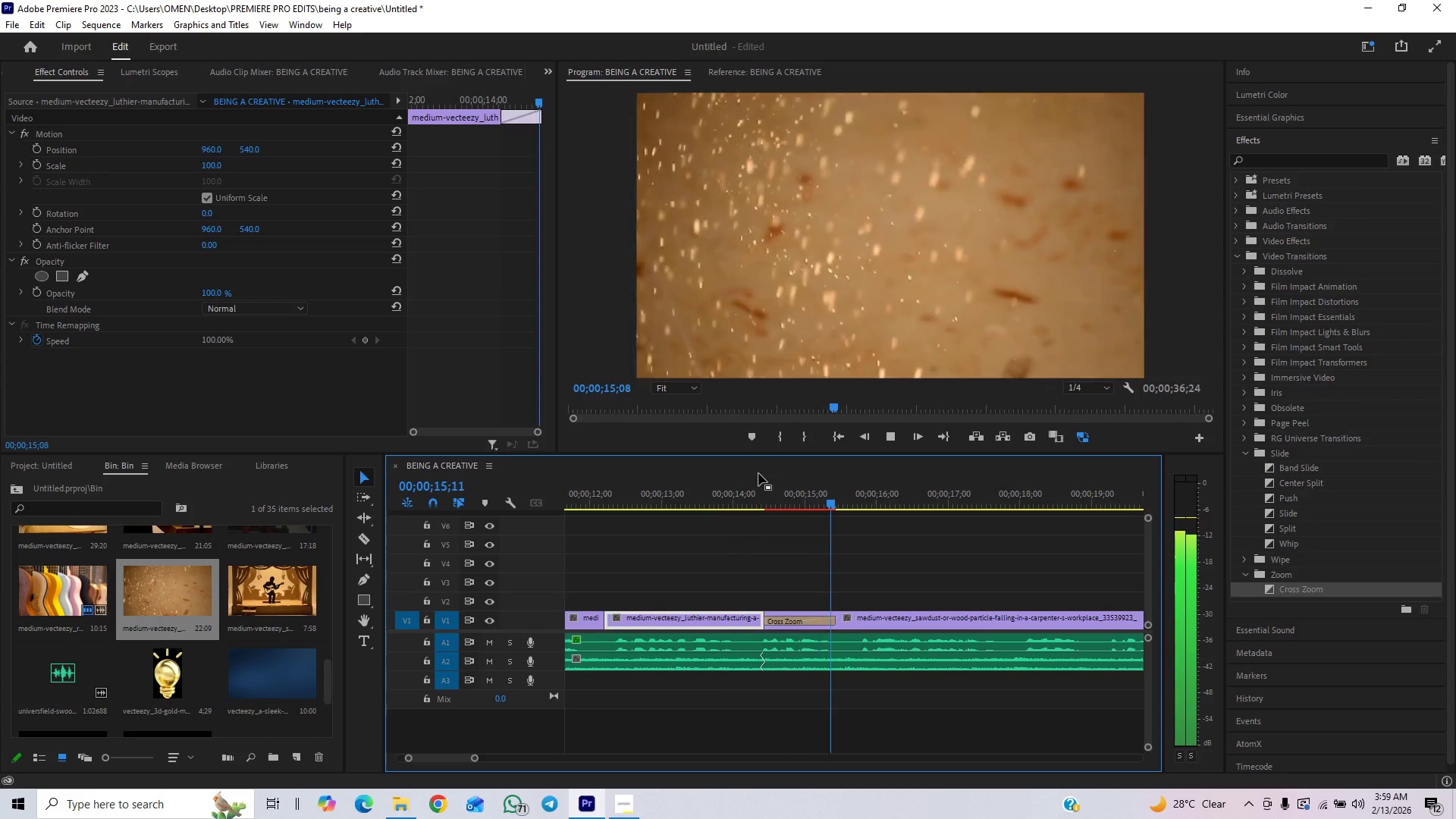 
key(Space)
 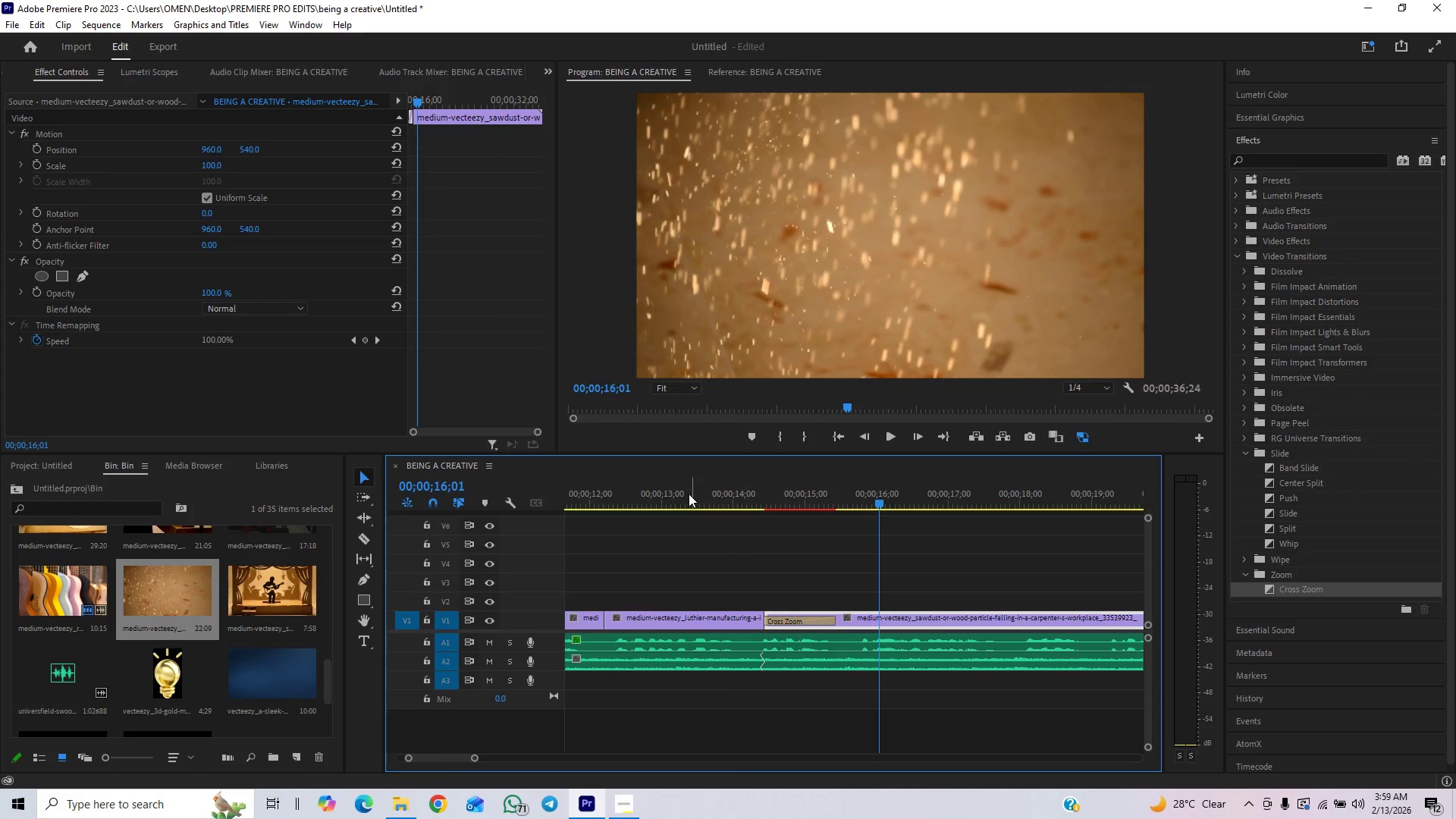 
left_click([679, 497])
 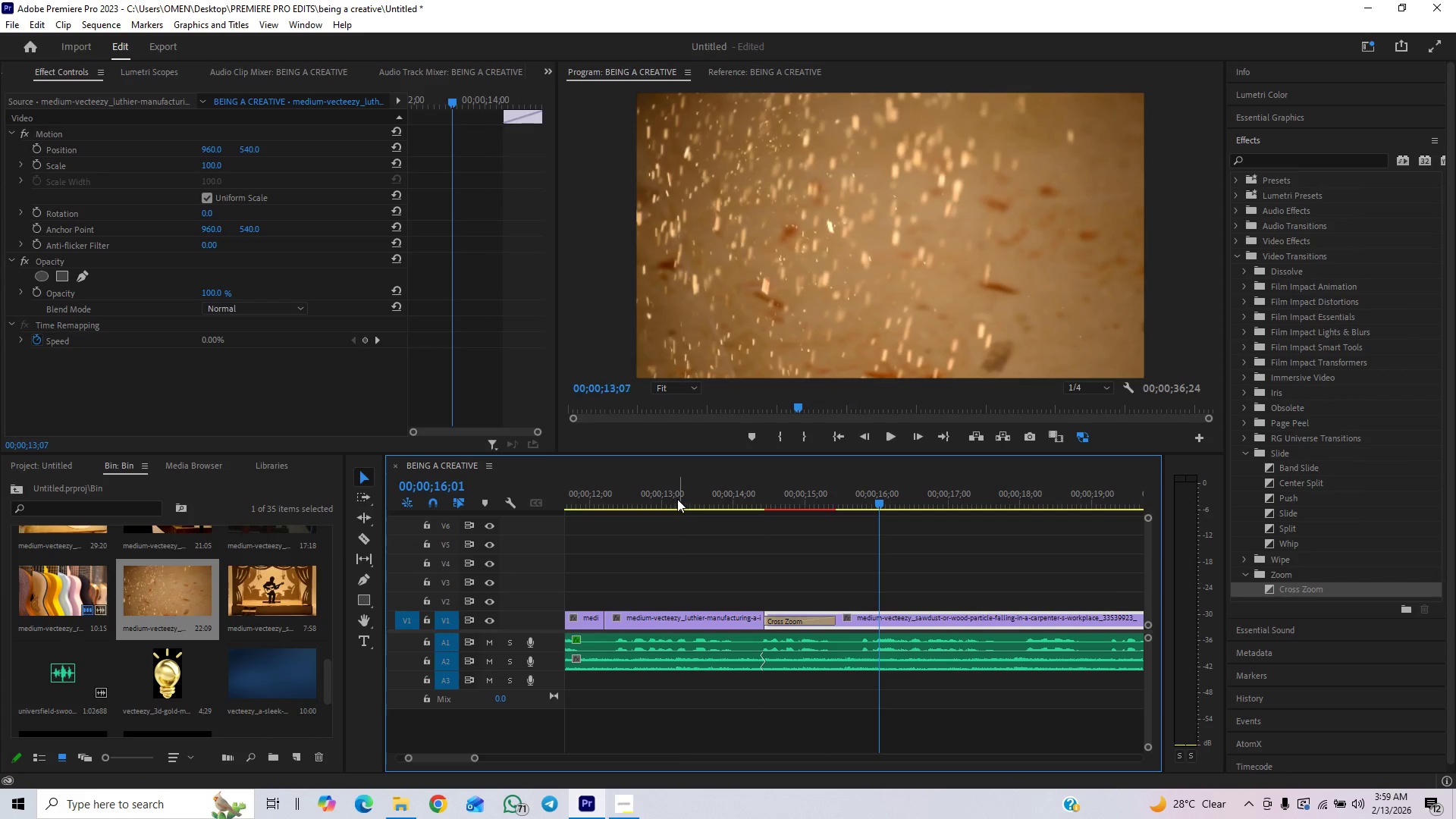 
key(Space)
 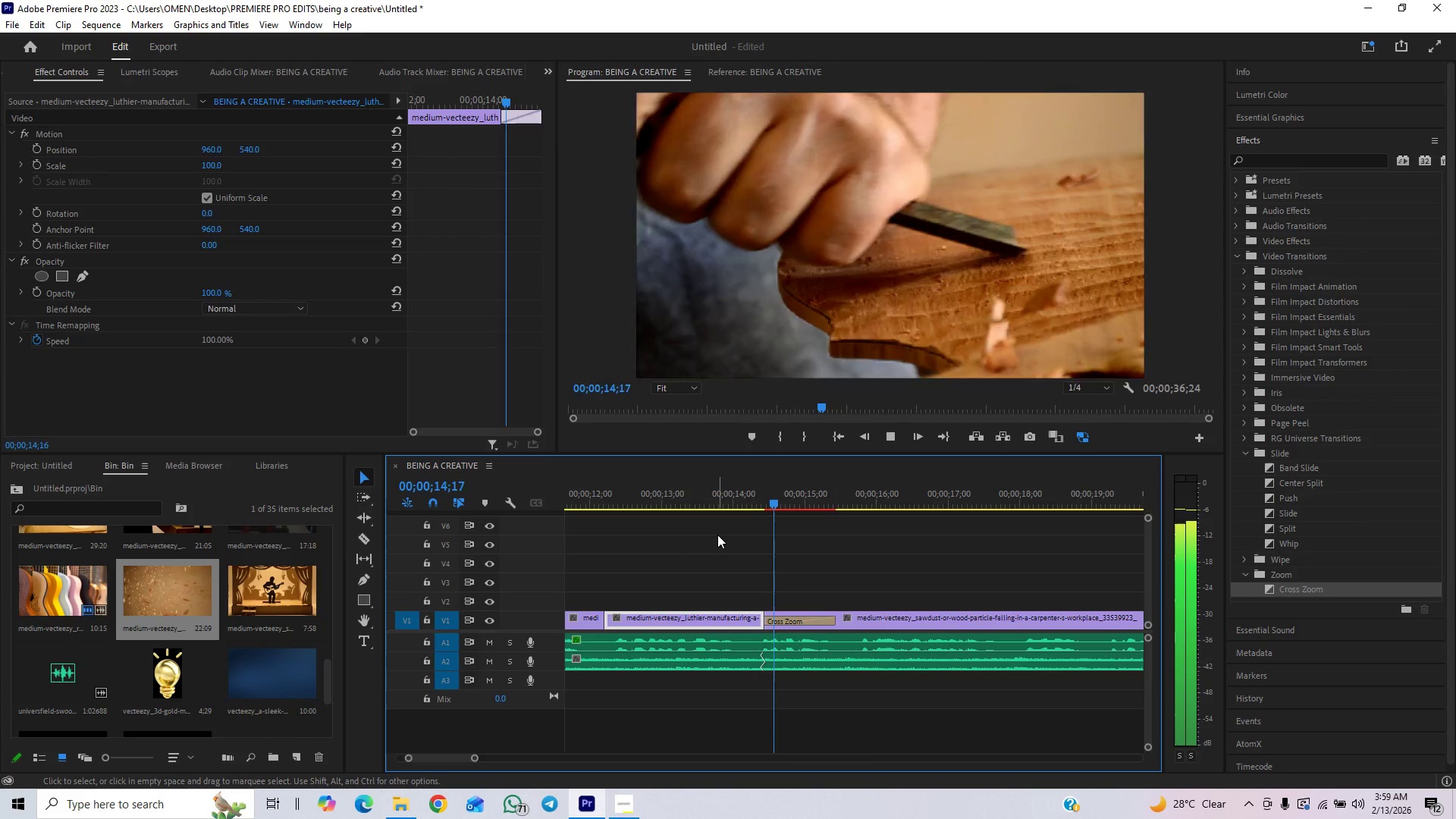 
key(Space)
 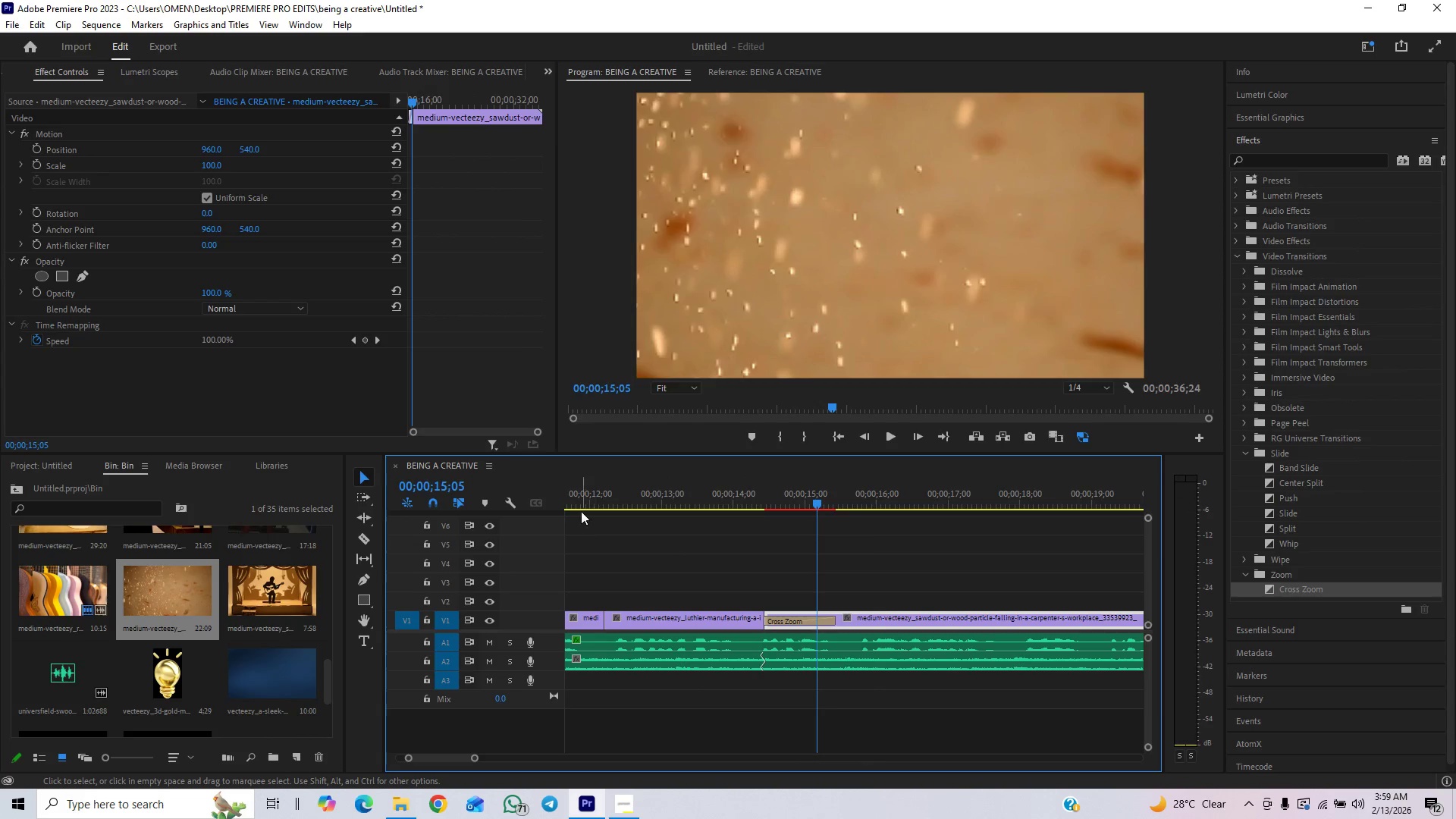 
left_click([577, 498])
 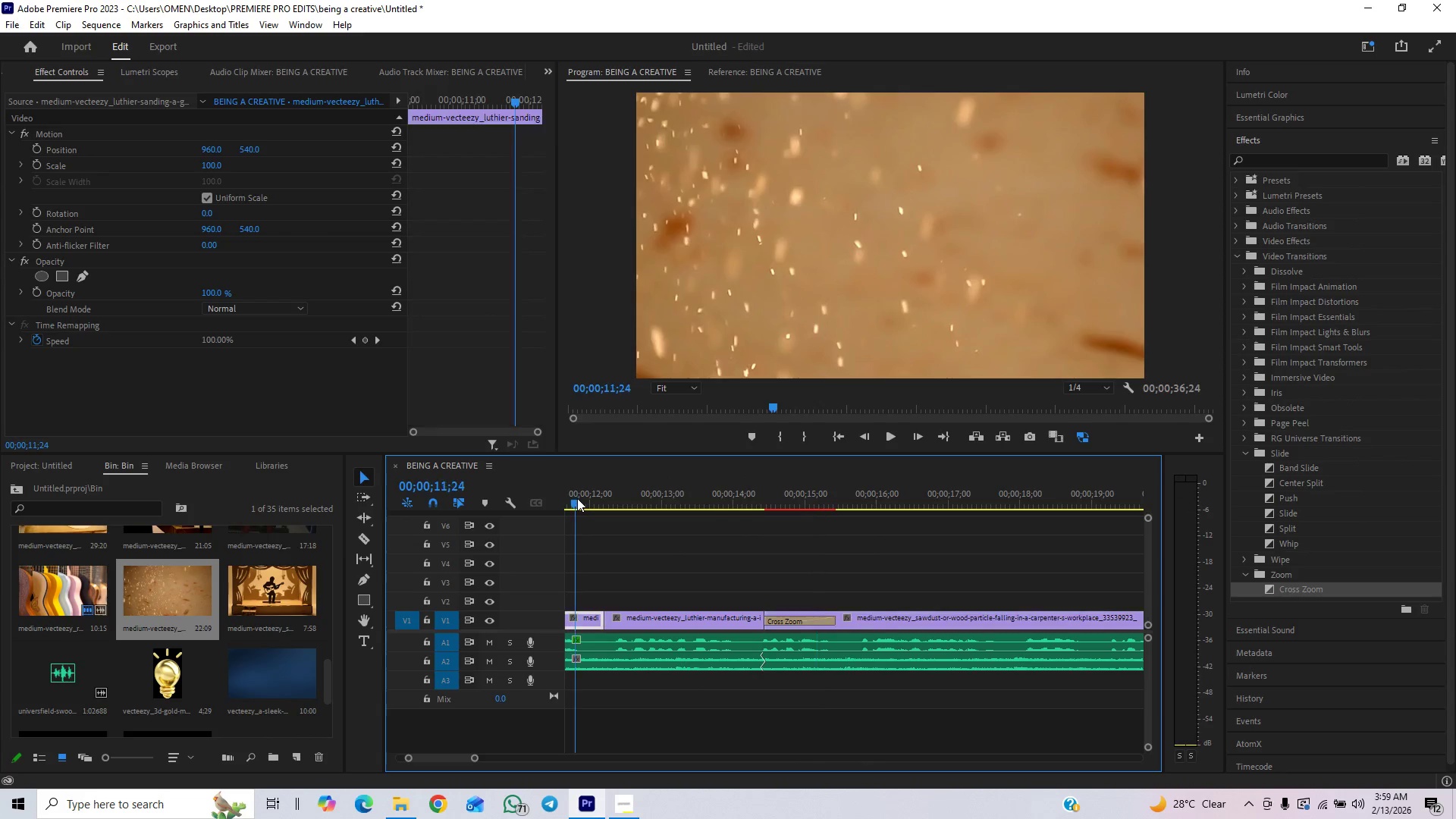 
key(Space)
 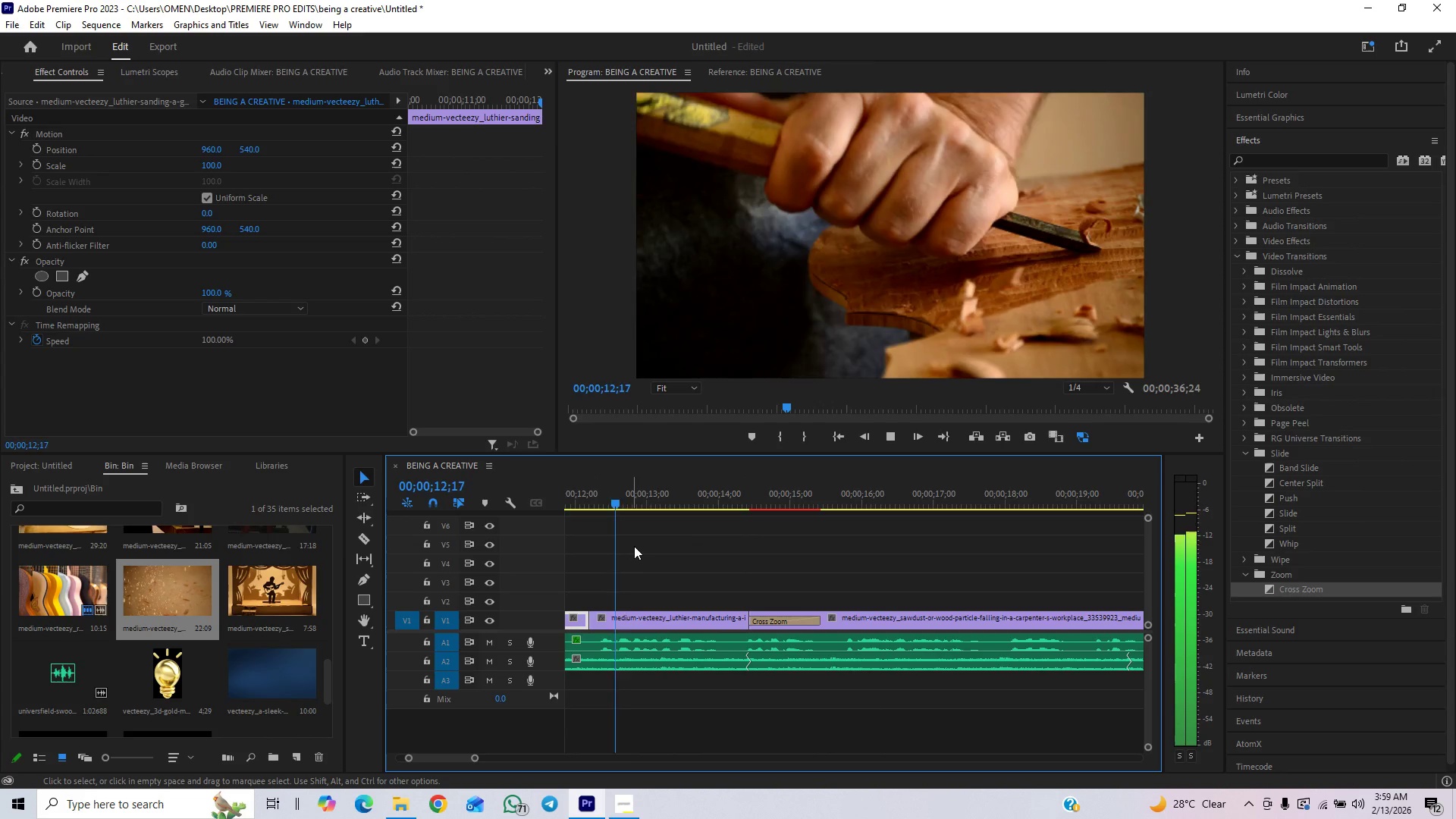 
key(Space)
 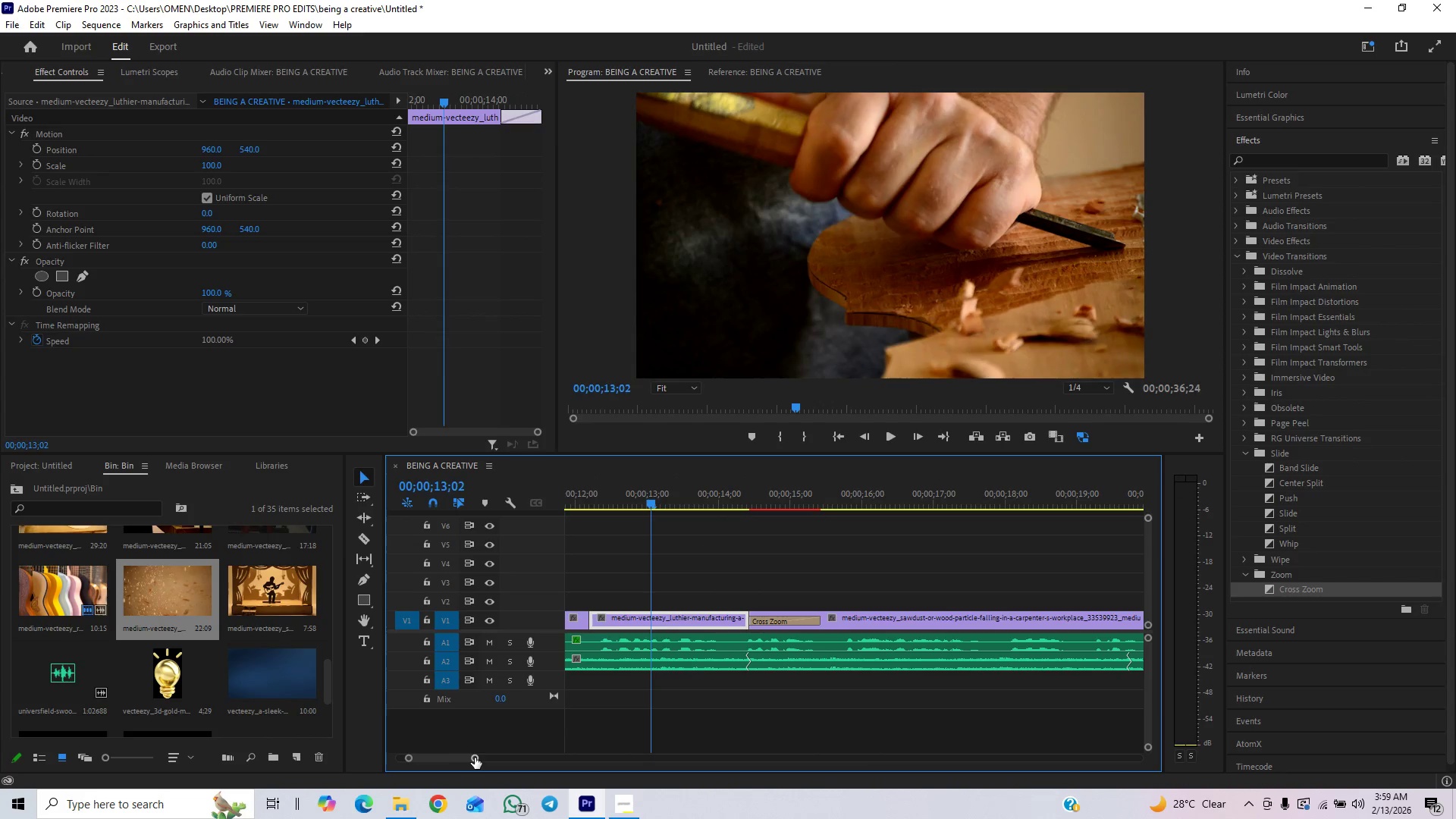 
left_click_drag(start_coordinate=[475, 757], to_coordinate=[501, 748])
 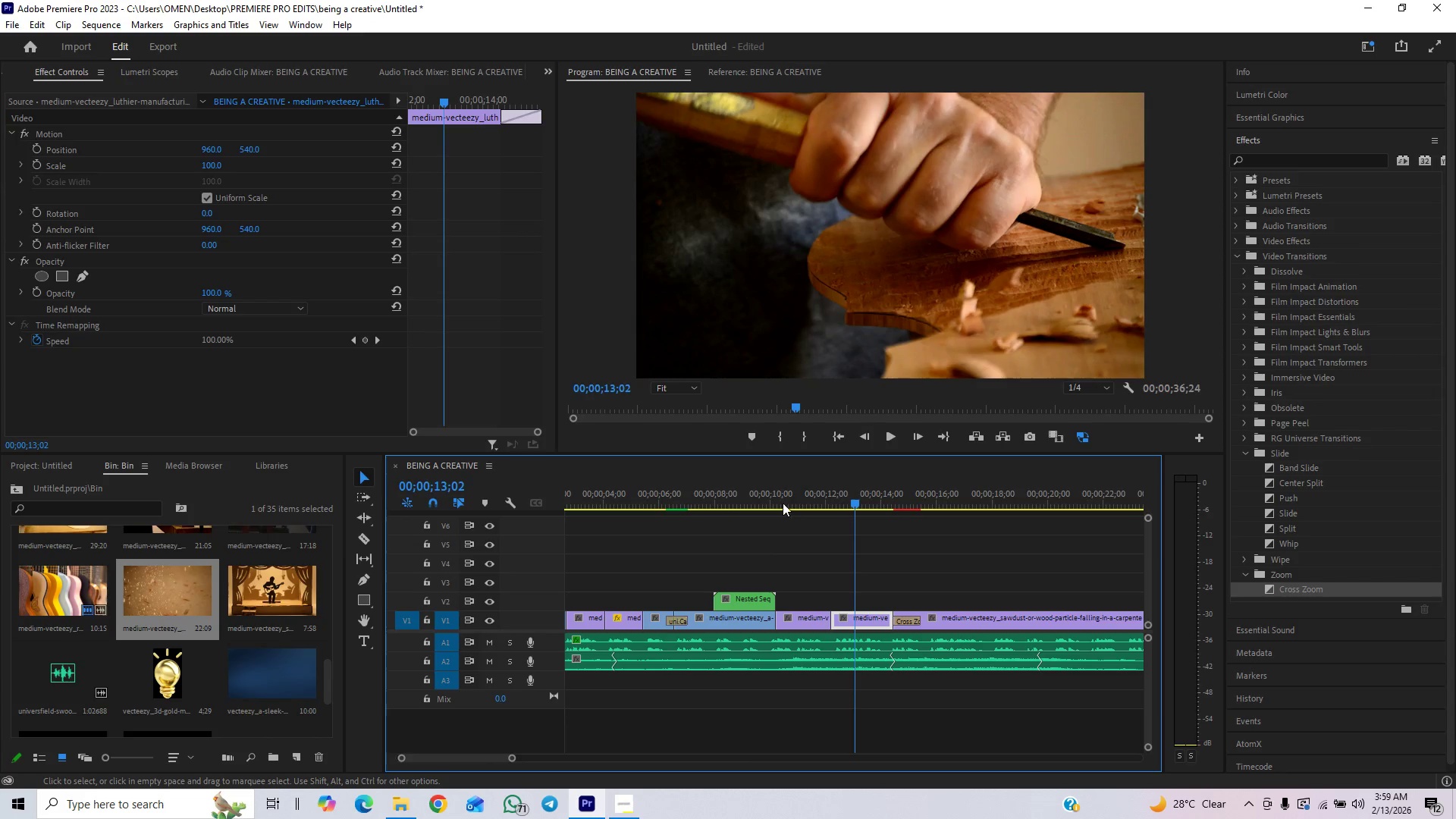 
left_click([772, 497])
 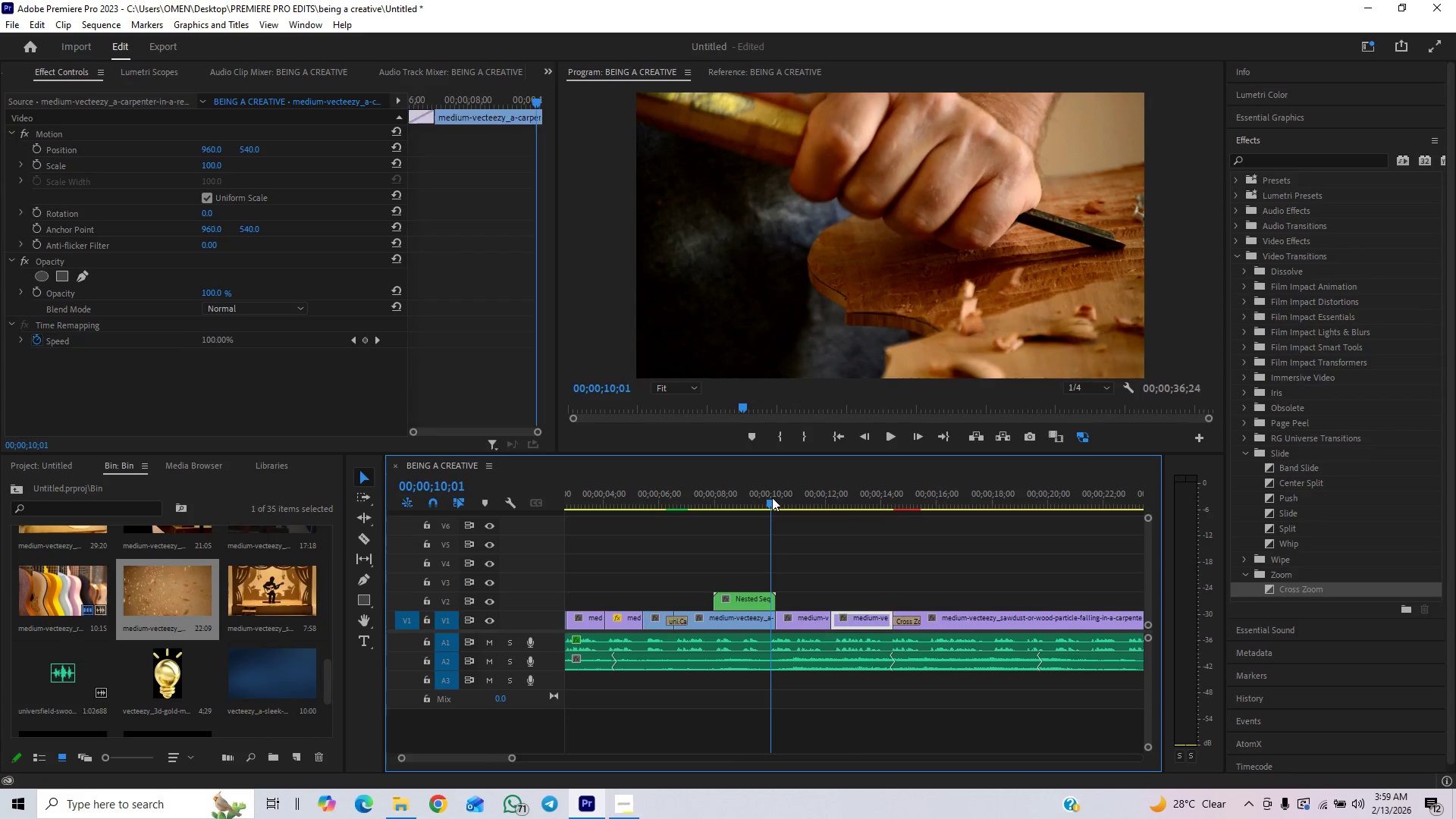 
key(Space)
 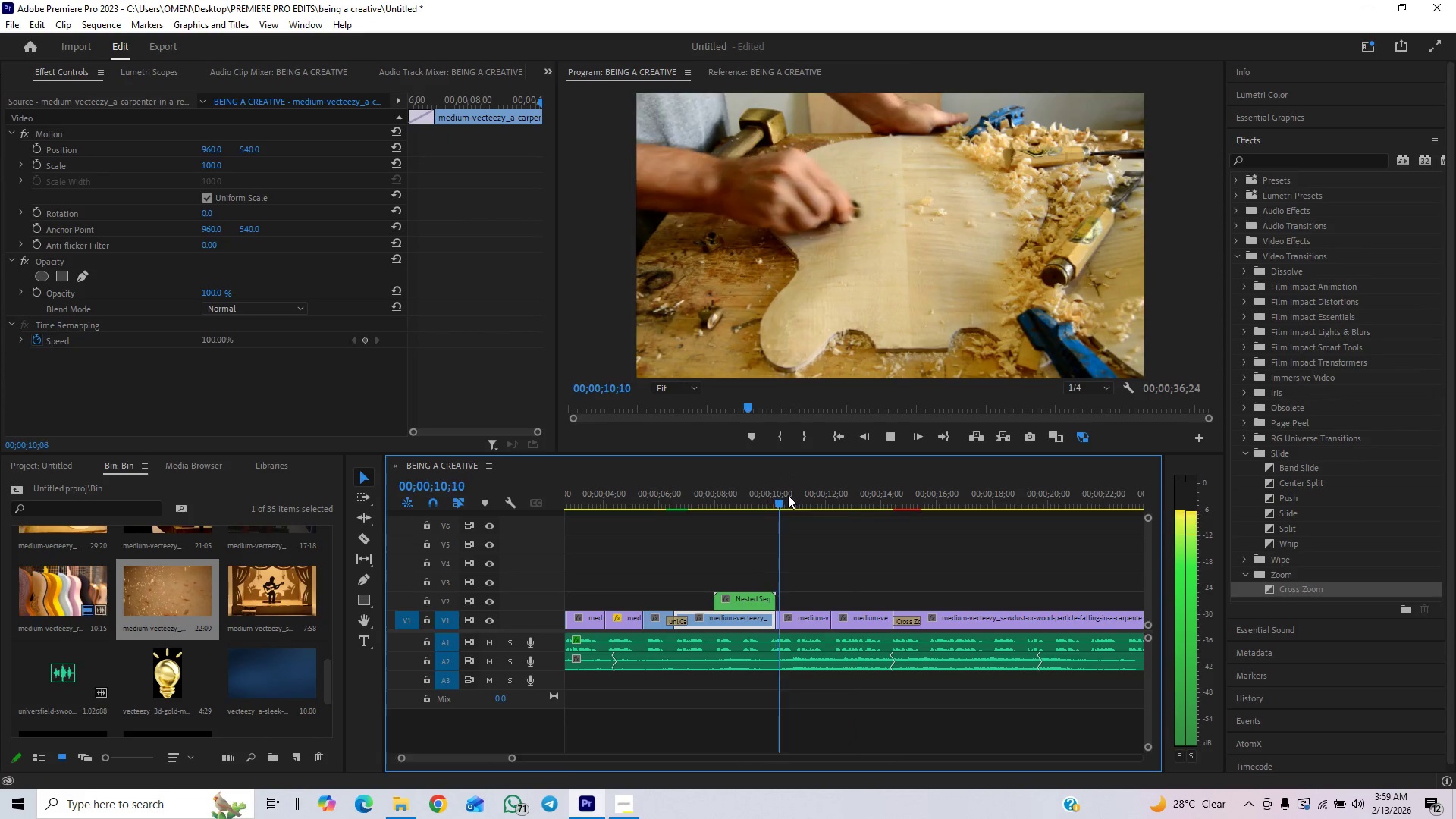 
key(Space)
 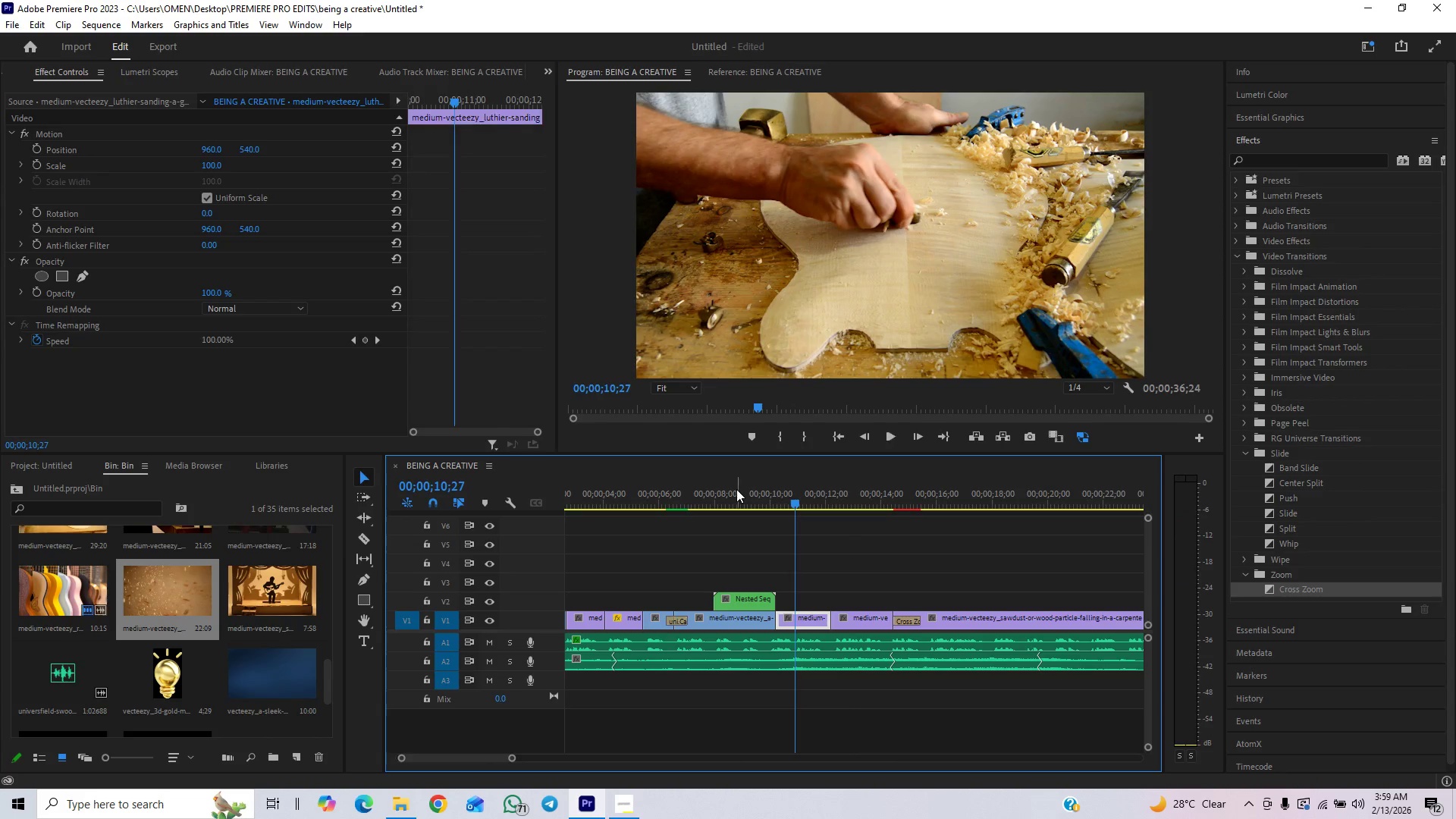 
key(Space)
 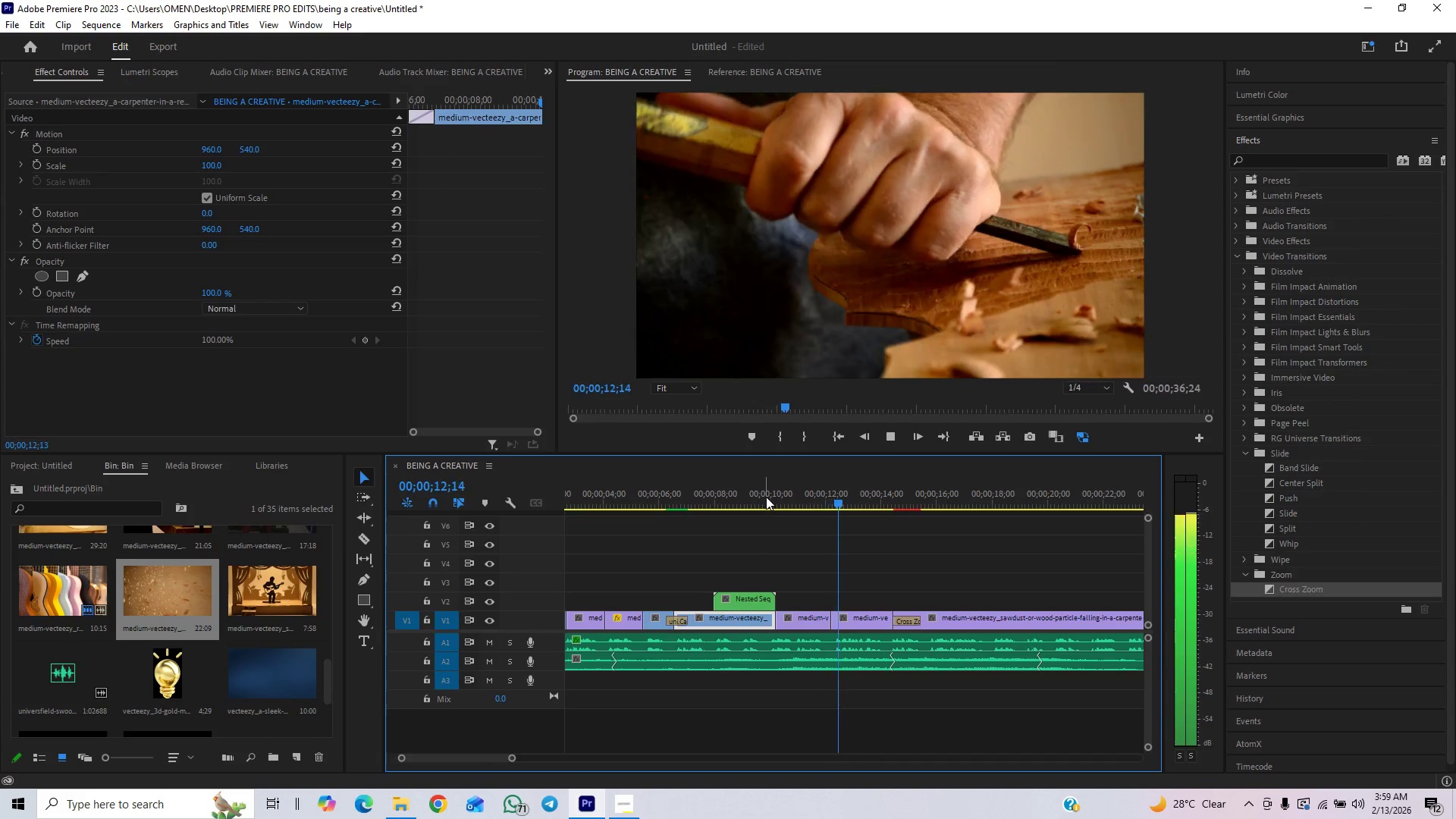 
wait(5.91)
 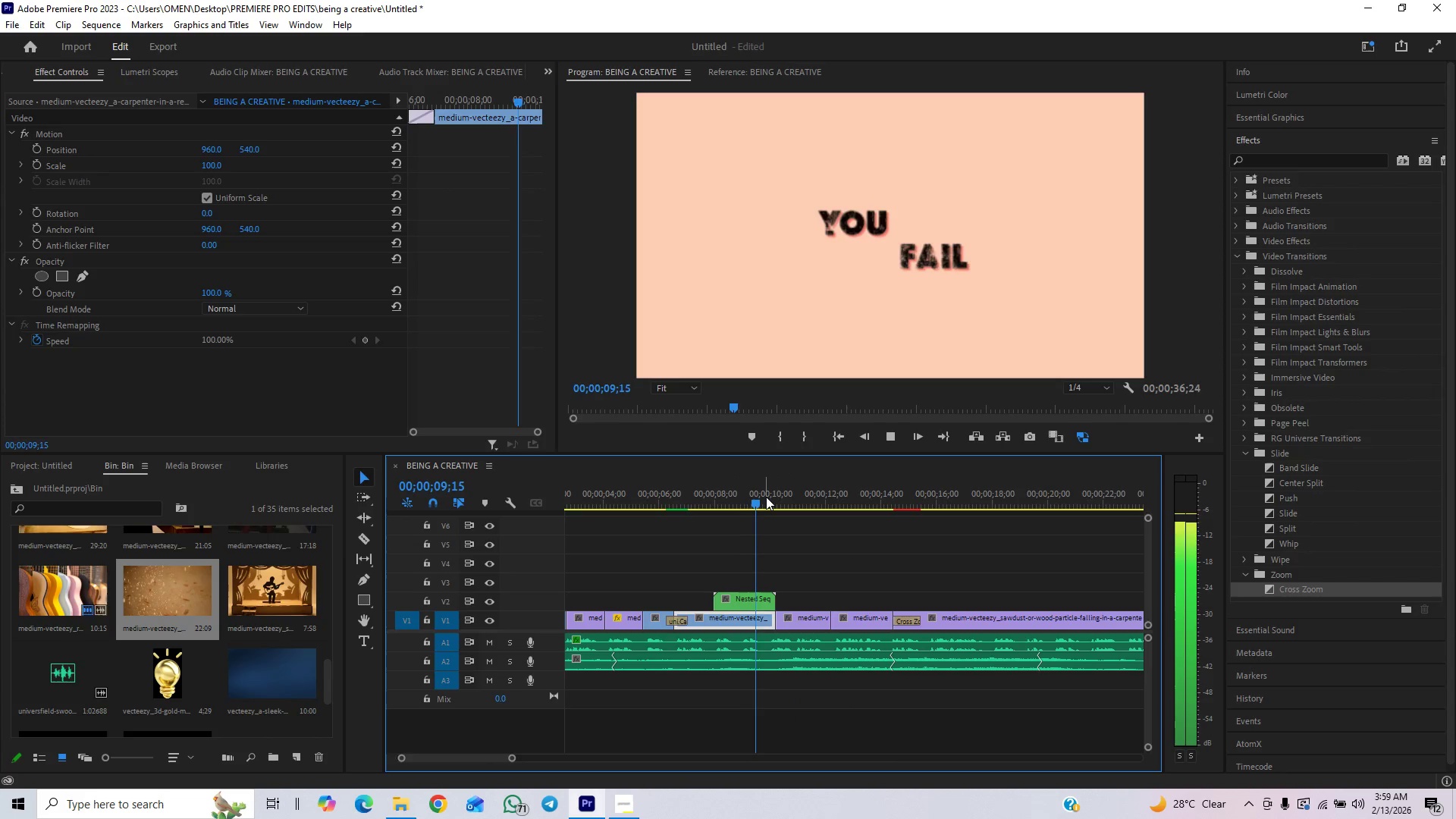 
key(Space)
 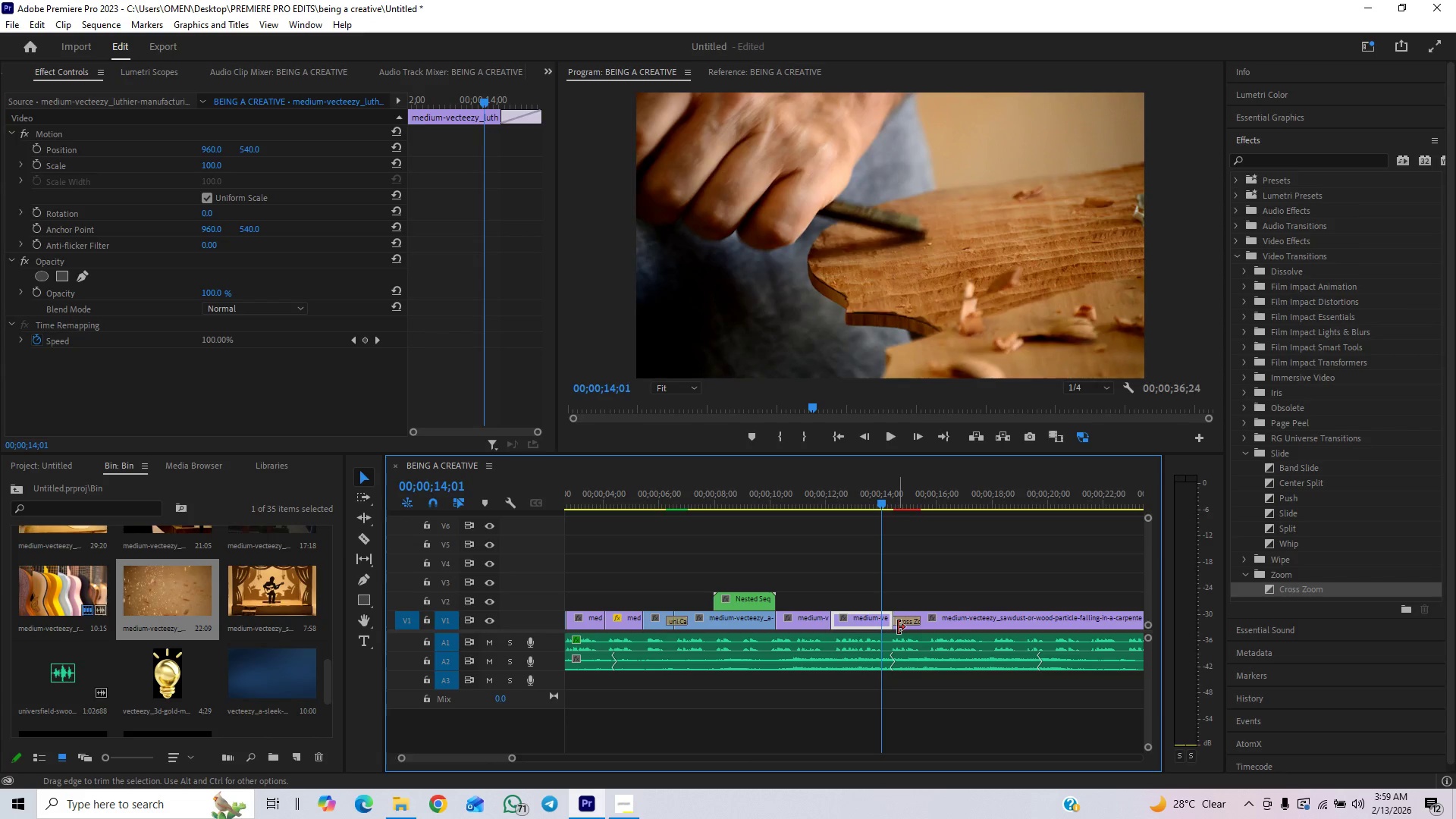 
key(Space)
 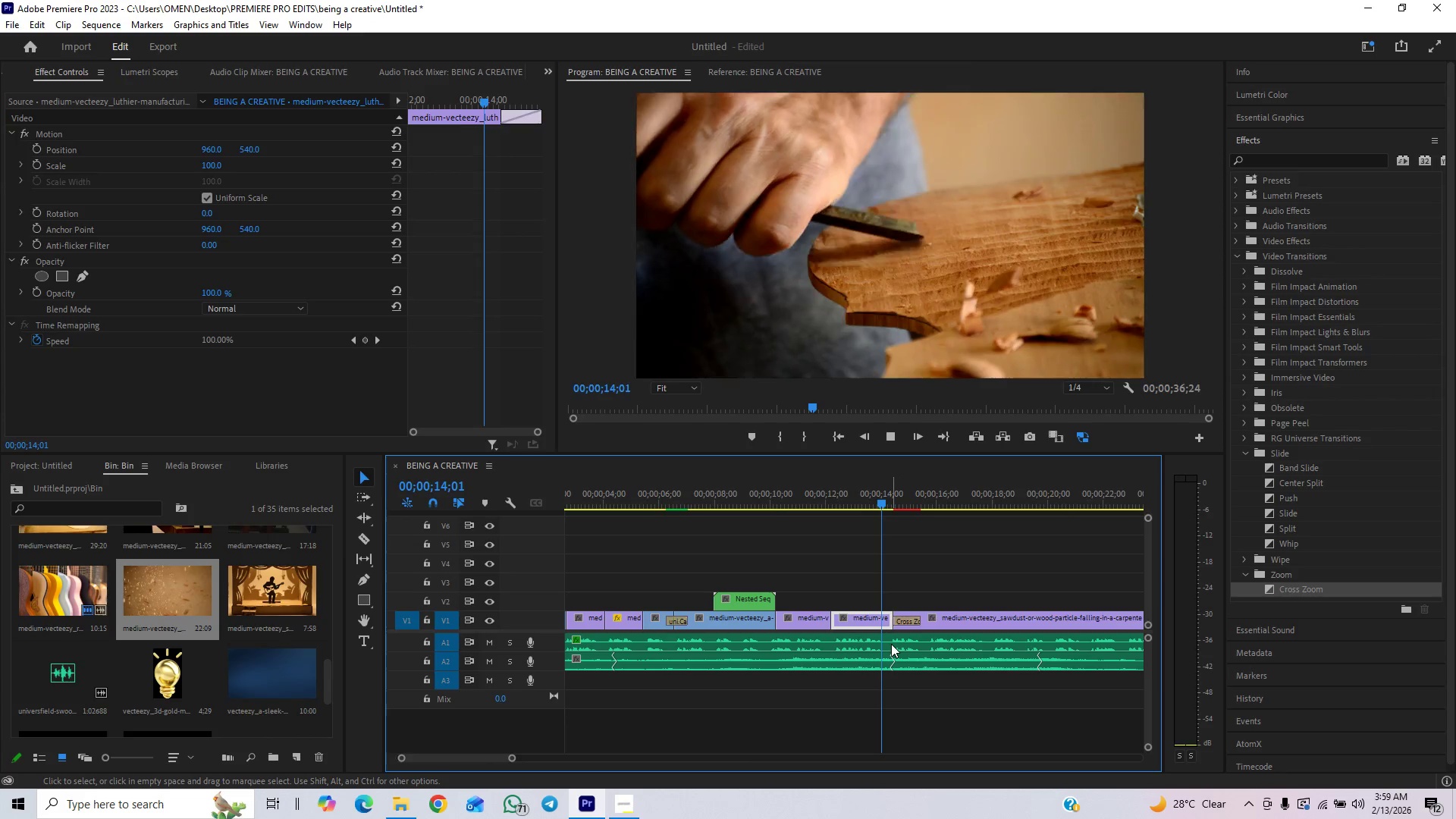 
key(Space)
 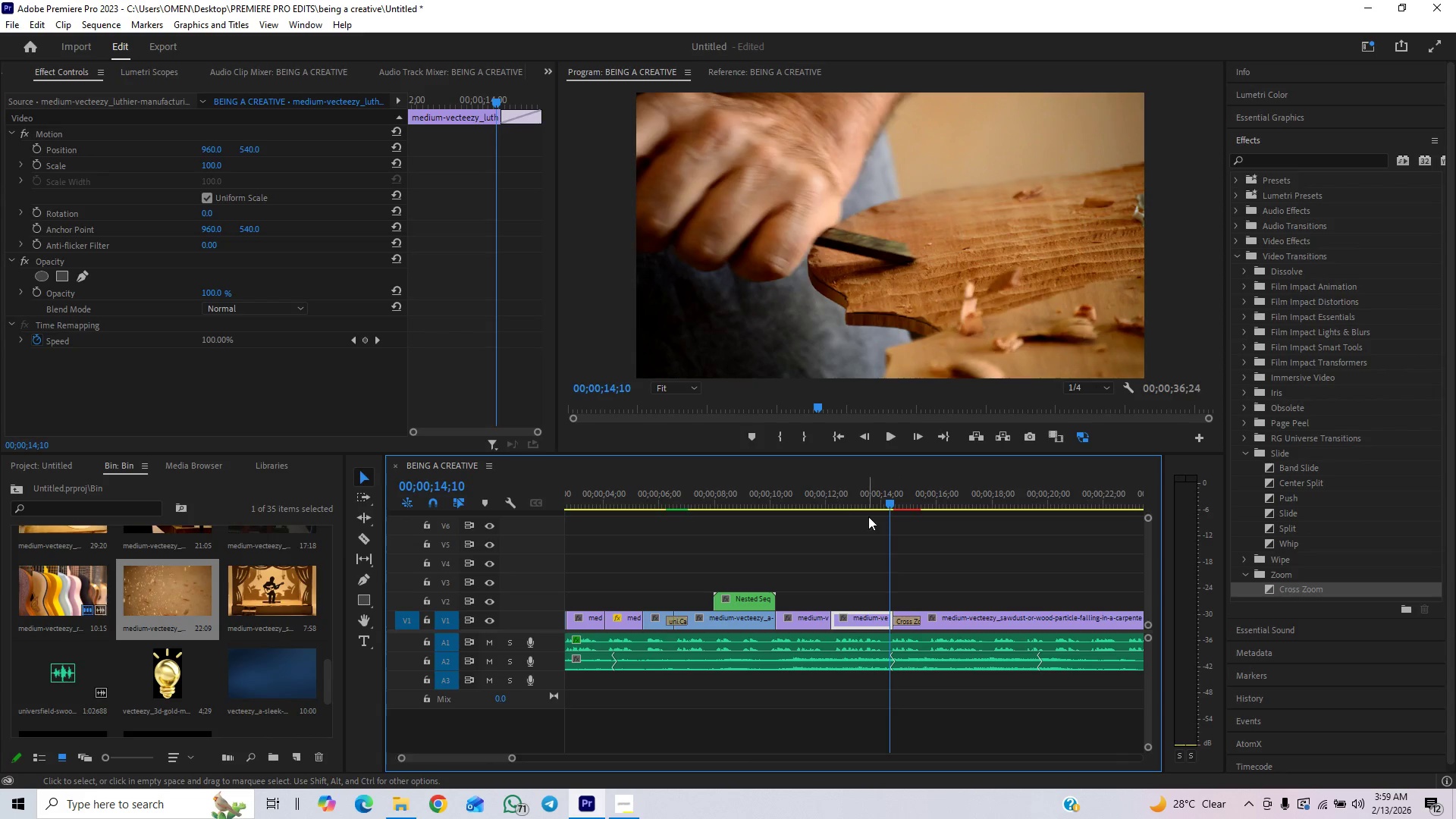 
left_click_drag(start_coordinate=[880, 502], to_coordinate=[887, 513])
 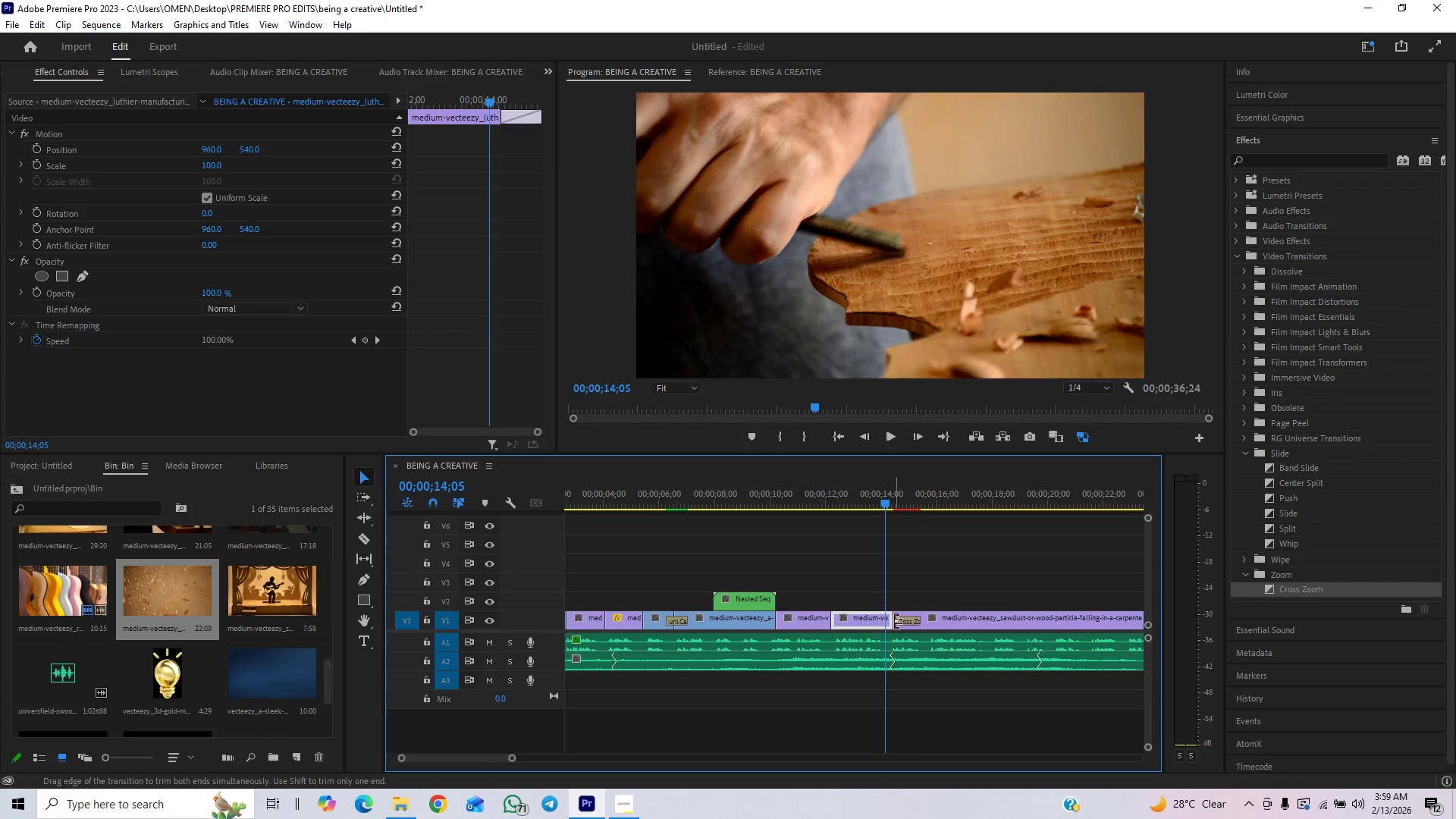 
left_click_drag(start_coordinate=[890, 623], to_coordinate=[883, 629])
 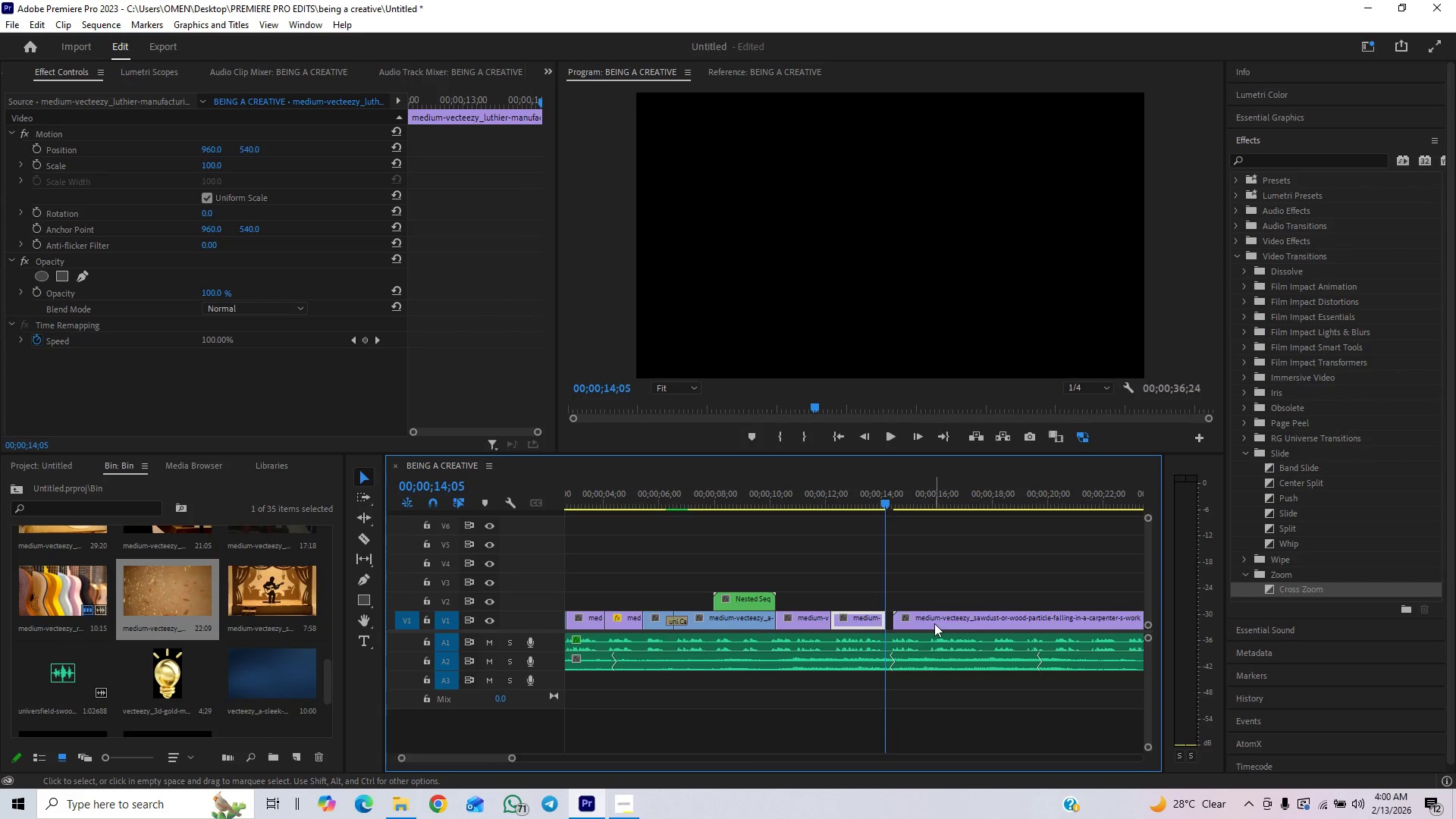 
left_click_drag(start_coordinate=[936, 622], to_coordinate=[931, 620])
 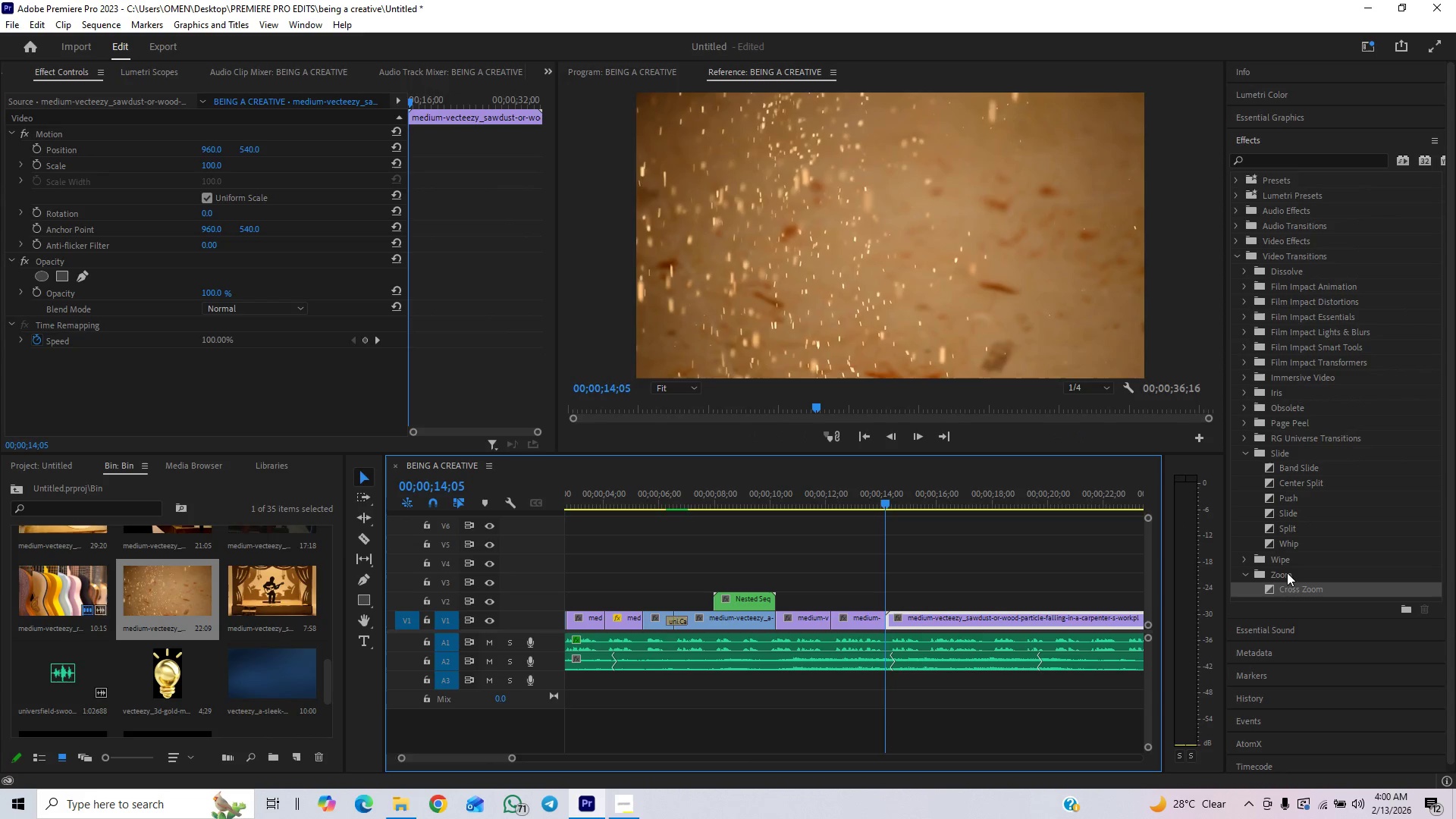 
left_click_drag(start_coordinate=[1264, 595], to_coordinate=[883, 620])
 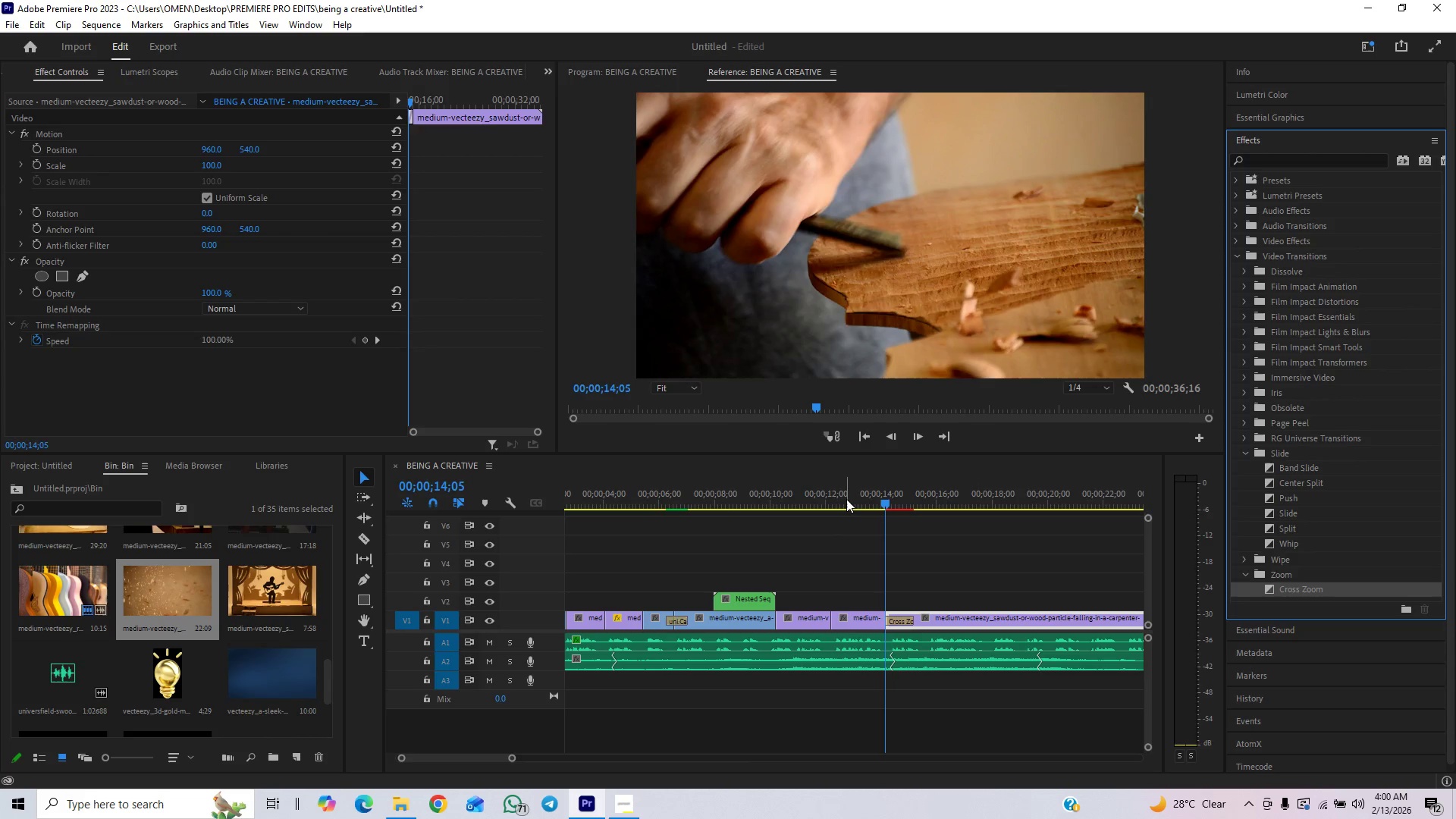 
key(Space)
 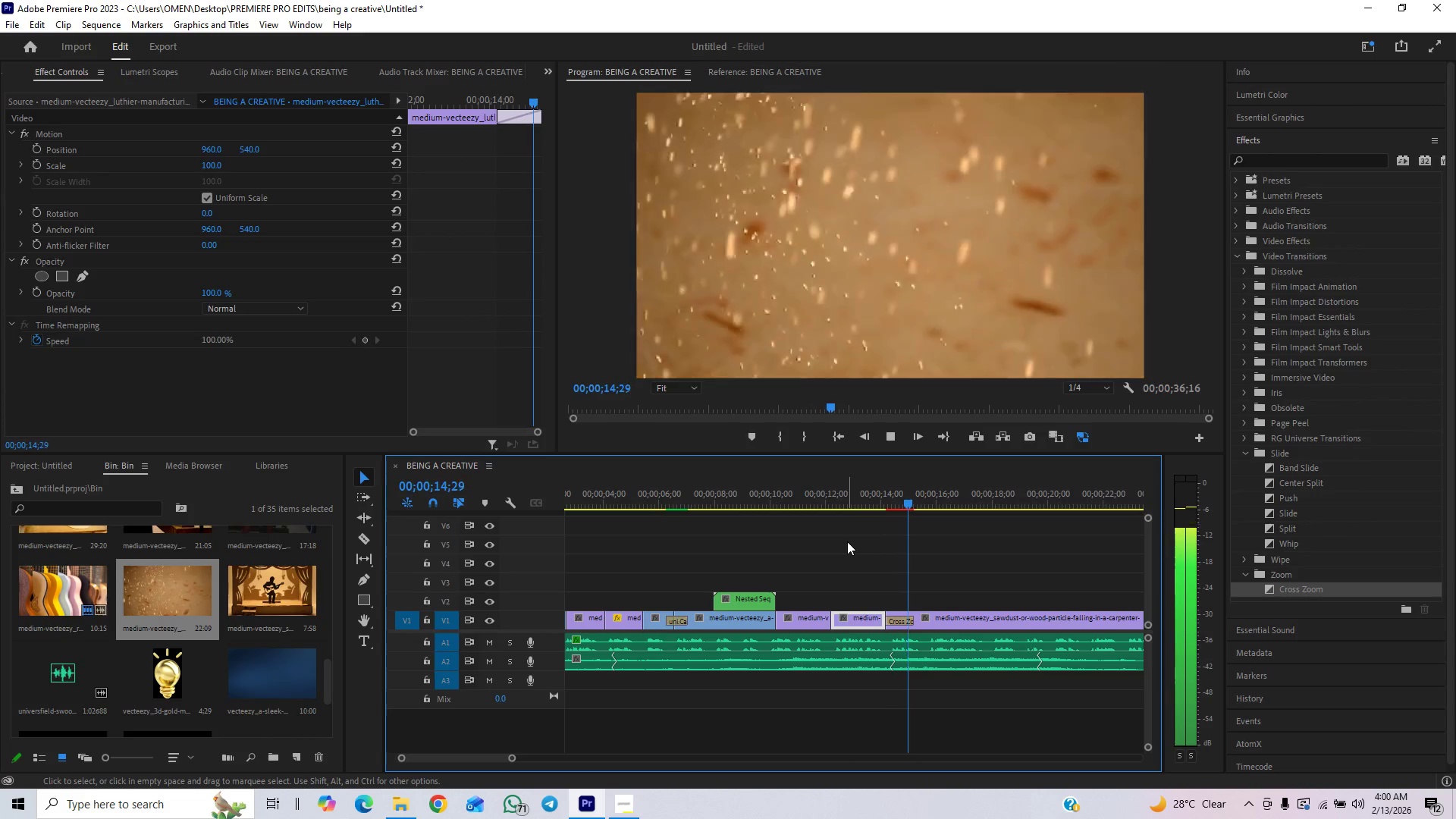 
key(Space)
 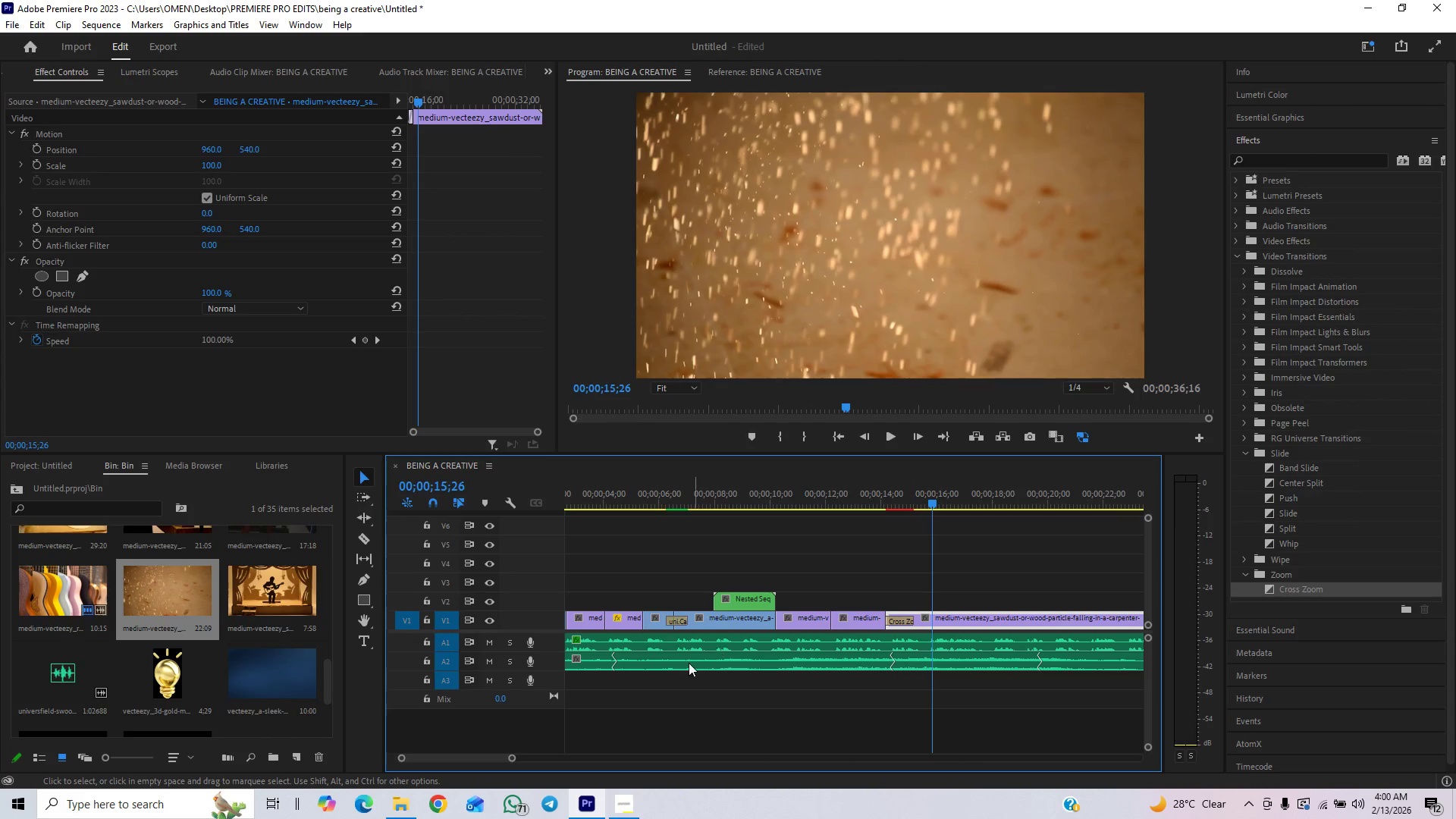 
left_click_drag(start_coordinate=[508, 763], to_coordinate=[510, 759])
 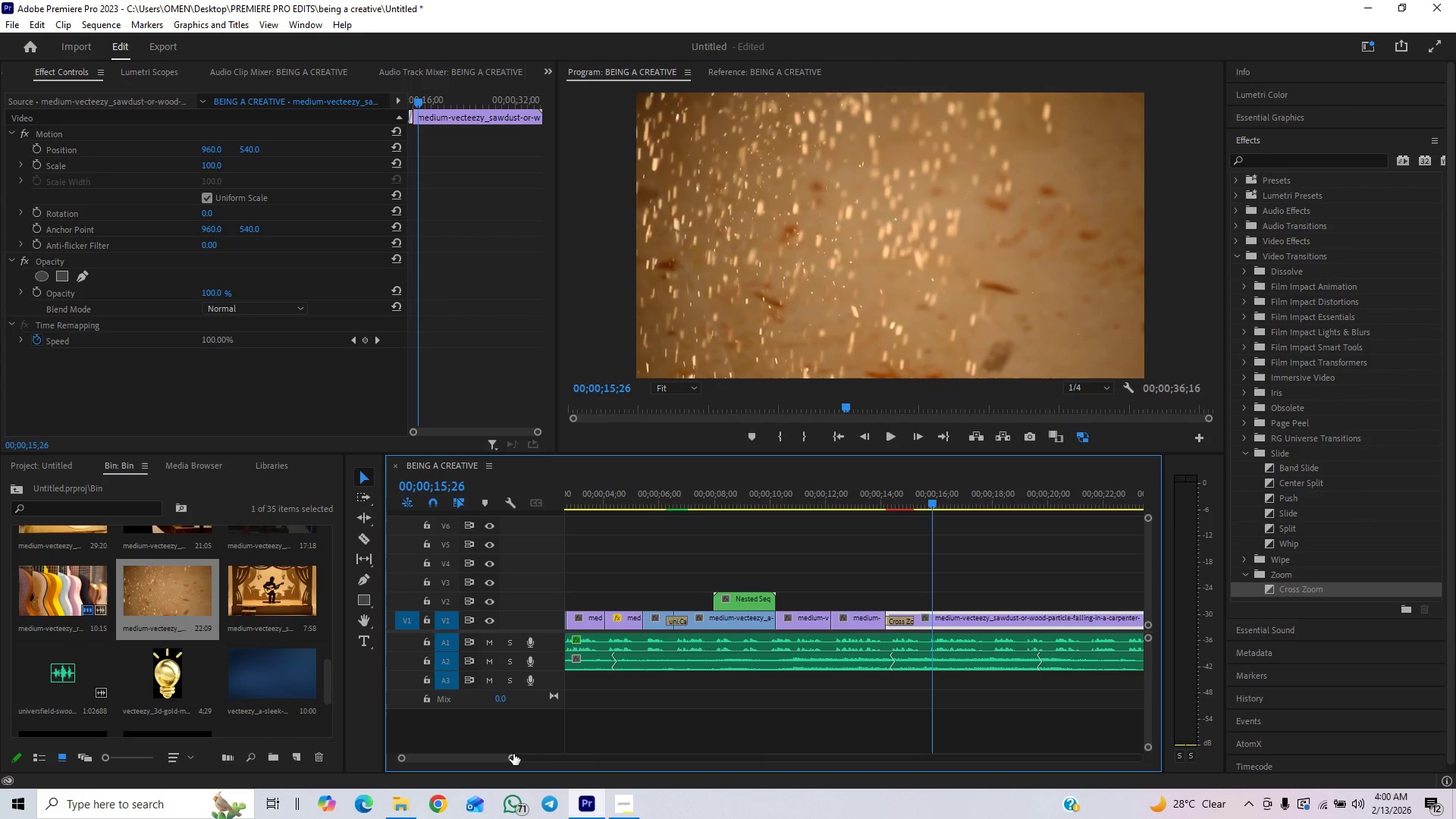 
left_click_drag(start_coordinate=[514, 754], to_coordinate=[496, 773])
 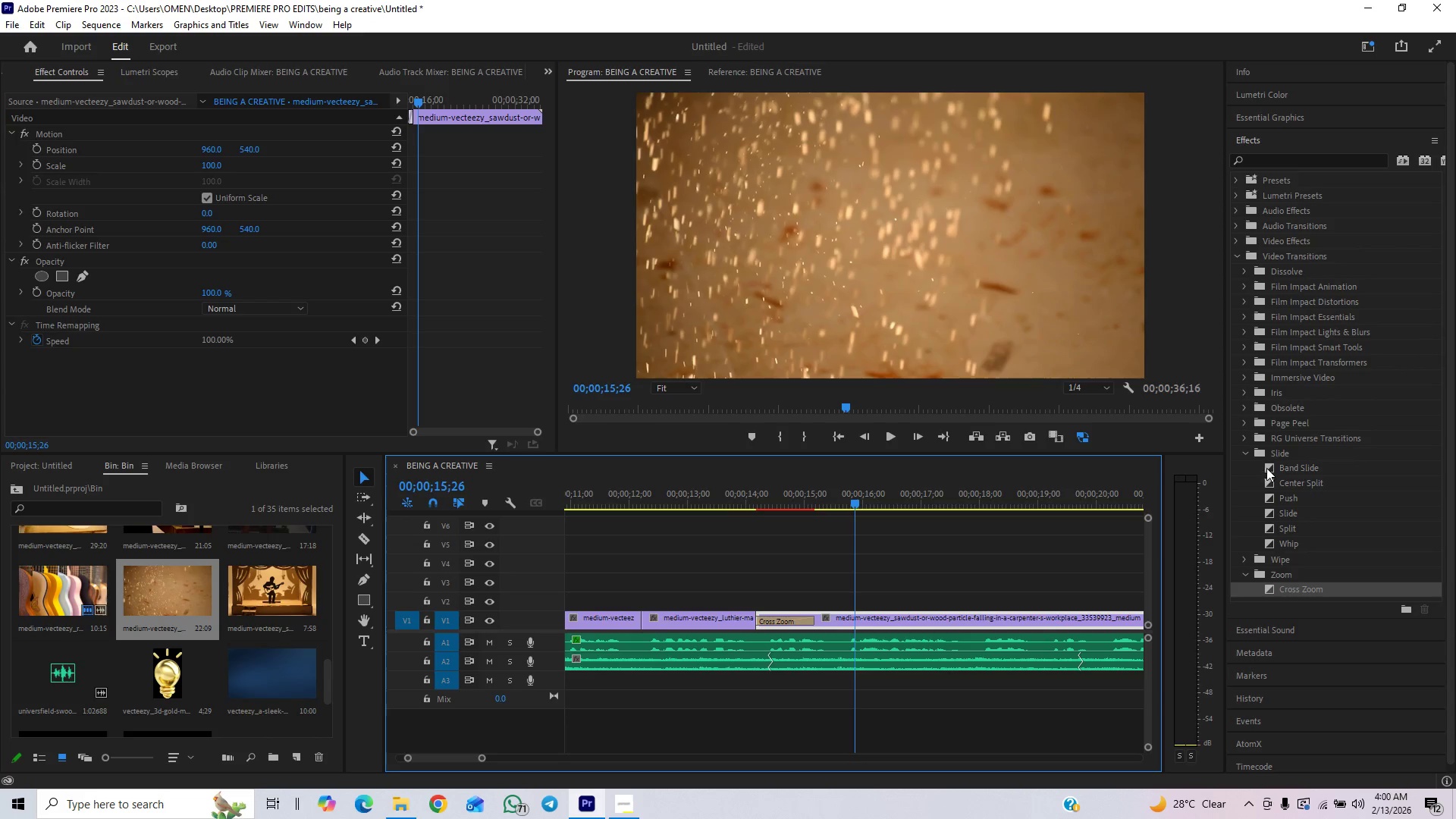 
left_click([1246, 463])
 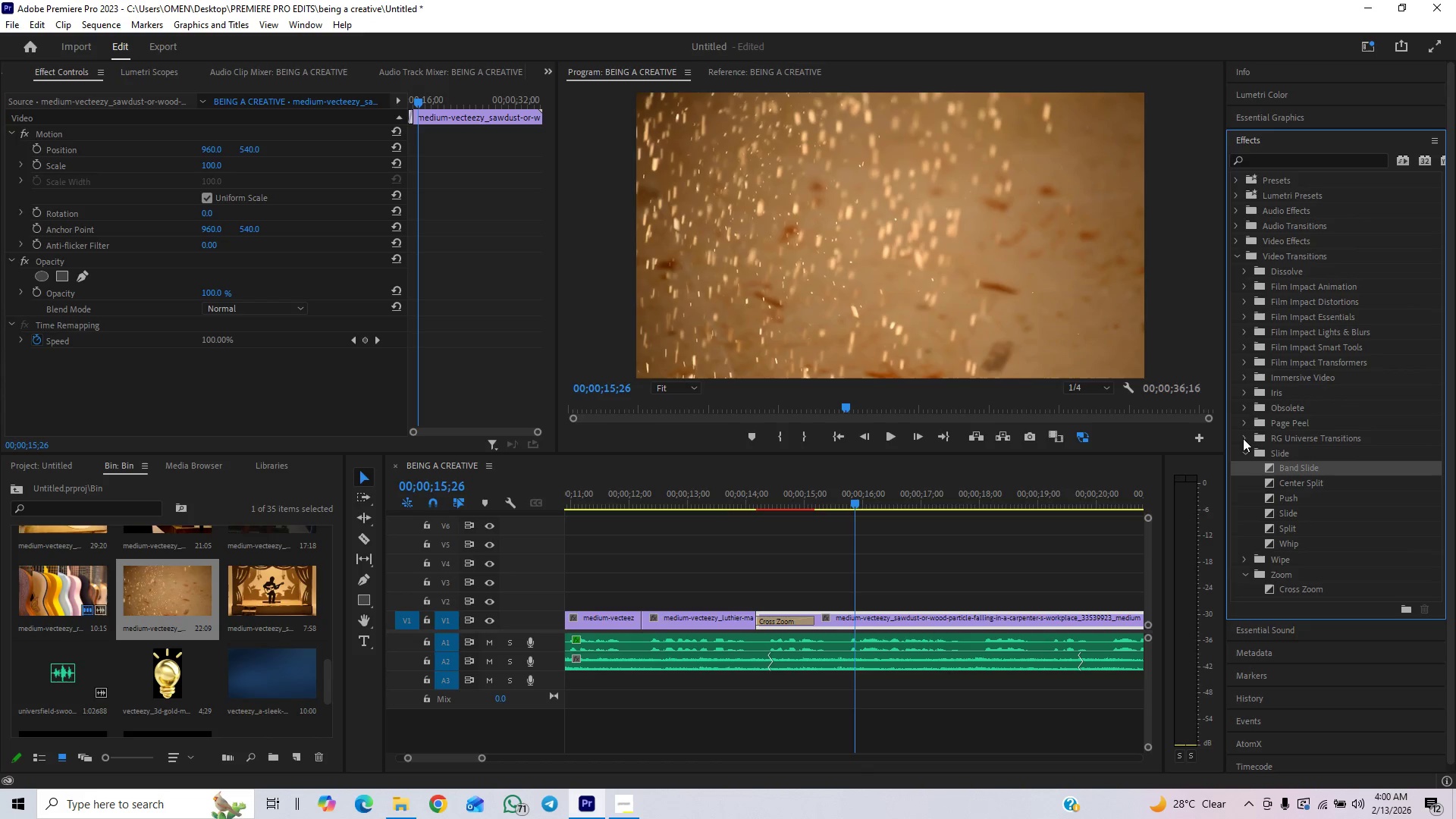 
left_click([1243, 438])
 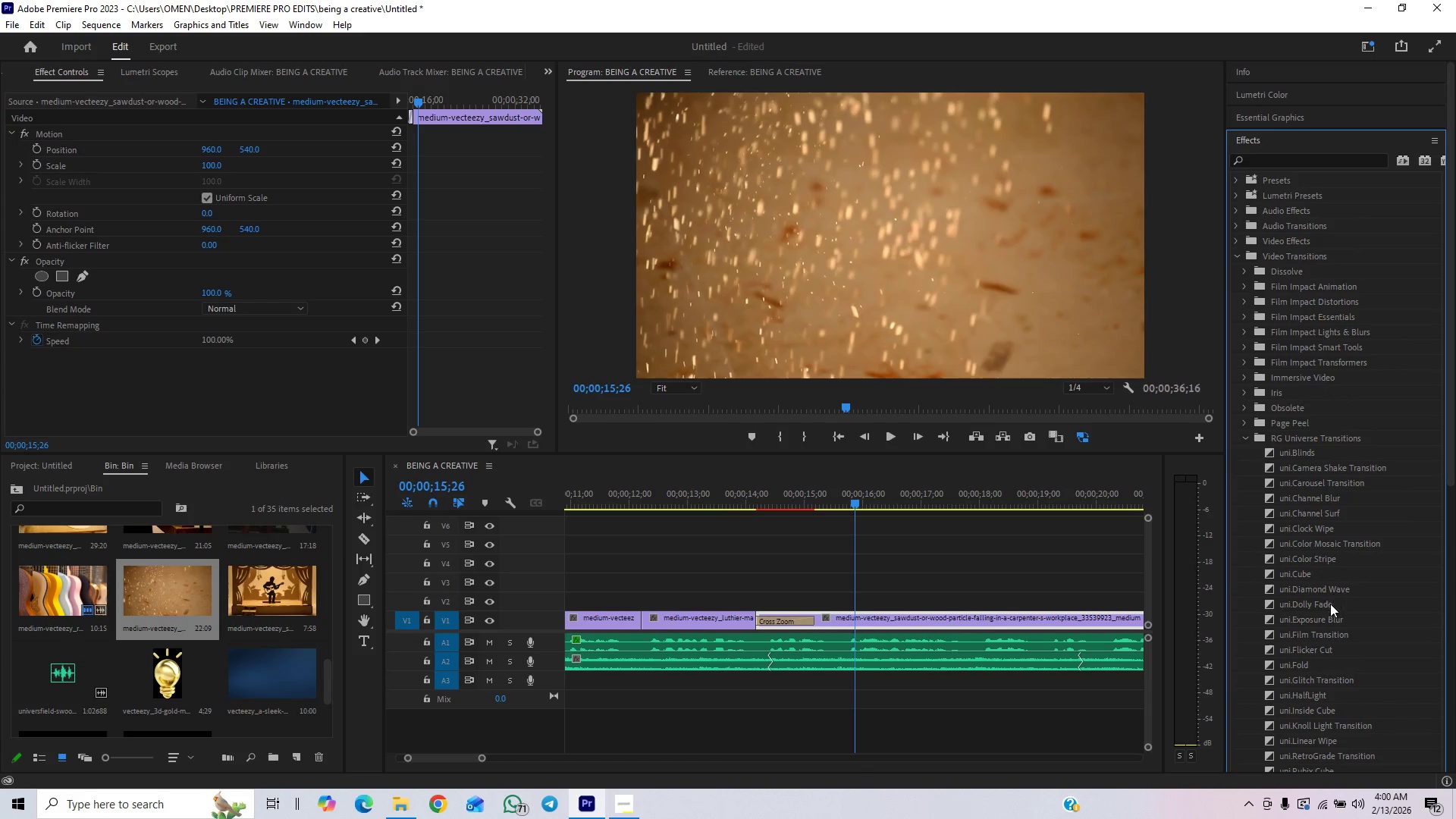 
wait(6.33)
 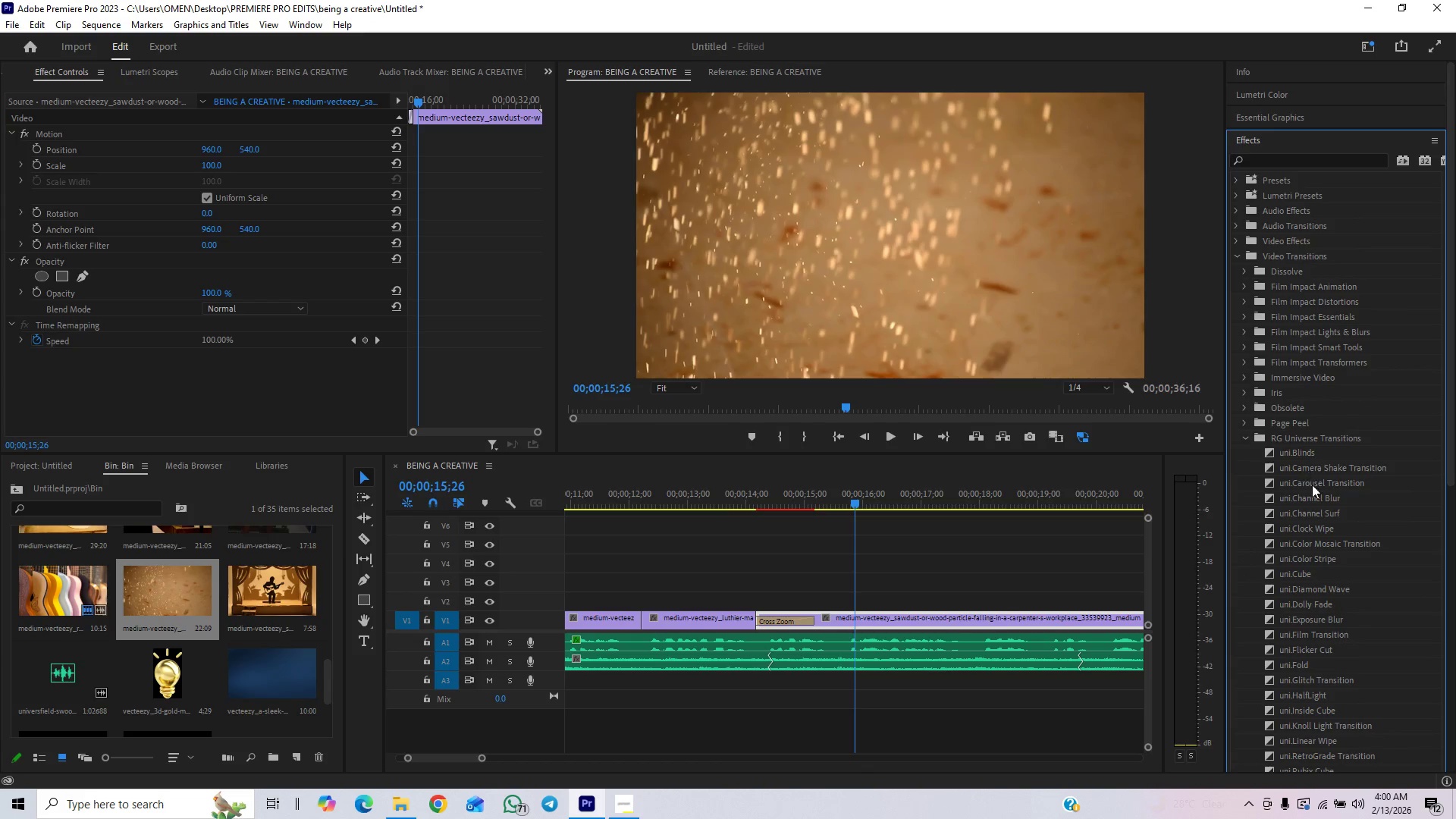 
left_click_drag(start_coordinate=[1307, 626], to_coordinate=[801, 621])
 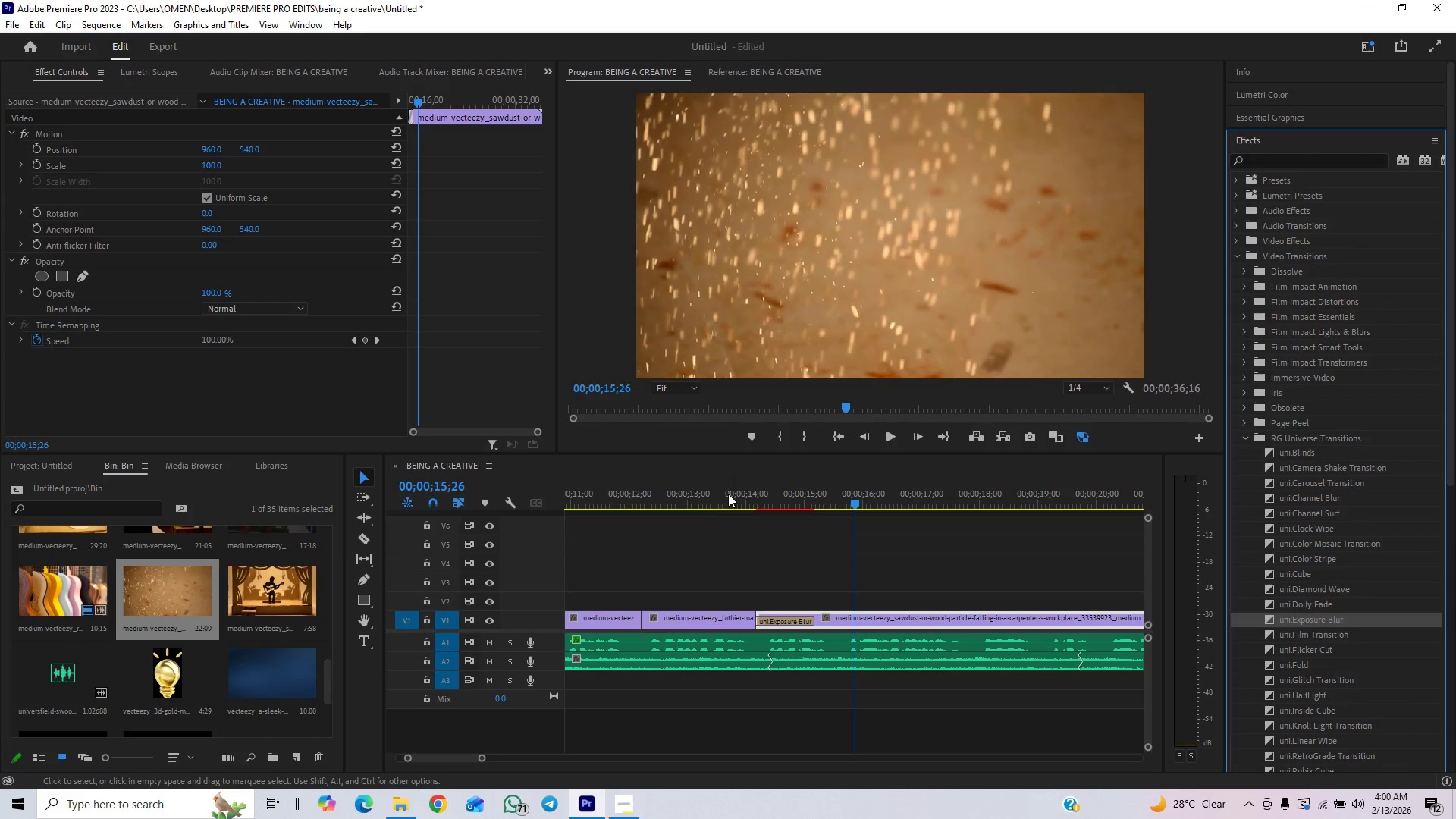 
left_click([726, 502])
 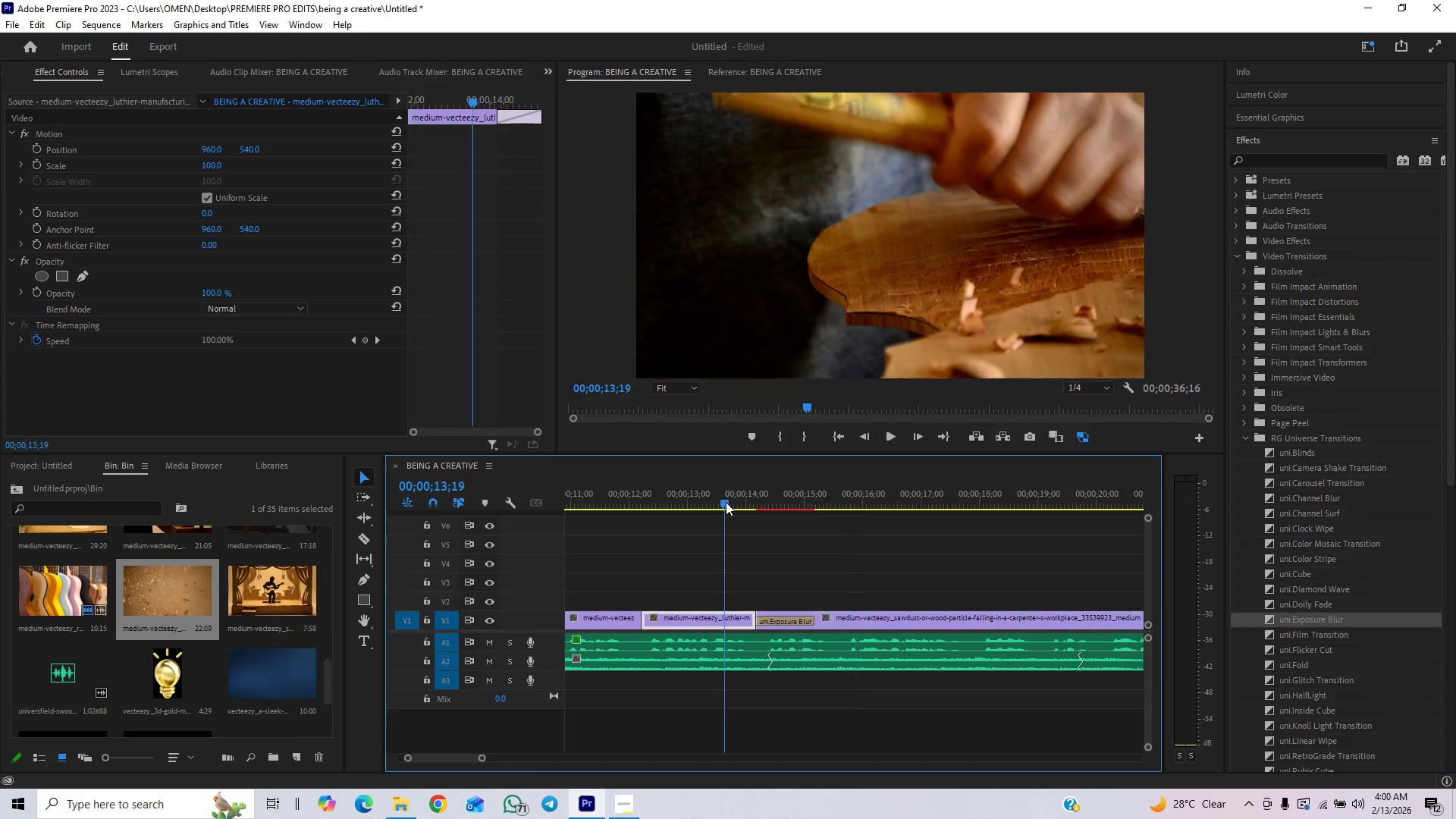 
key(Space)
 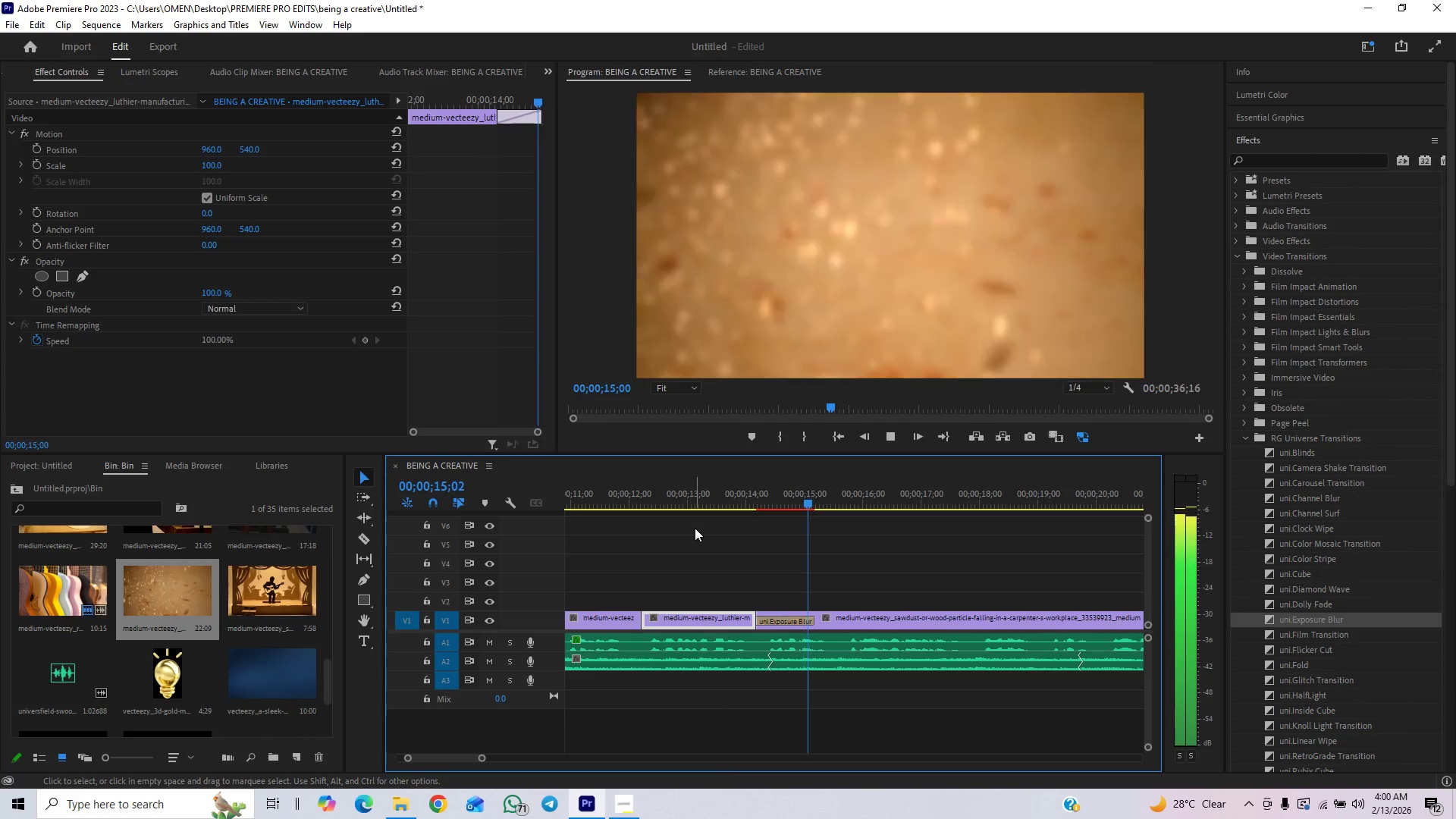 
key(Space)
 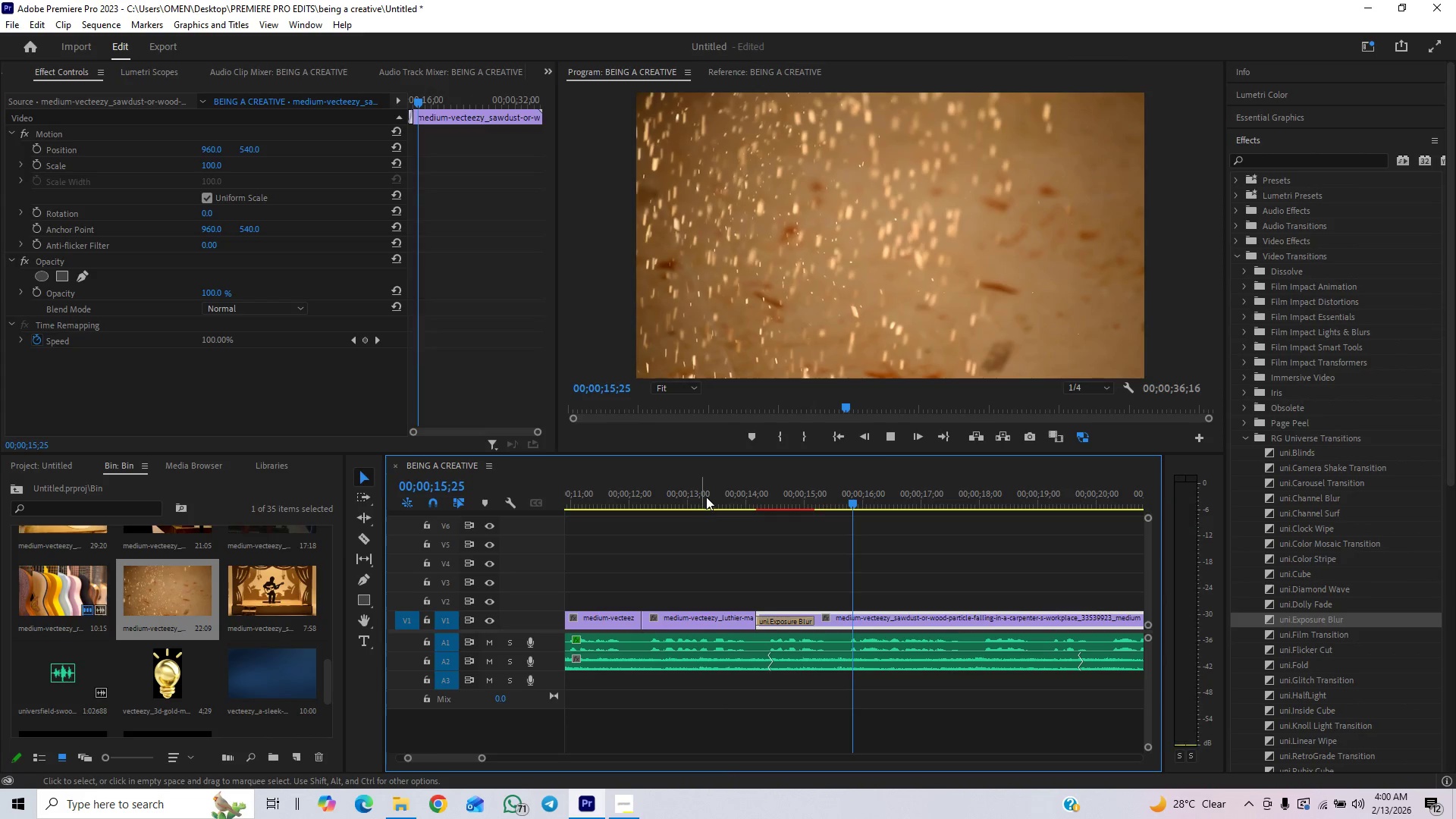 
left_click([708, 495])
 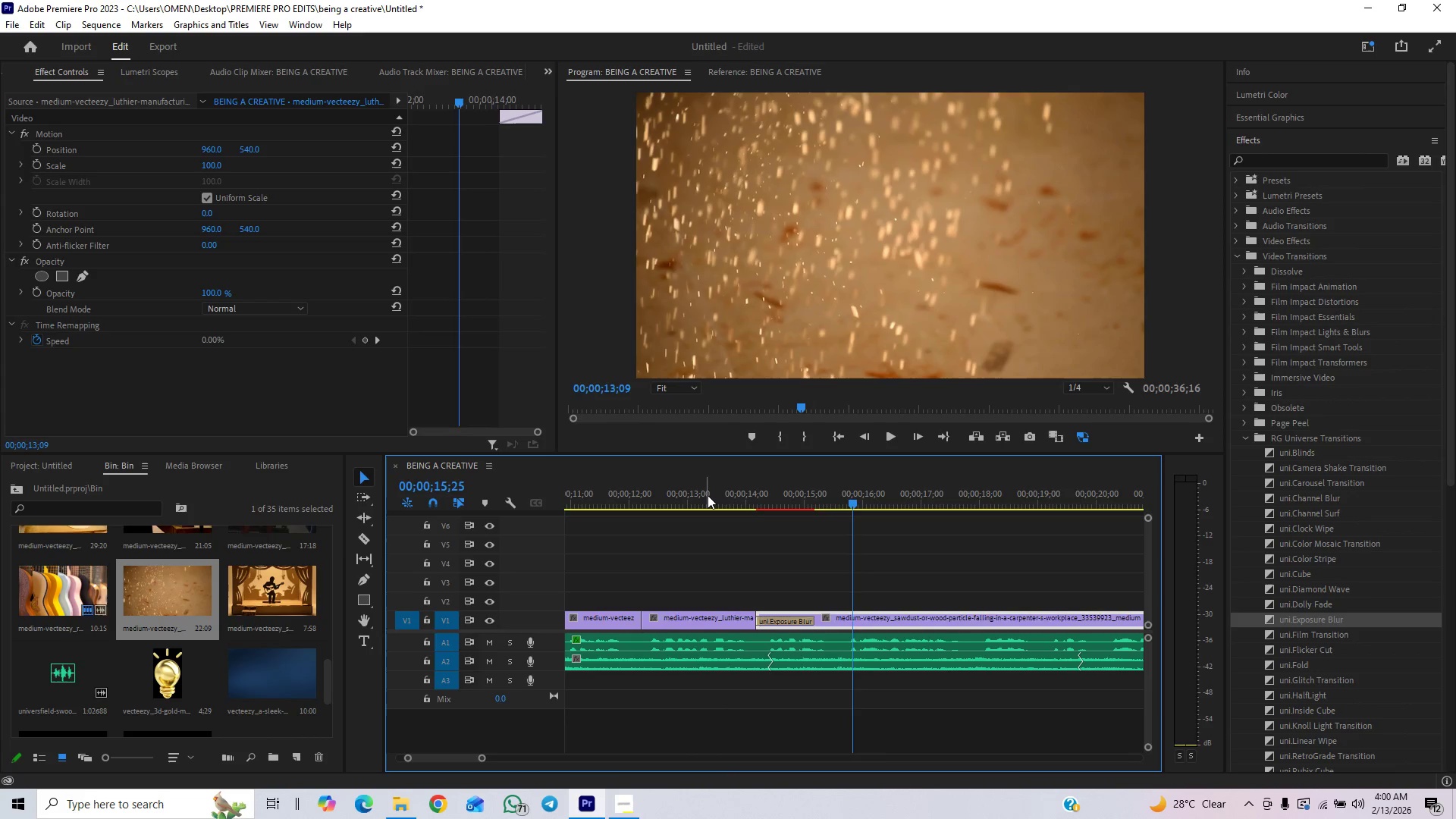 
key(Space)
 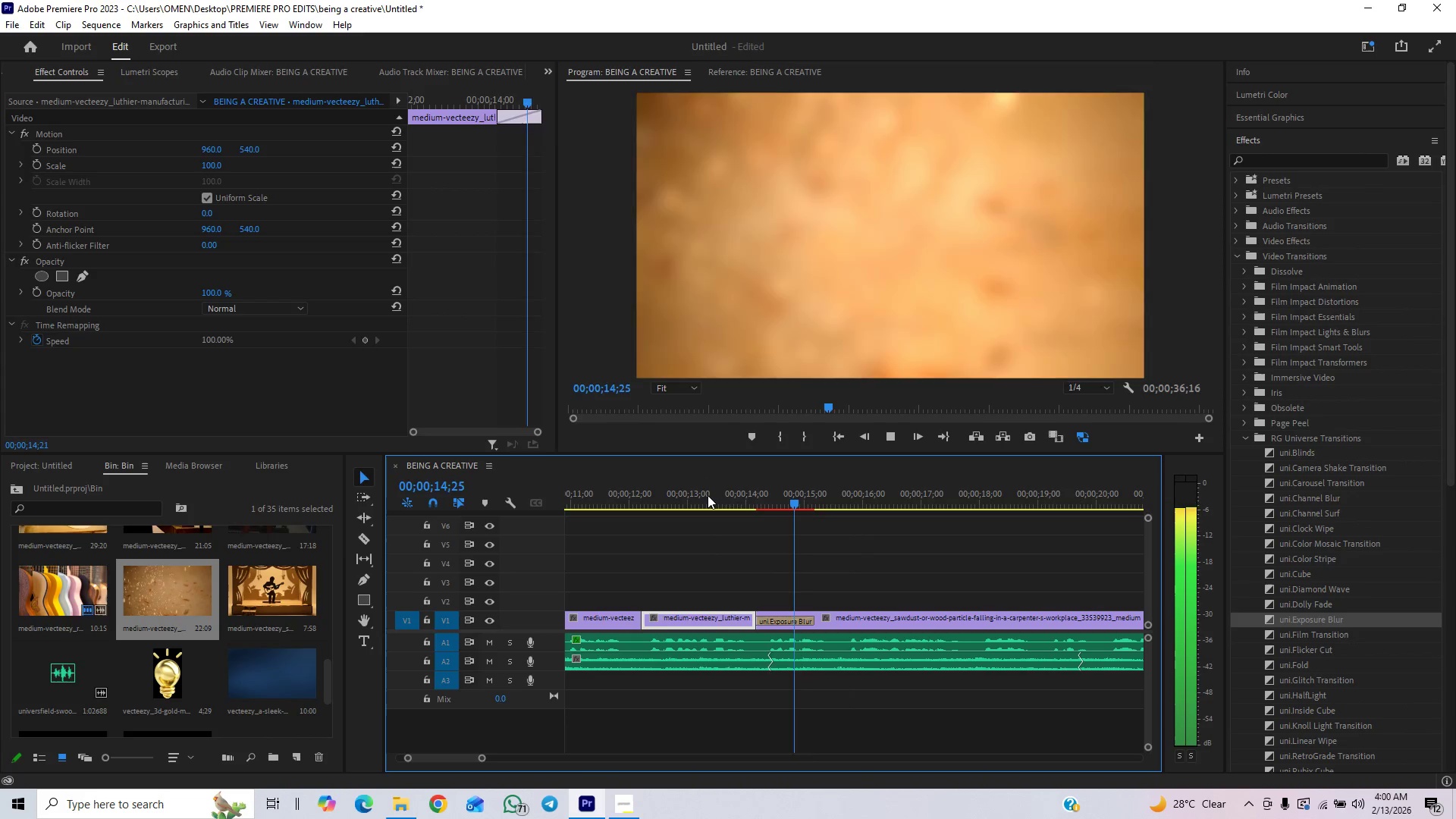 
key(Space)
 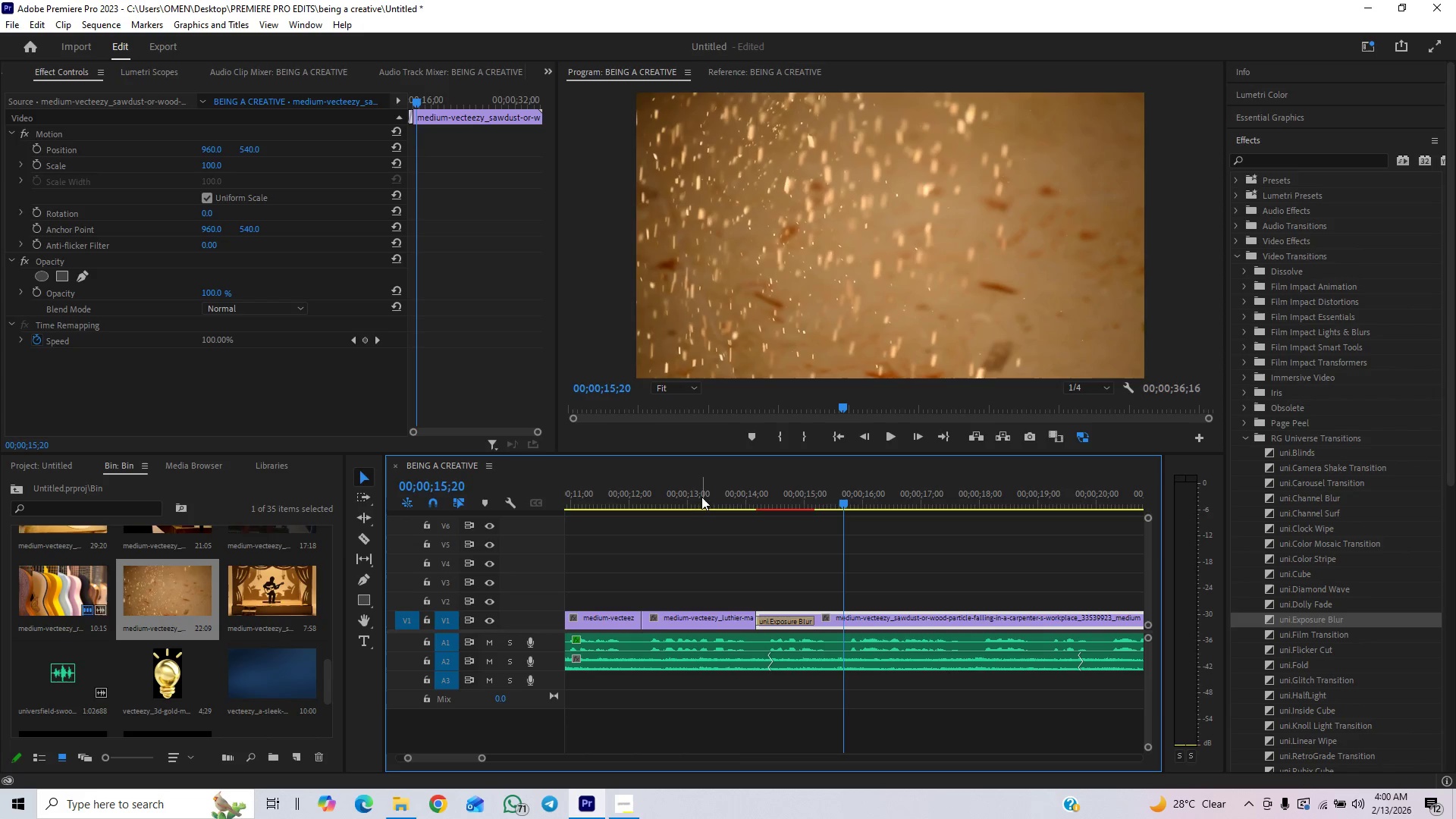 
left_click([698, 499])
 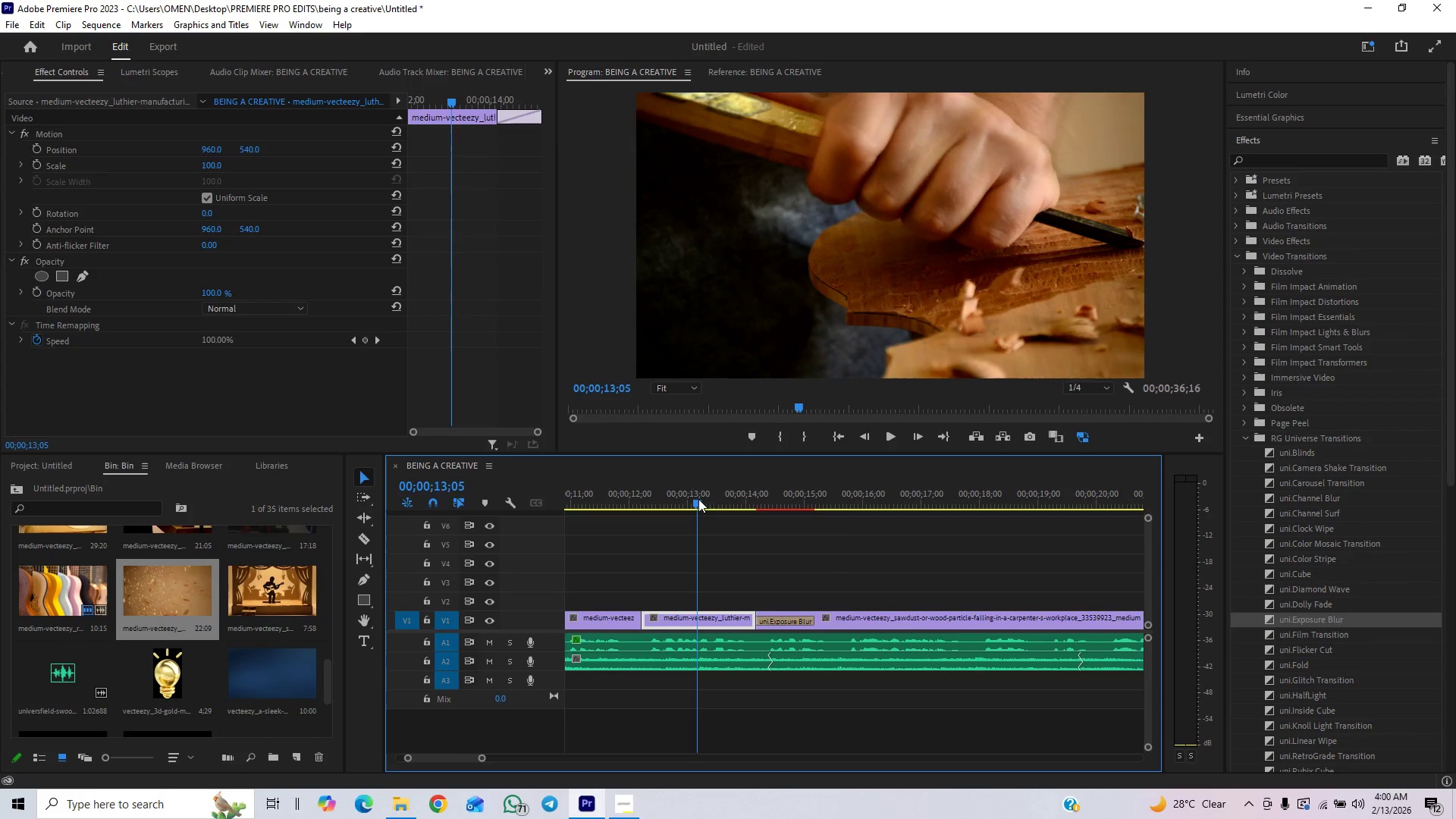 
key(Space)
 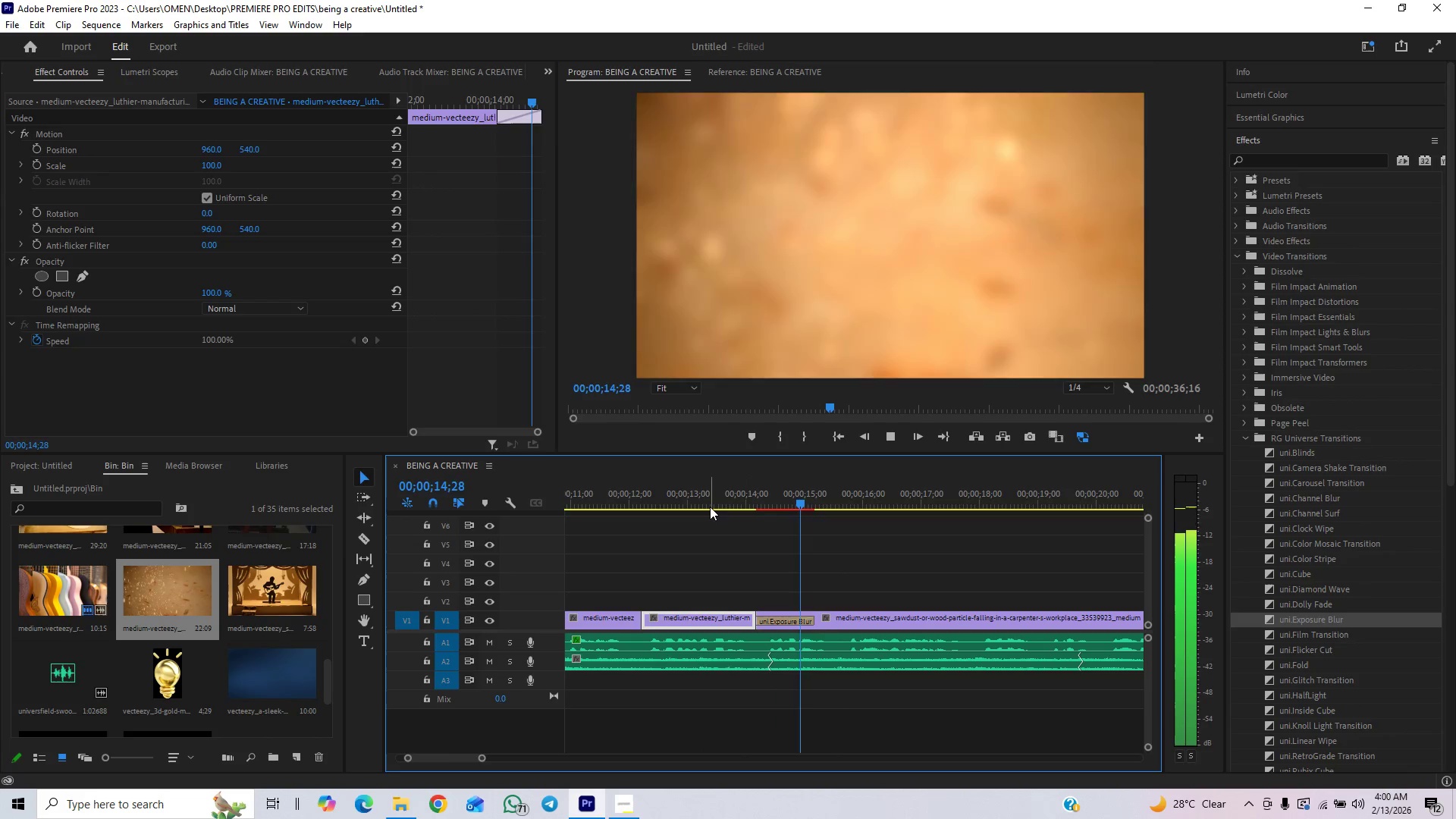 
key(Space)
 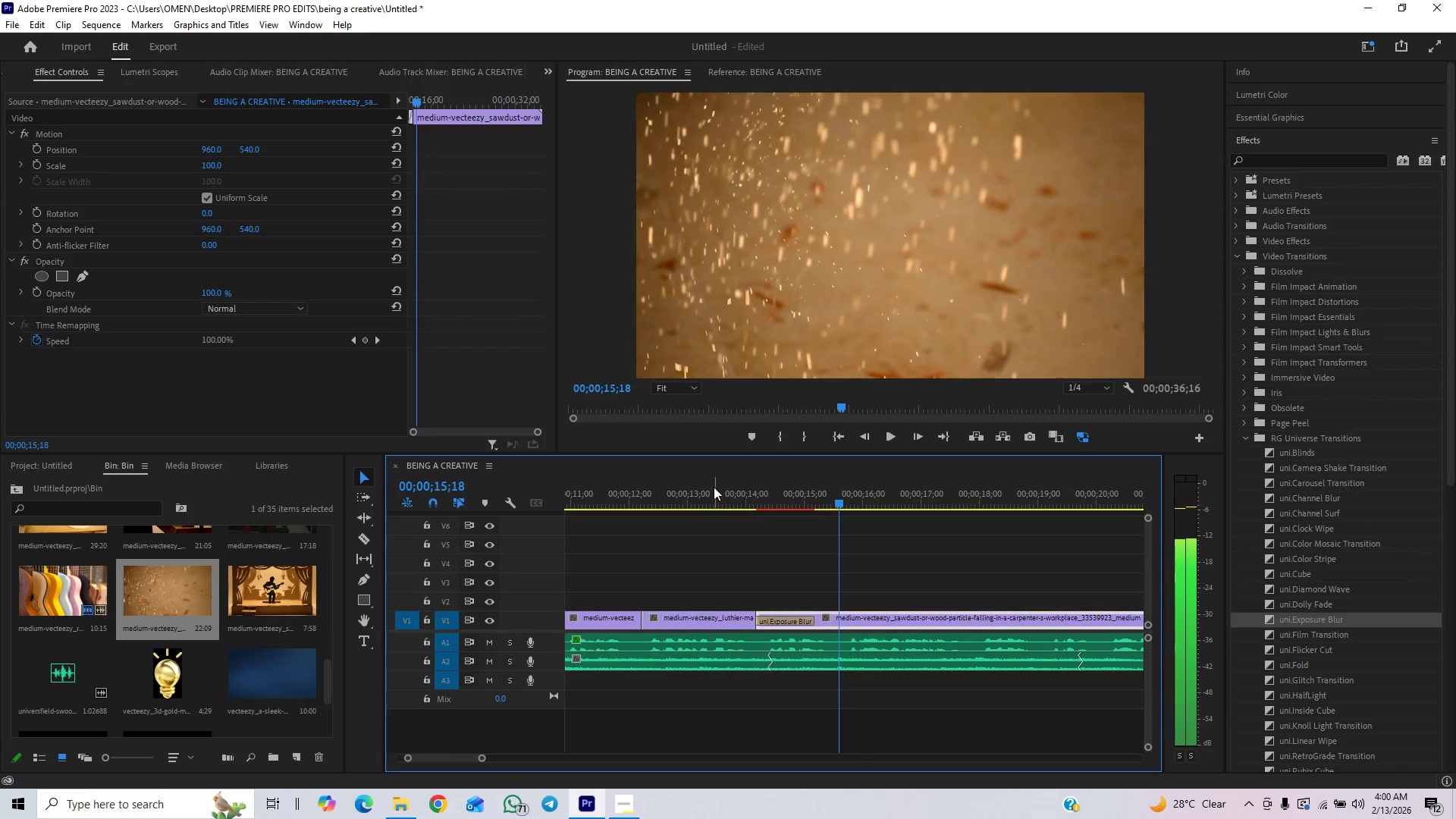 
left_click([714, 487])
 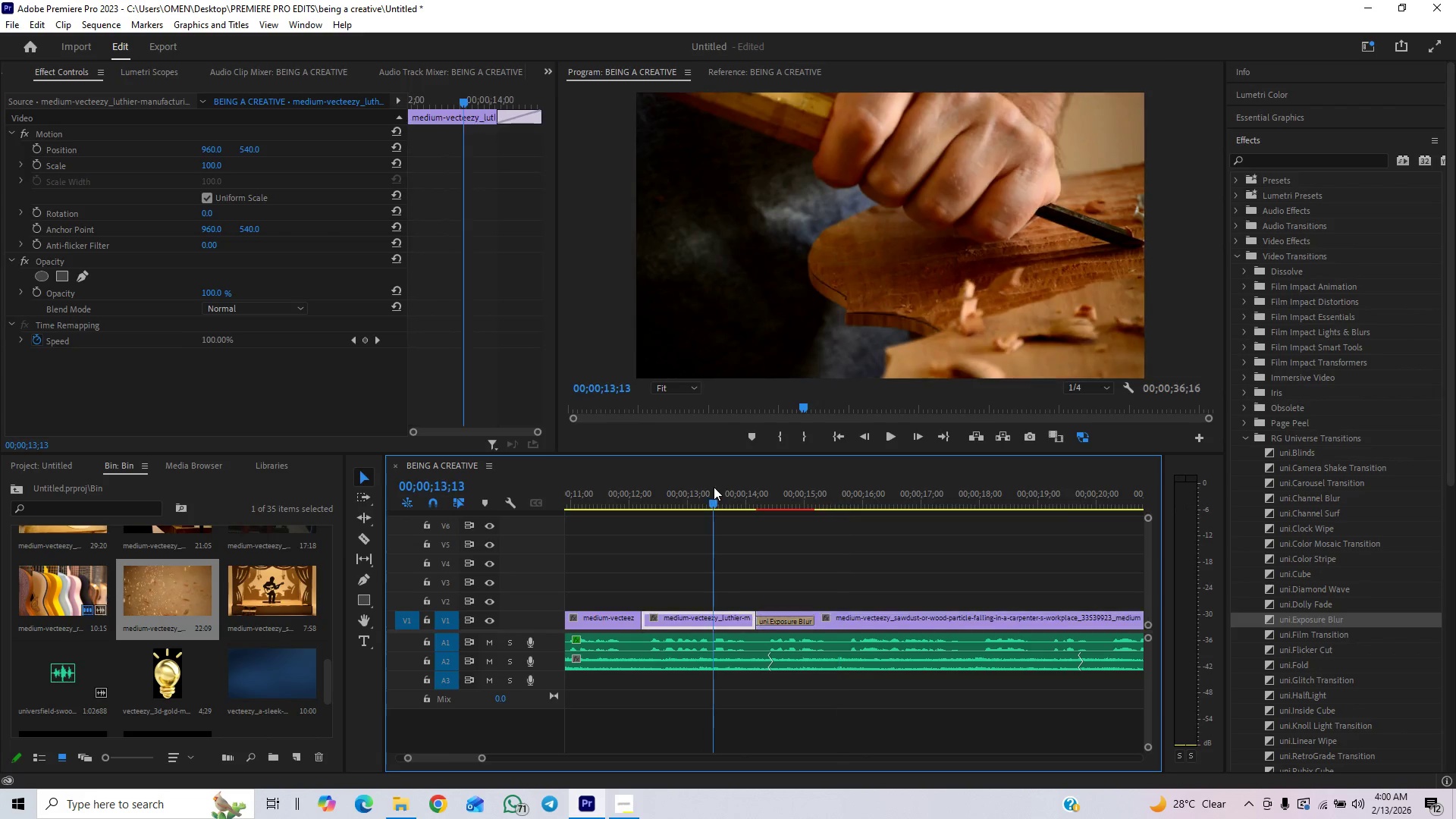 
key(Space)
 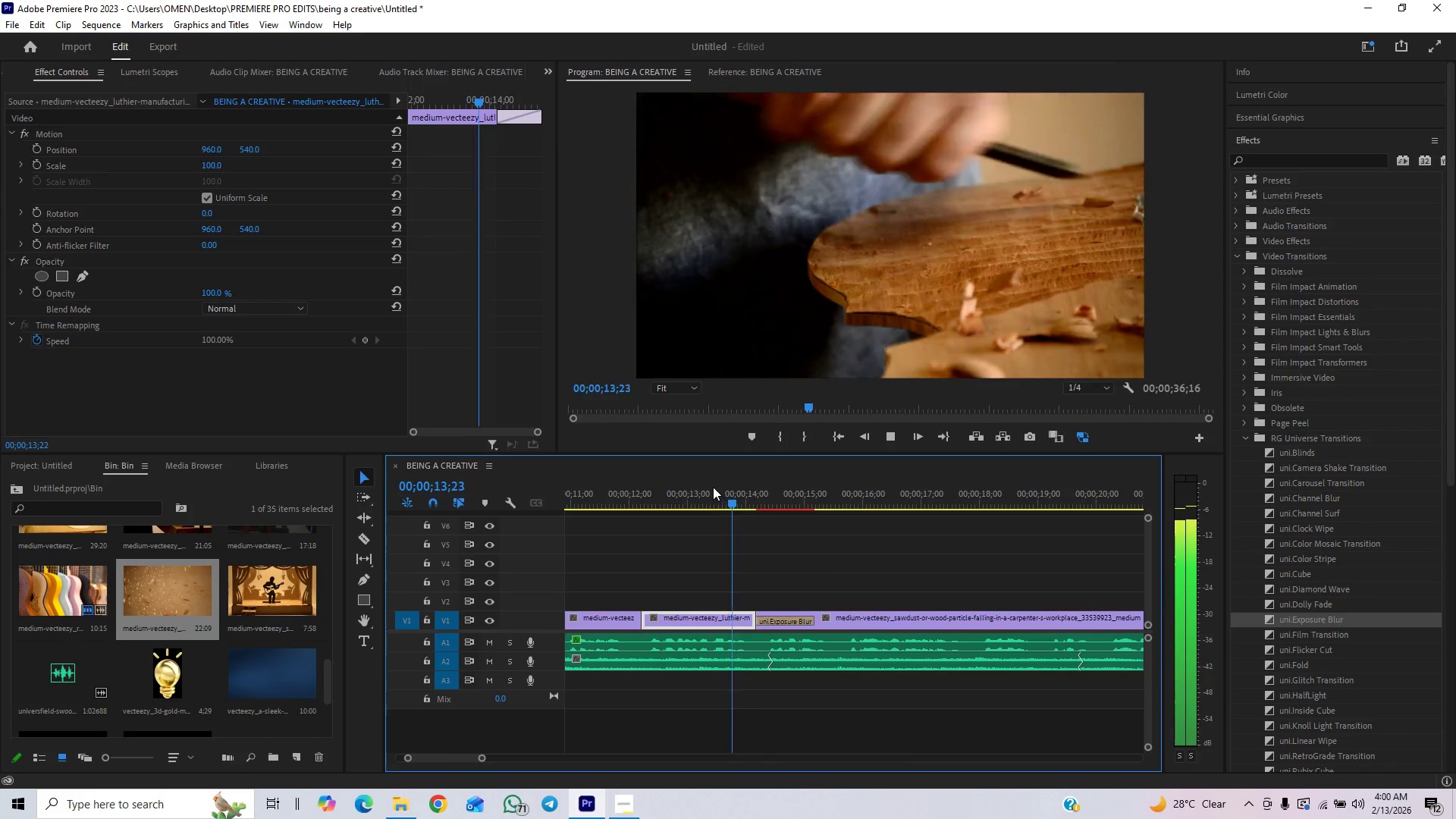 
key(Space)
 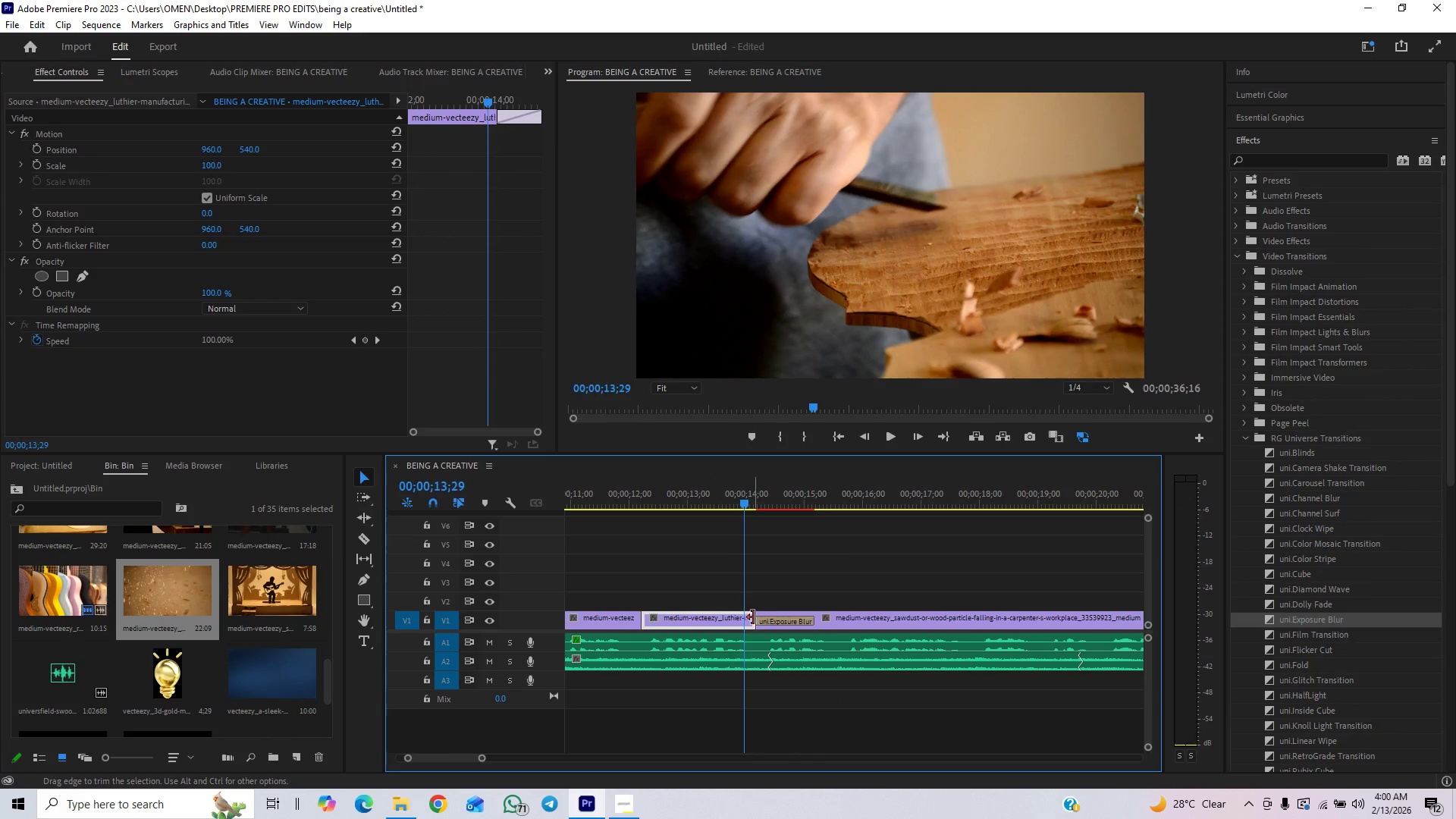 
left_click_drag(start_coordinate=[753, 617], to_coordinate=[736, 636])
 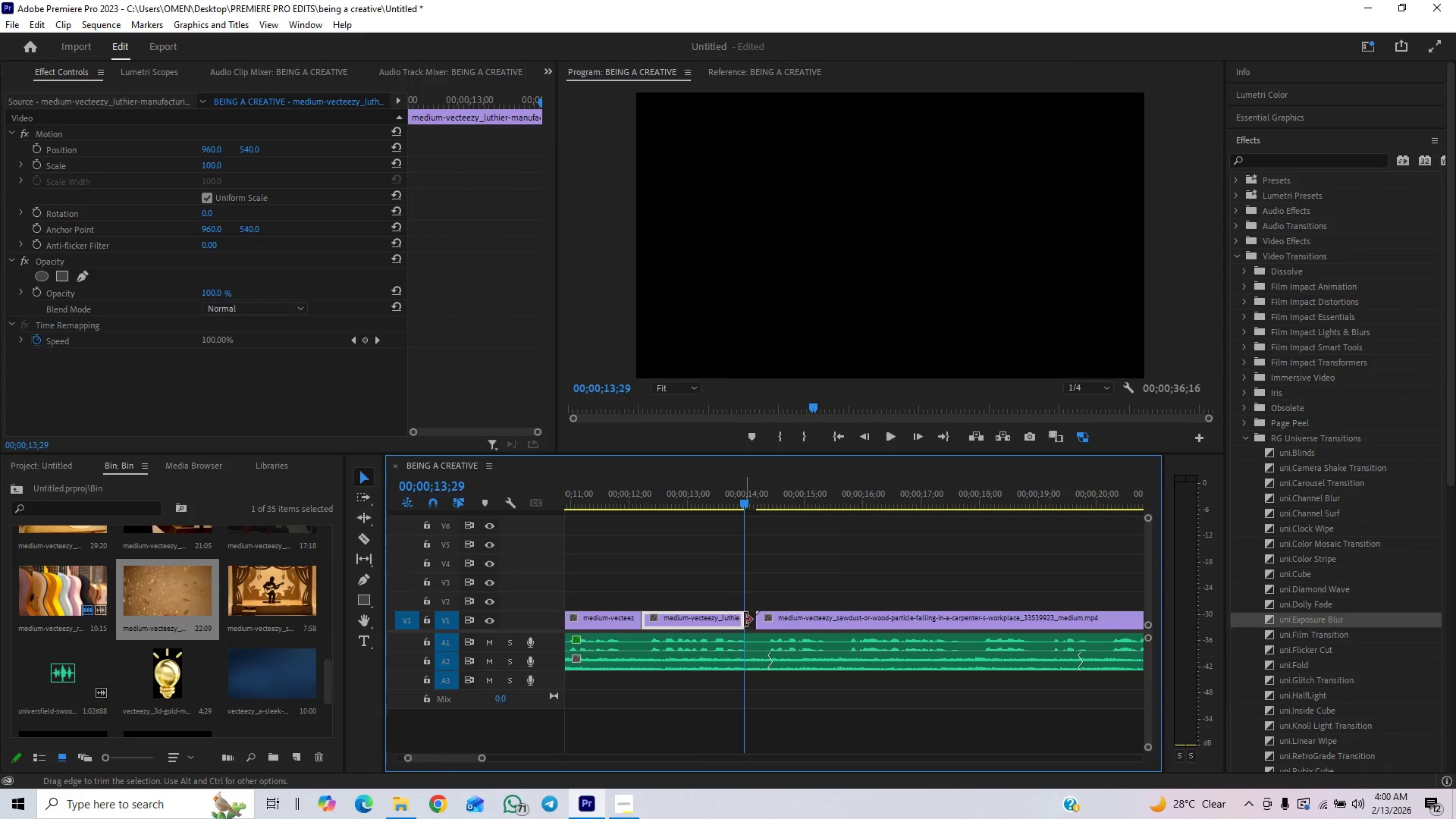 
left_click_drag(start_coordinate=[745, 620], to_coordinate=[735, 629])
 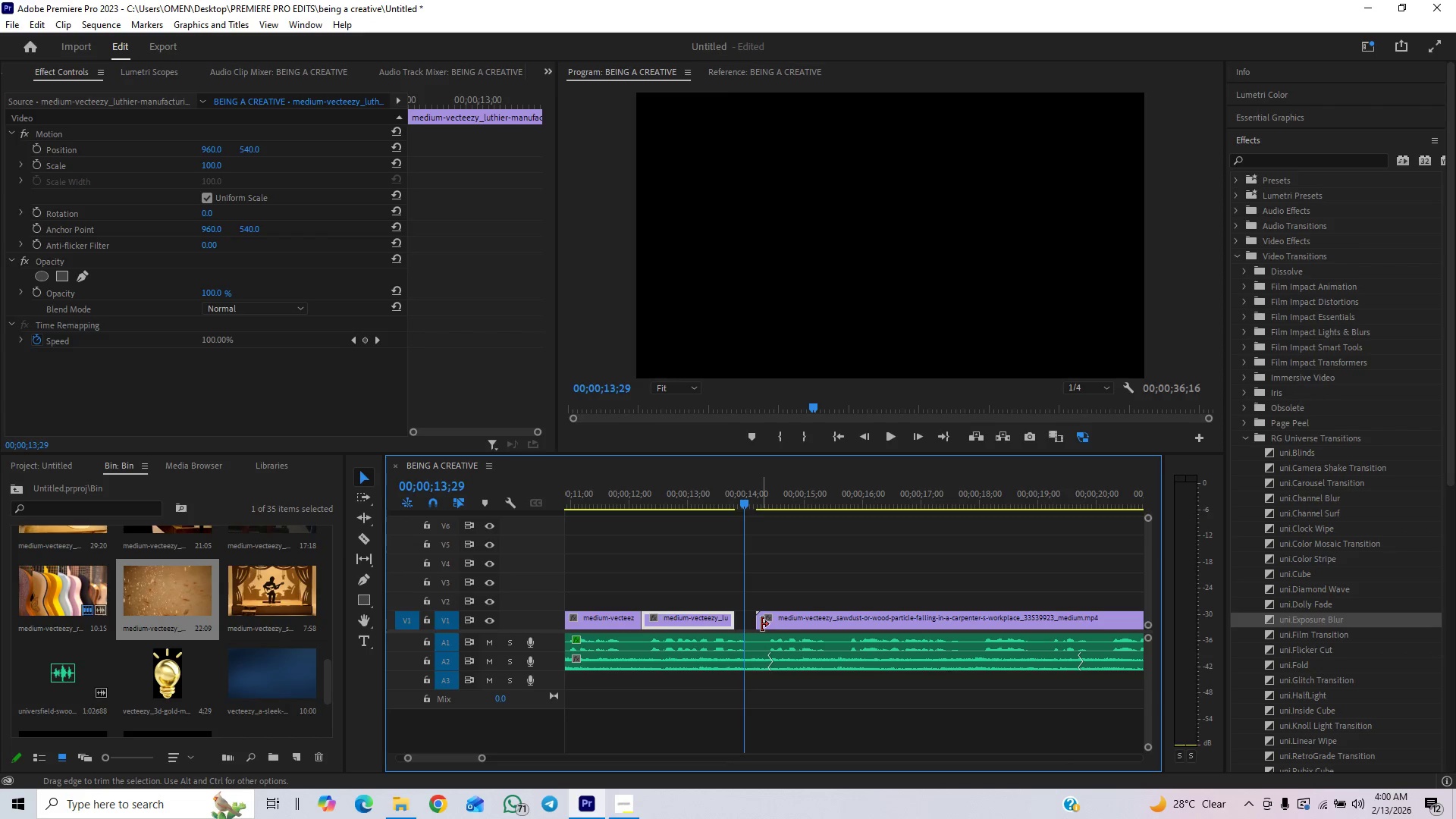 
left_click_drag(start_coordinate=[761, 624], to_coordinate=[718, 630])
 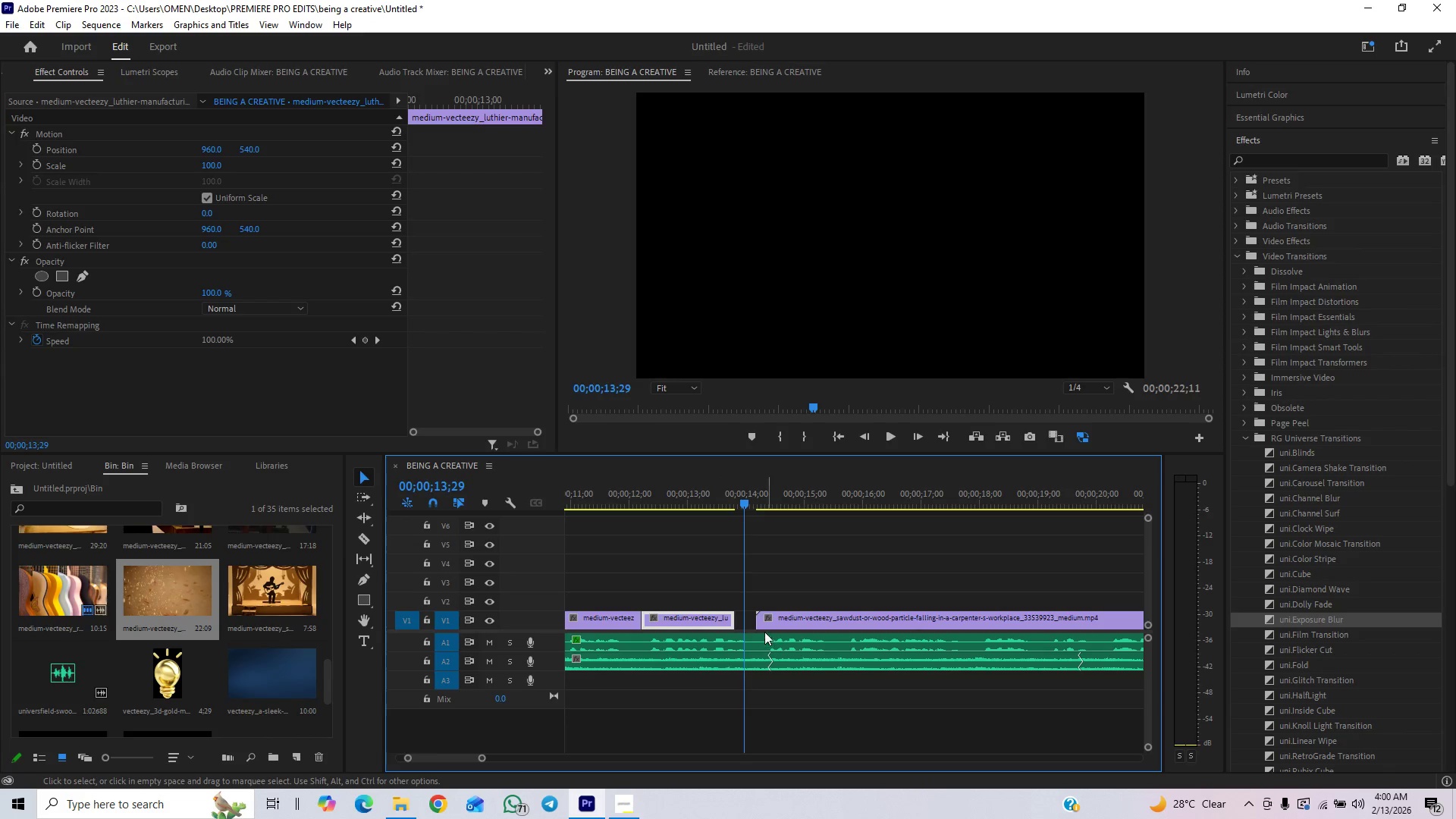 
left_click_drag(start_coordinate=[760, 624], to_coordinate=[714, 635])
 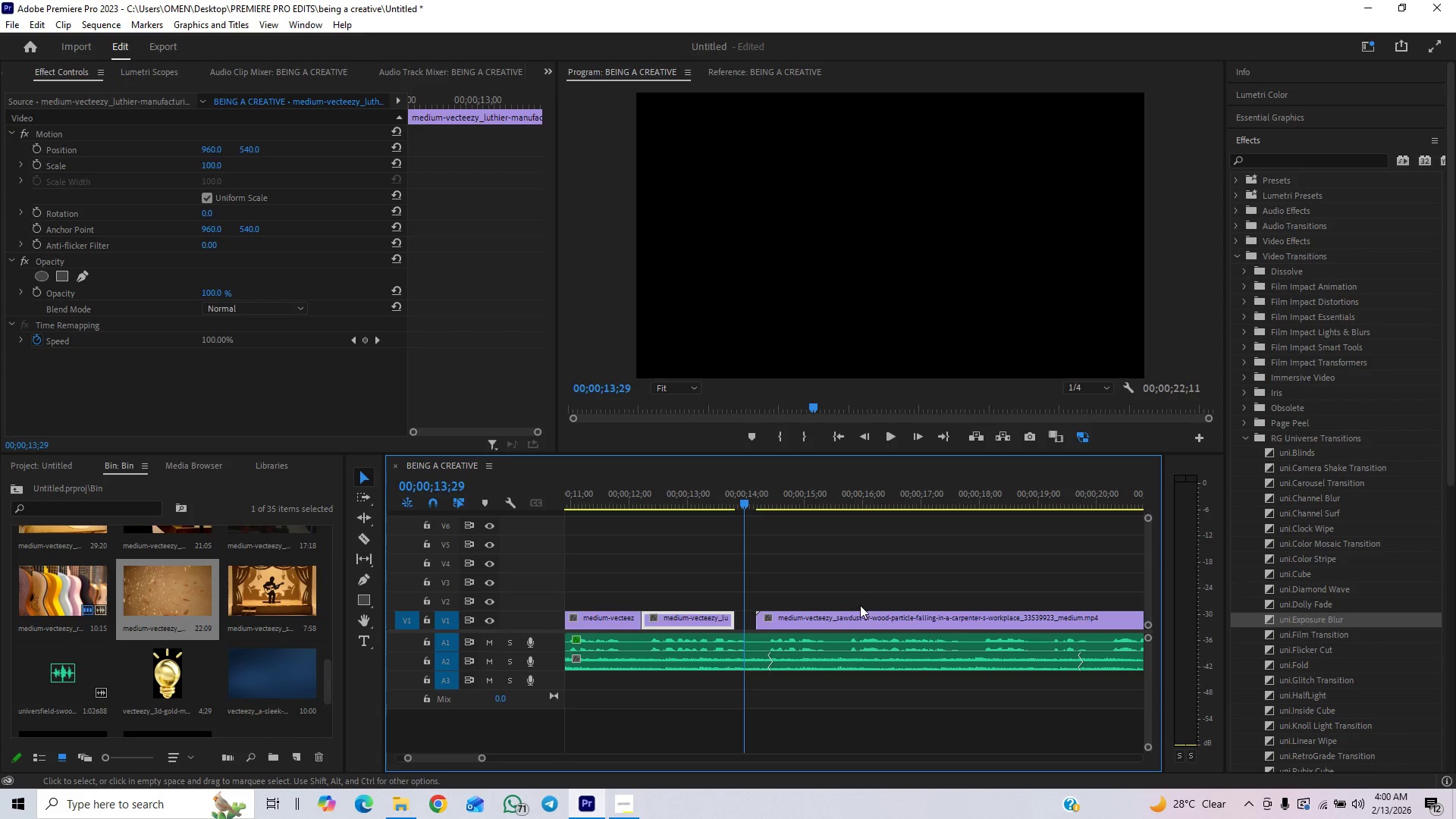 
left_click_drag(start_coordinate=[843, 615], to_coordinate=[831, 622])
 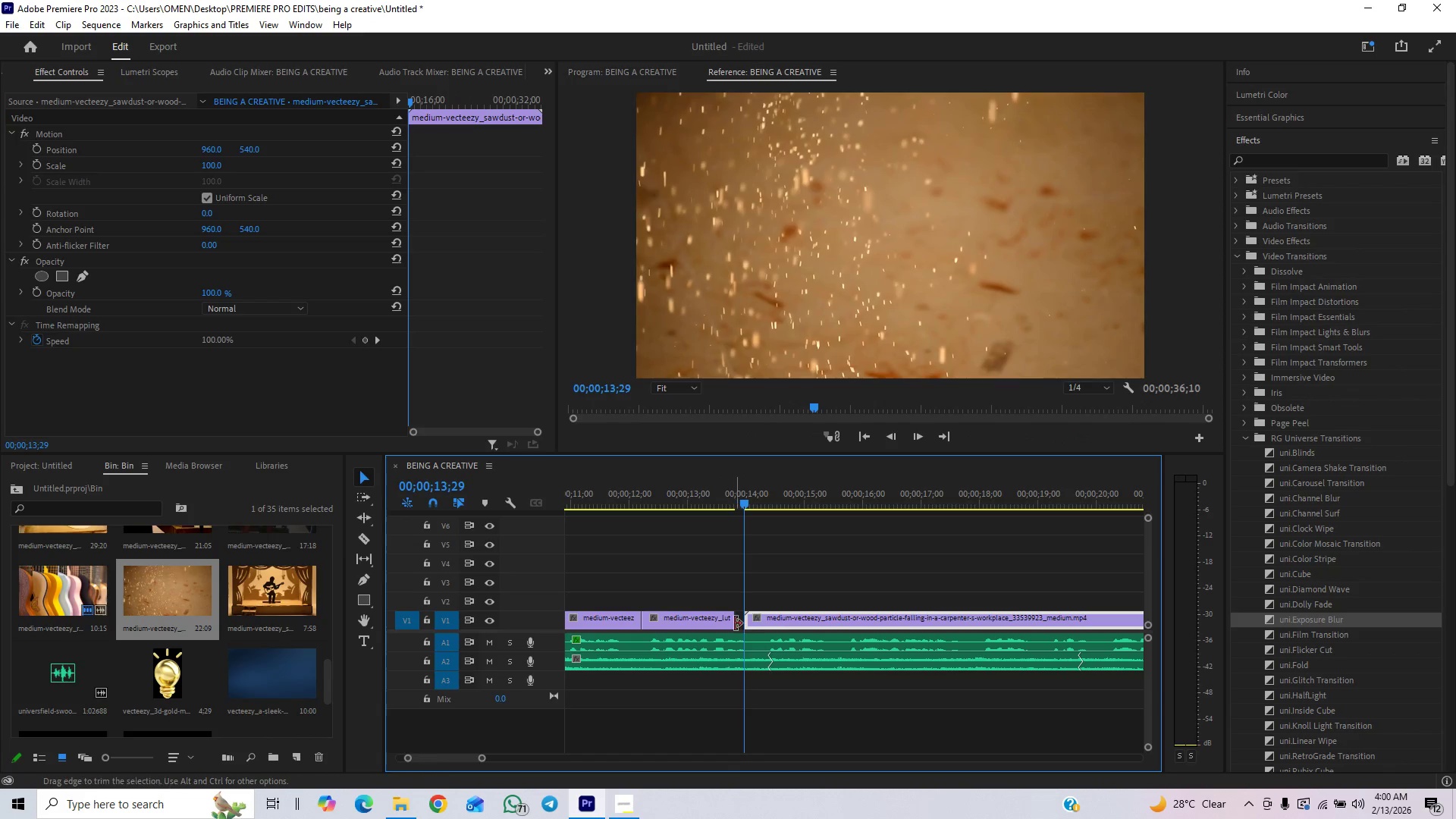 
left_click_drag(start_coordinate=[734, 623], to_coordinate=[769, 616])
 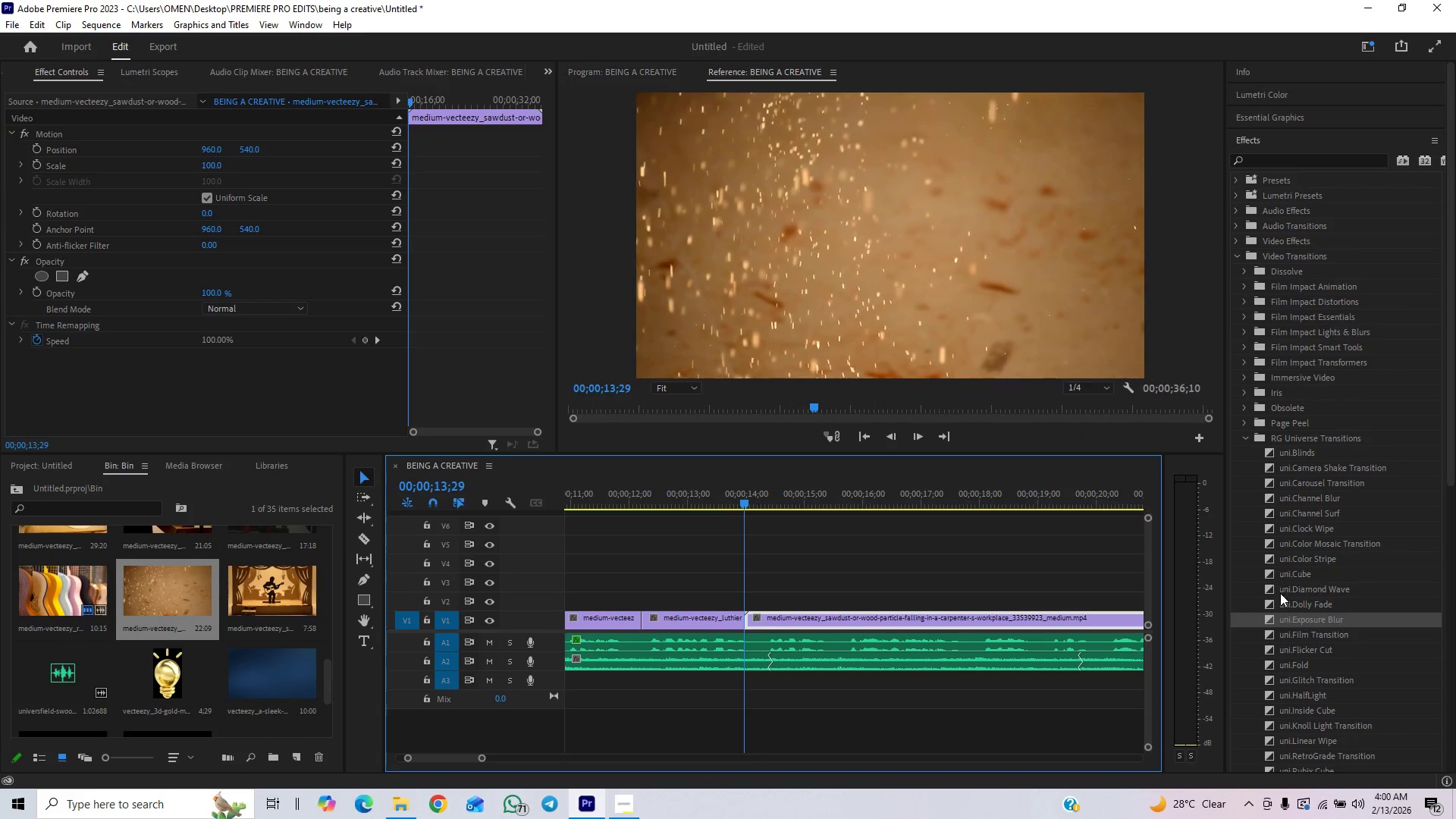 
left_click_drag(start_coordinate=[1257, 624], to_coordinate=[1274, 625])
 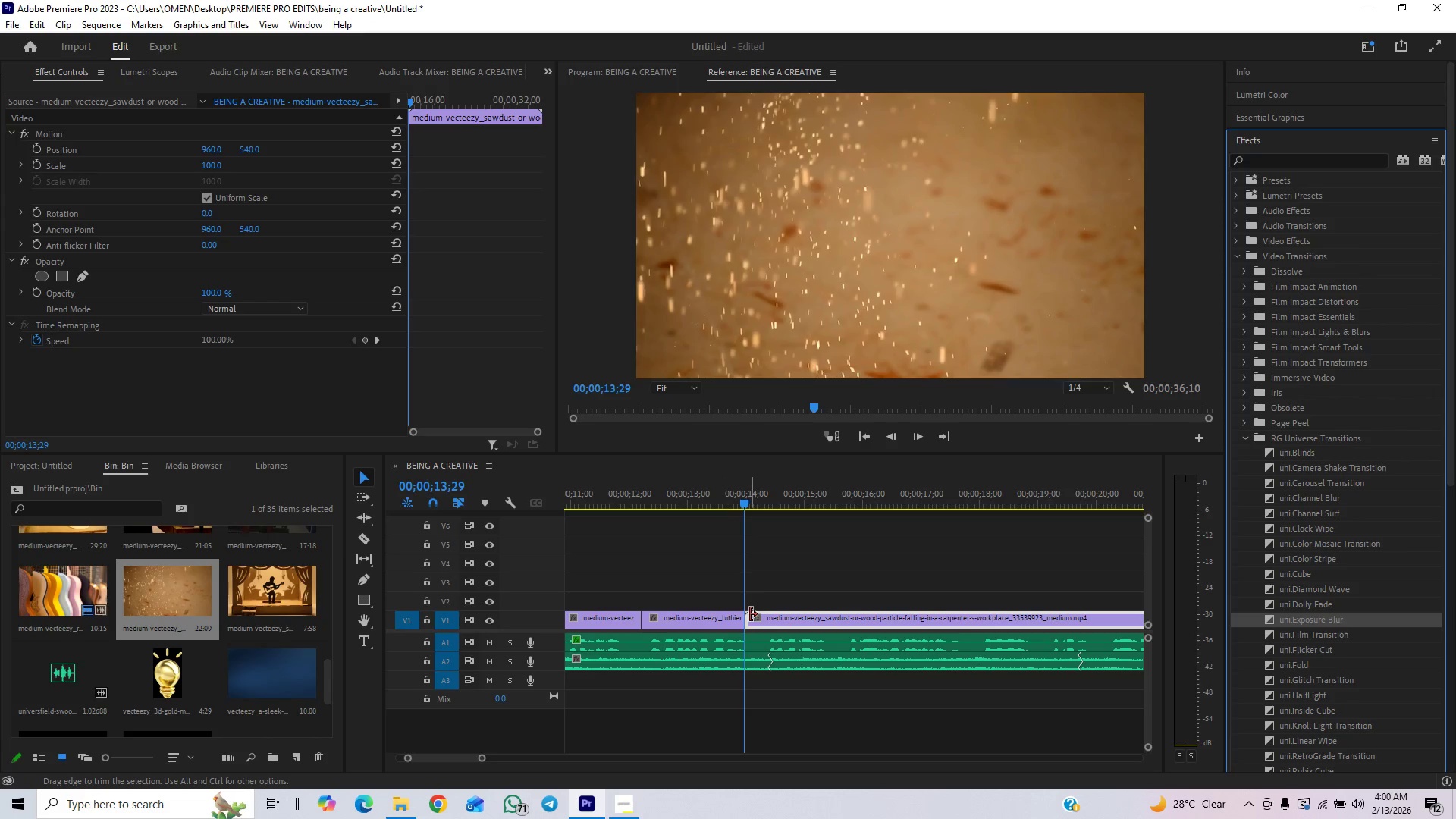 
left_click_drag(start_coordinate=[747, 617], to_coordinate=[777, 618])
 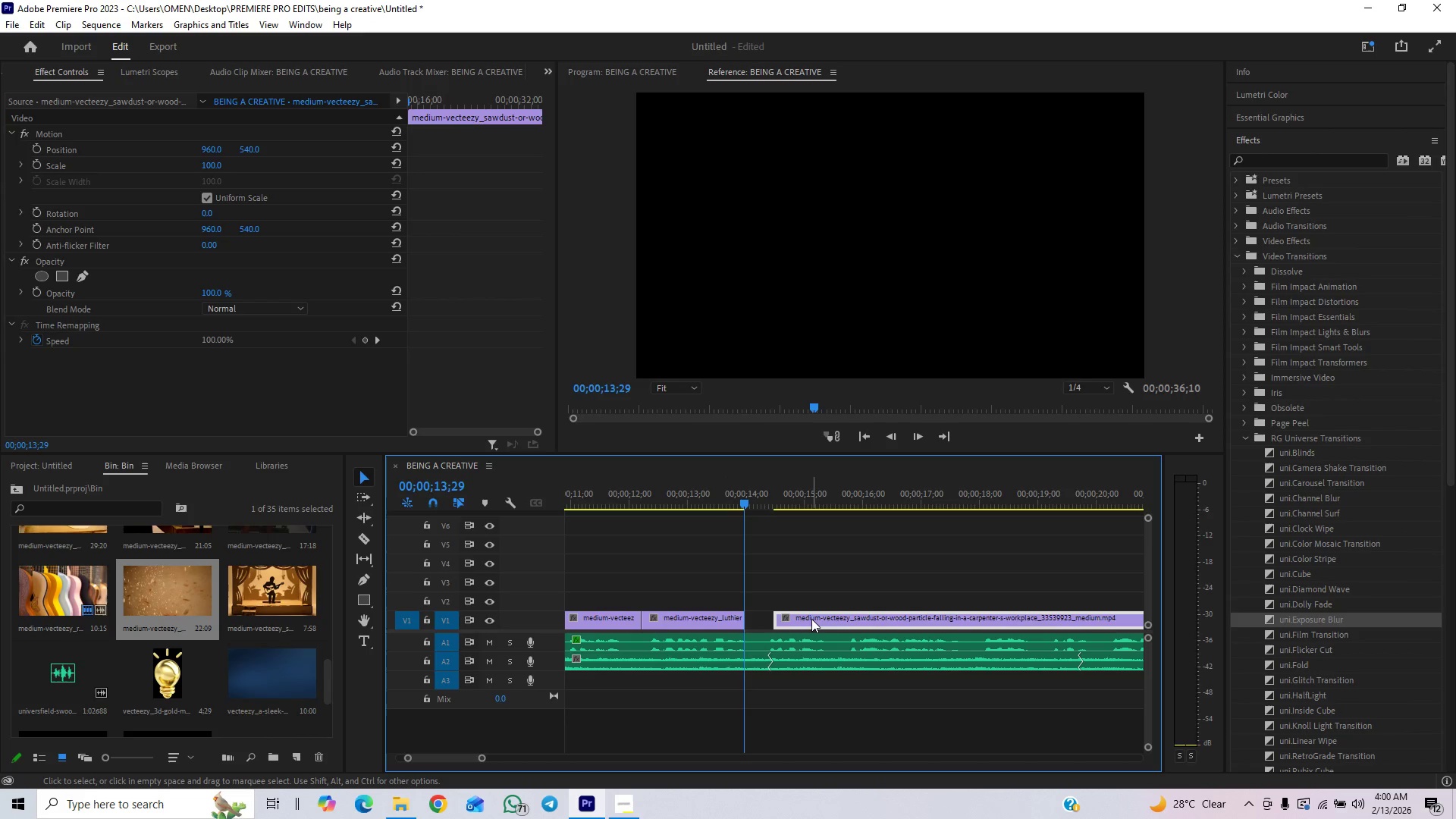 
left_click_drag(start_coordinate=[812, 619], to_coordinate=[784, 623])
 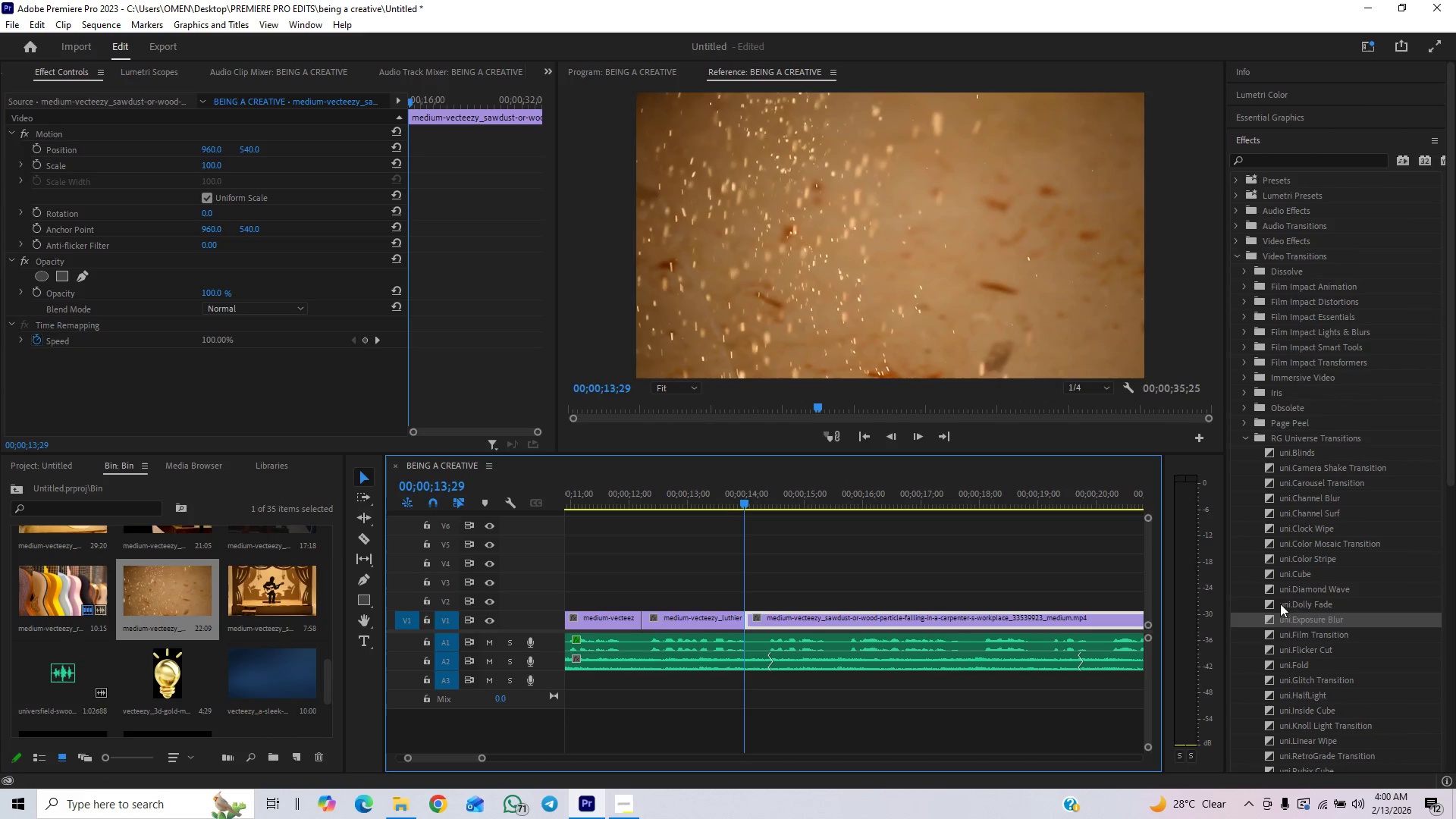 
left_click_drag(start_coordinate=[1266, 620], to_coordinate=[745, 621])
 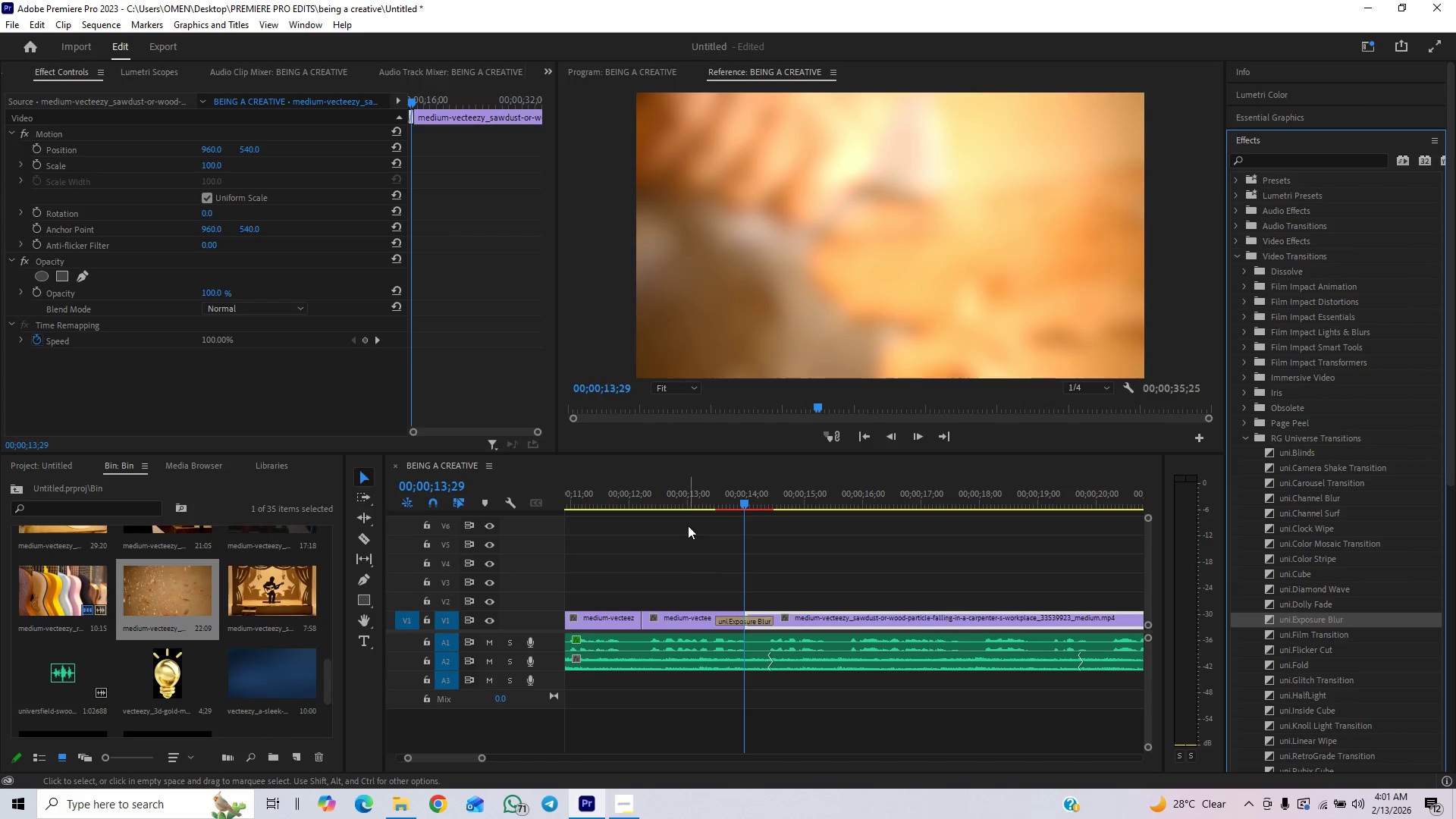 
left_click([688, 497])
 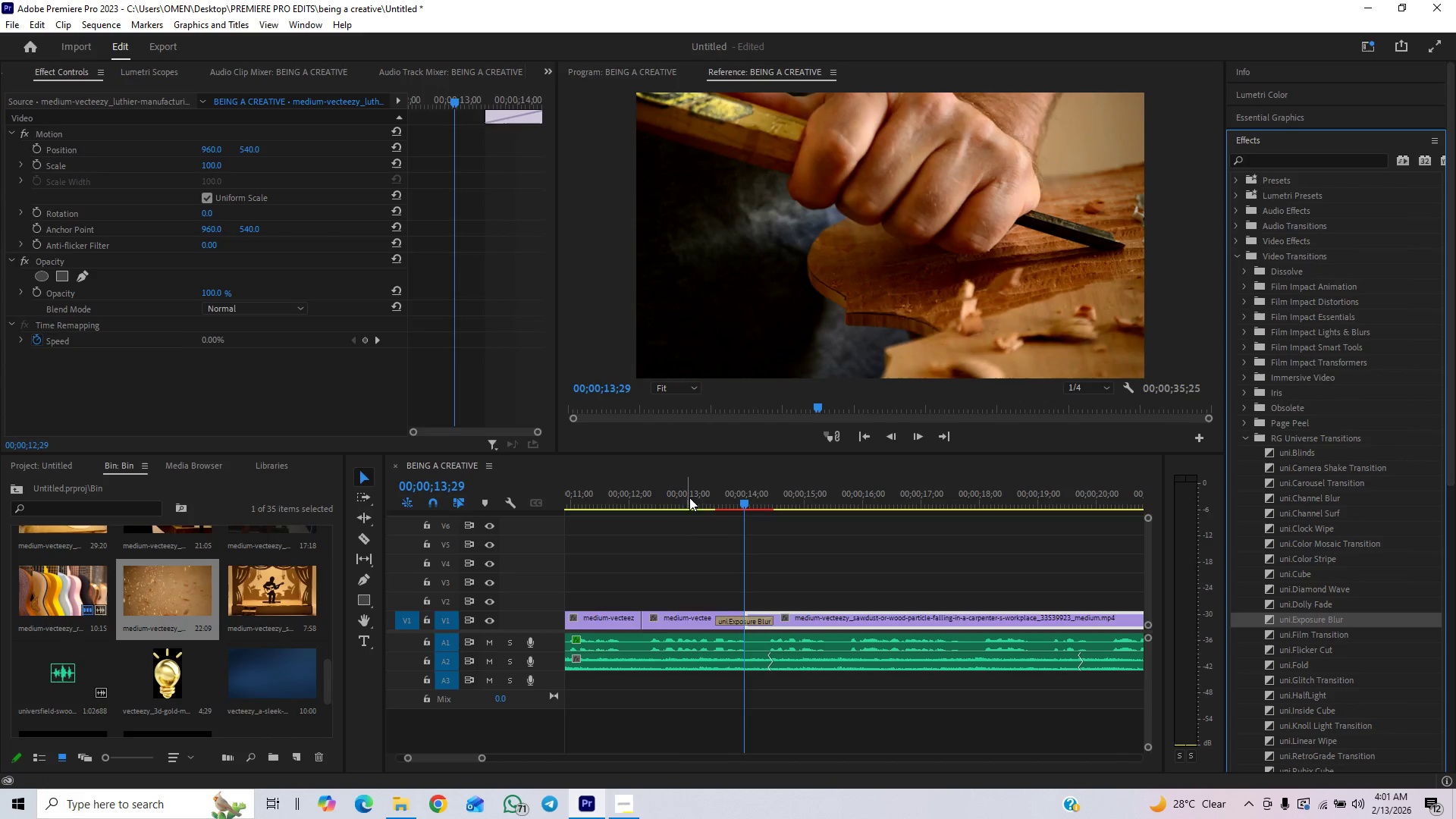 
key(Space)
 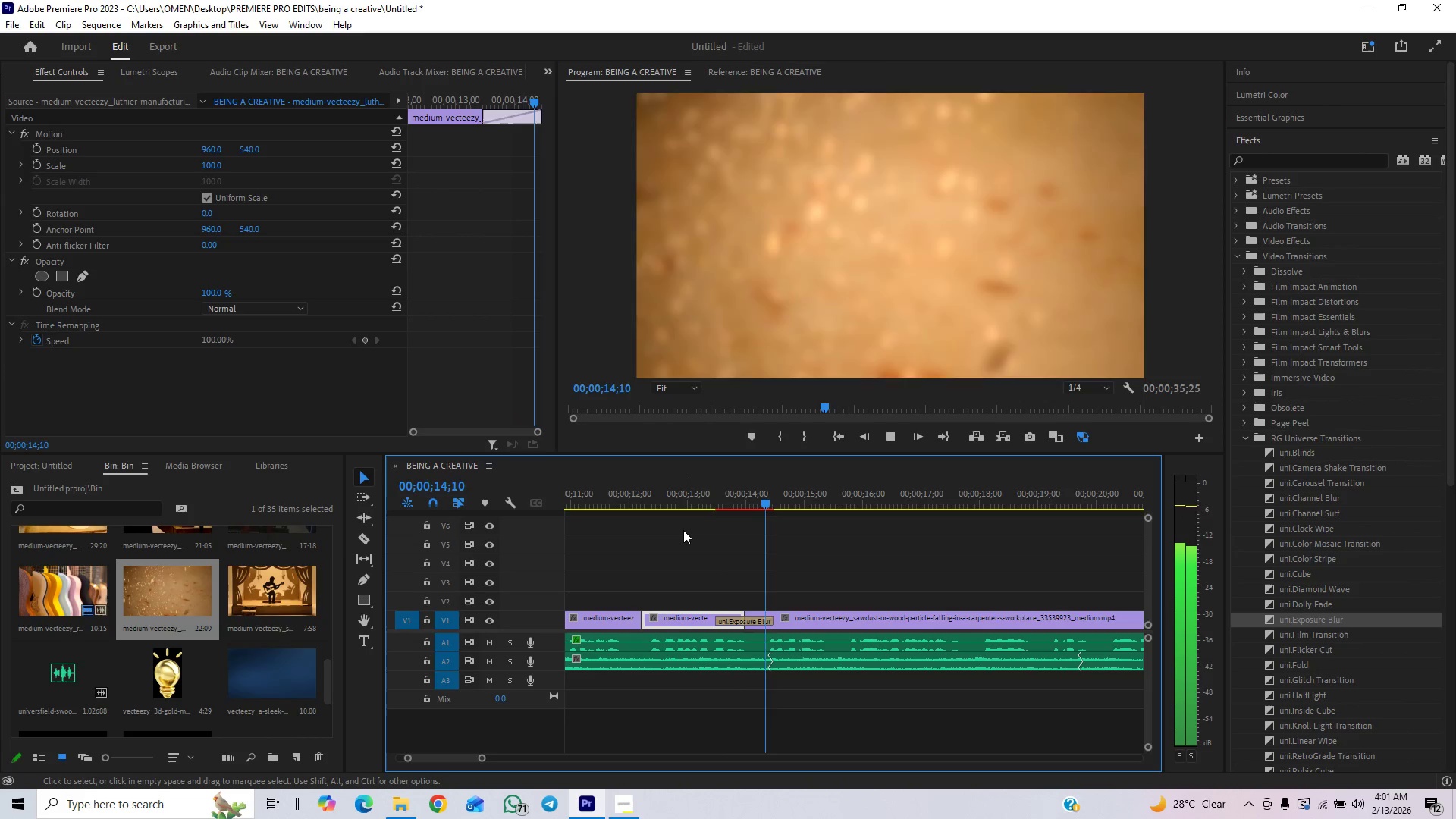 
key(Space)
 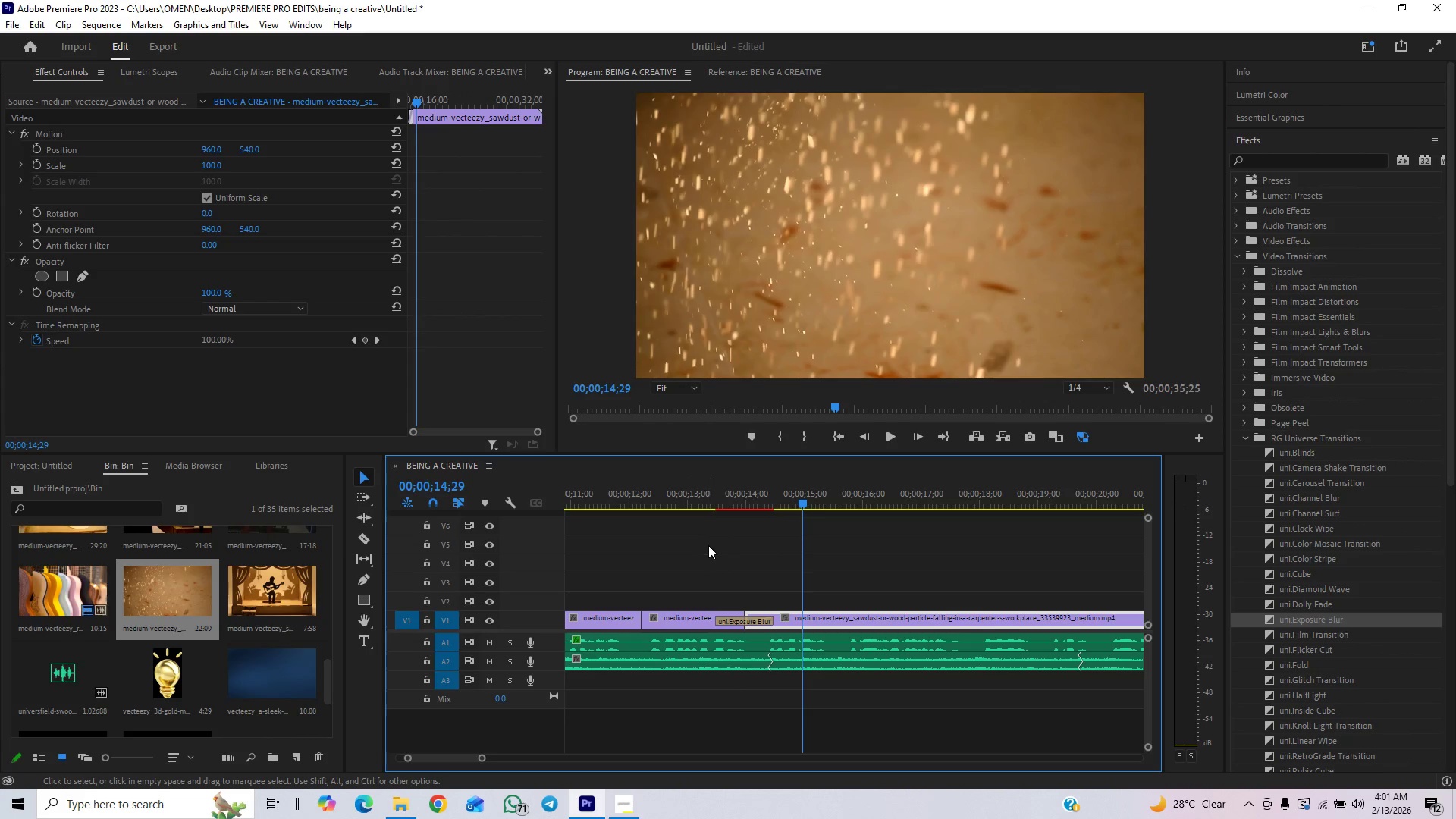 
key(Control+Z)
 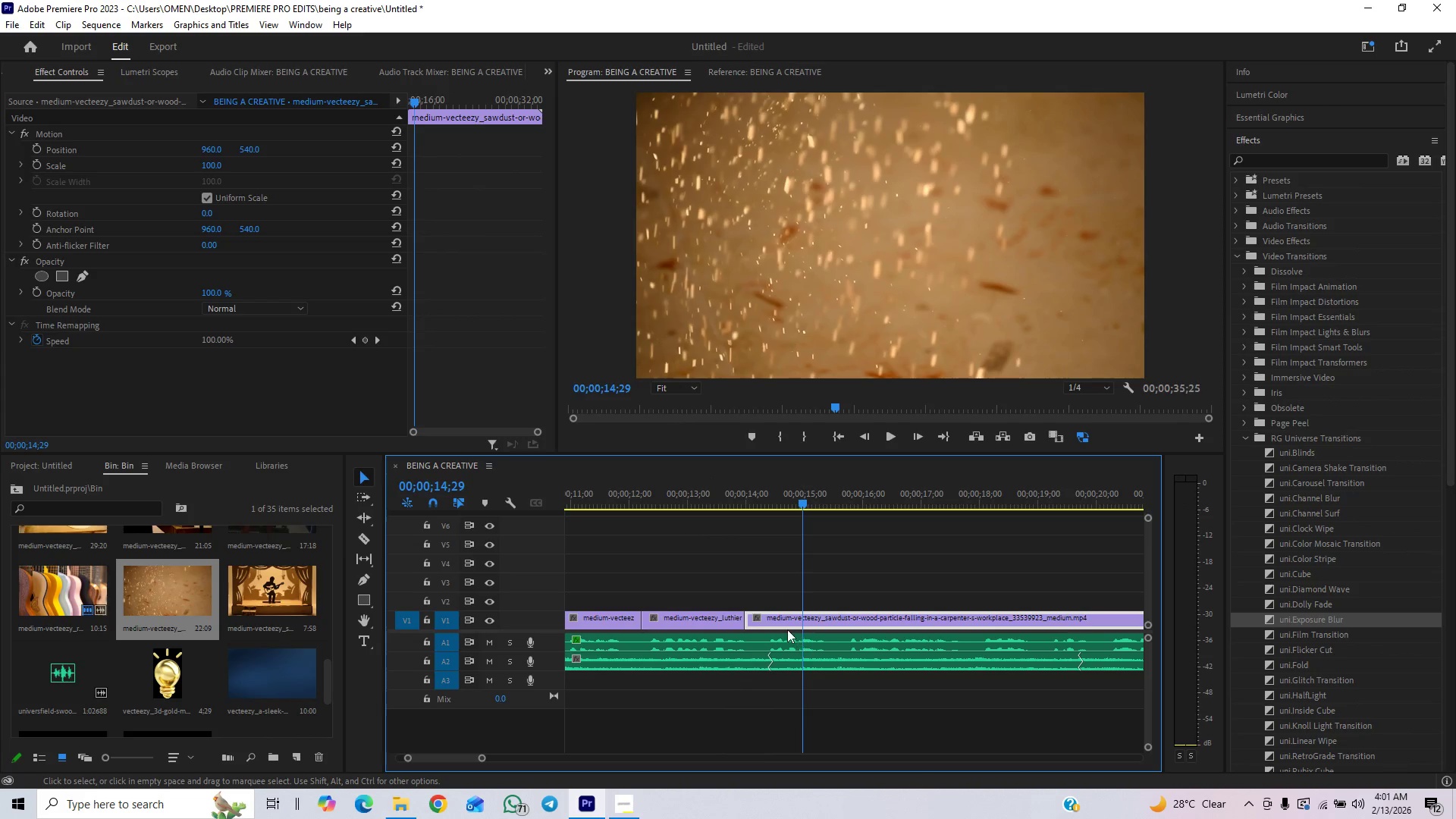 
left_click_drag(start_coordinate=[780, 623], to_coordinate=[797, 618])
 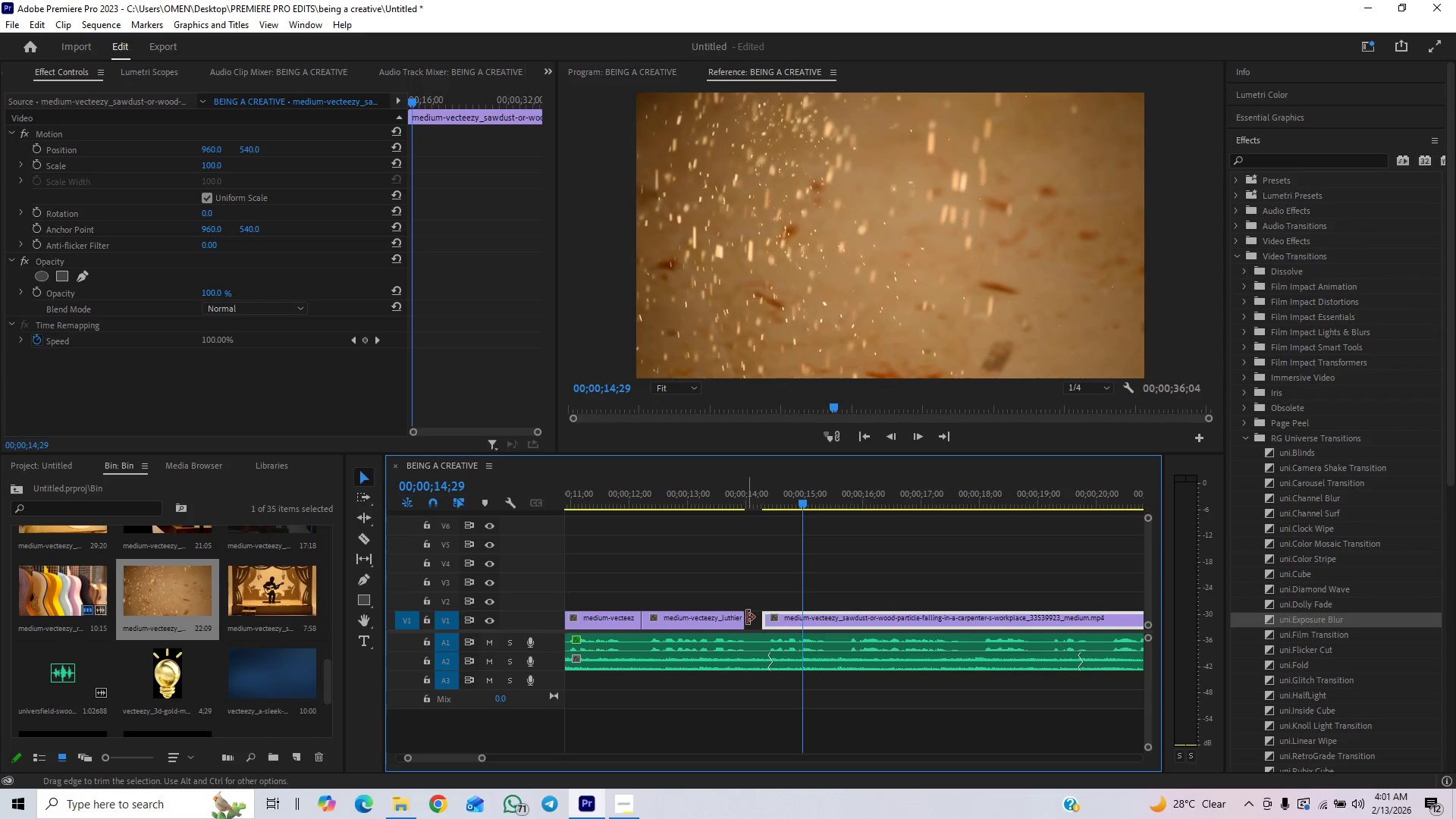 
left_click_drag(start_coordinate=[747, 617], to_coordinate=[793, 612])
 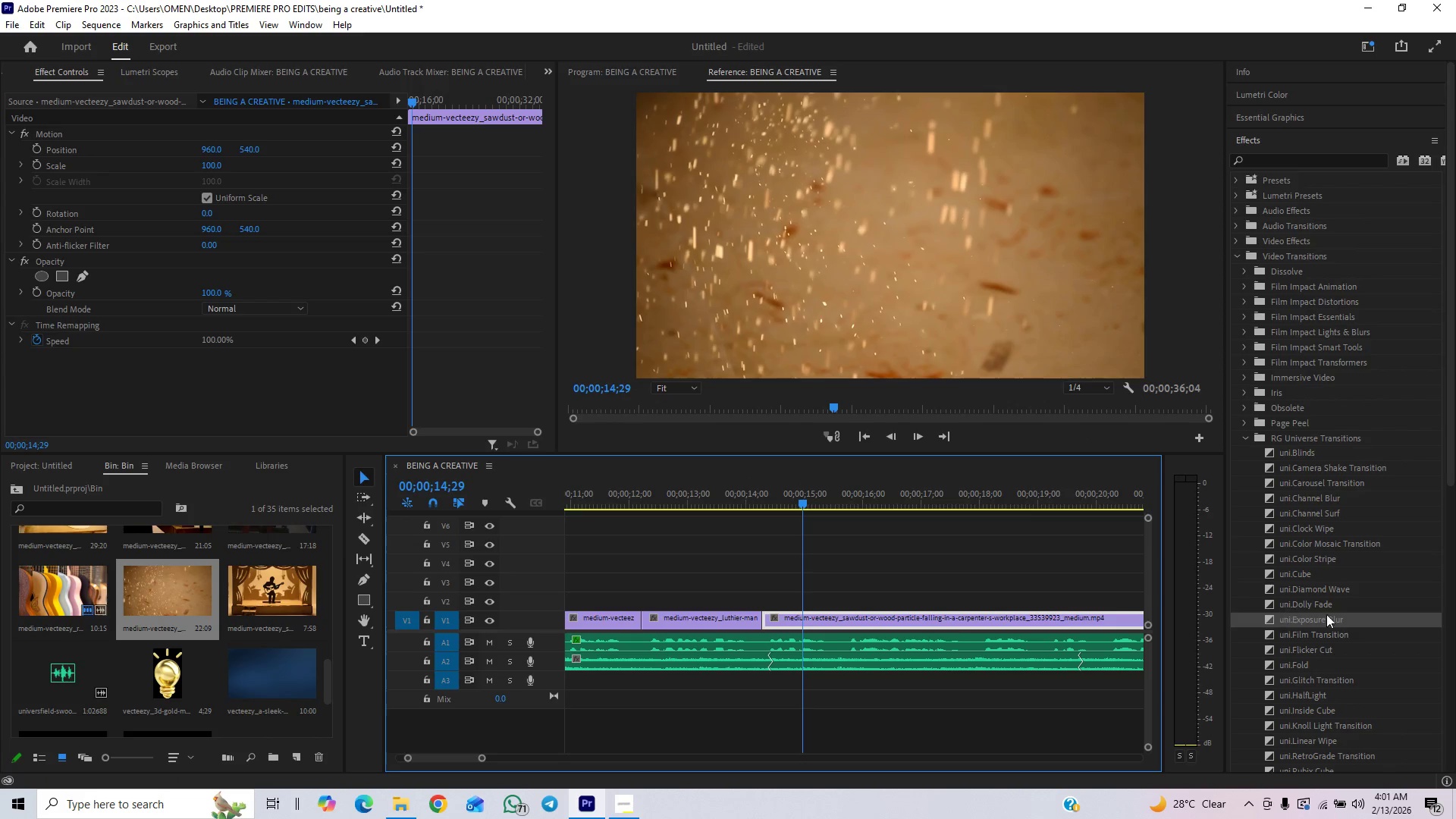 
left_click_drag(start_coordinate=[1332, 614], to_coordinate=[765, 615])
 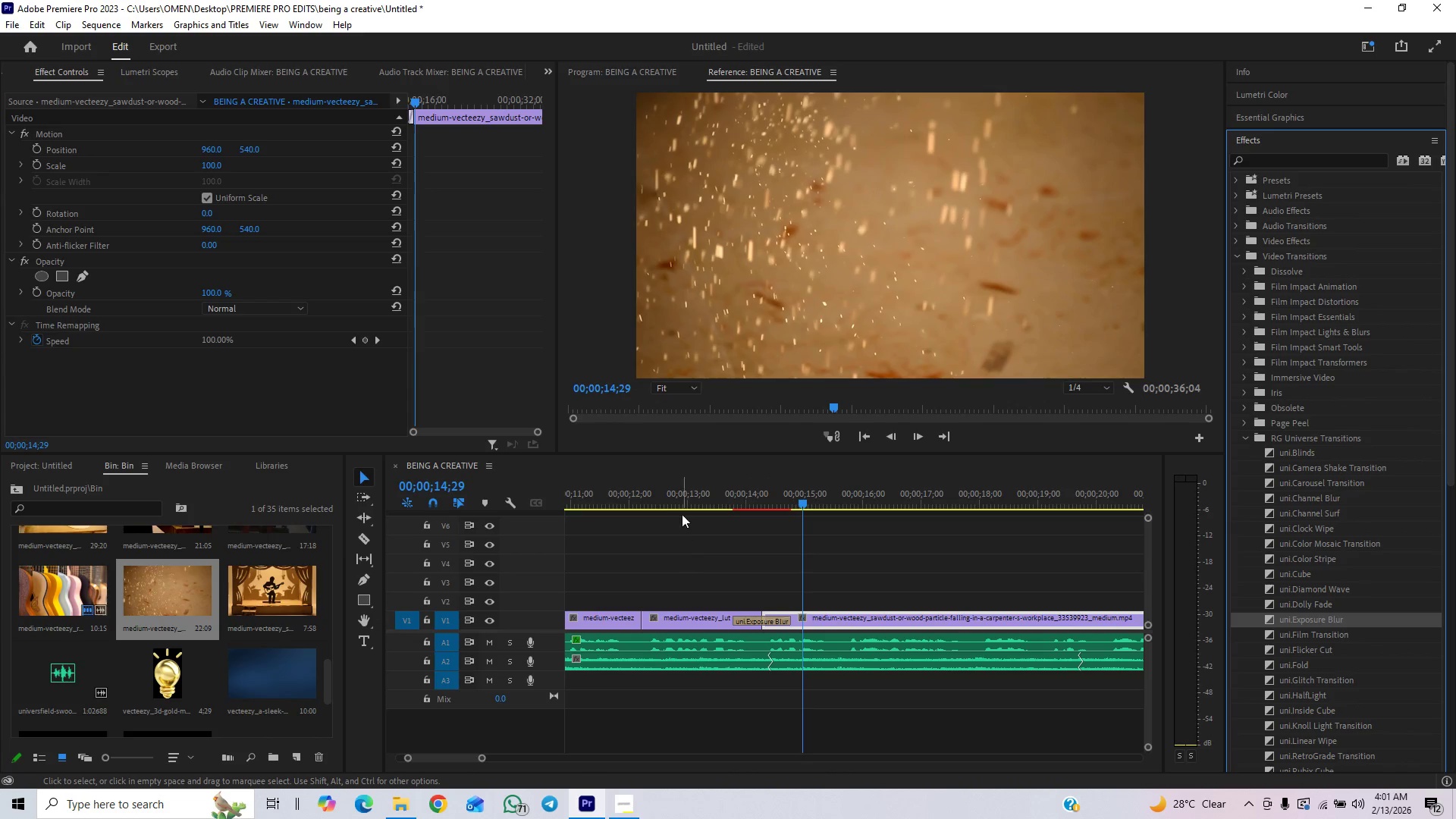 
left_click([691, 500])
 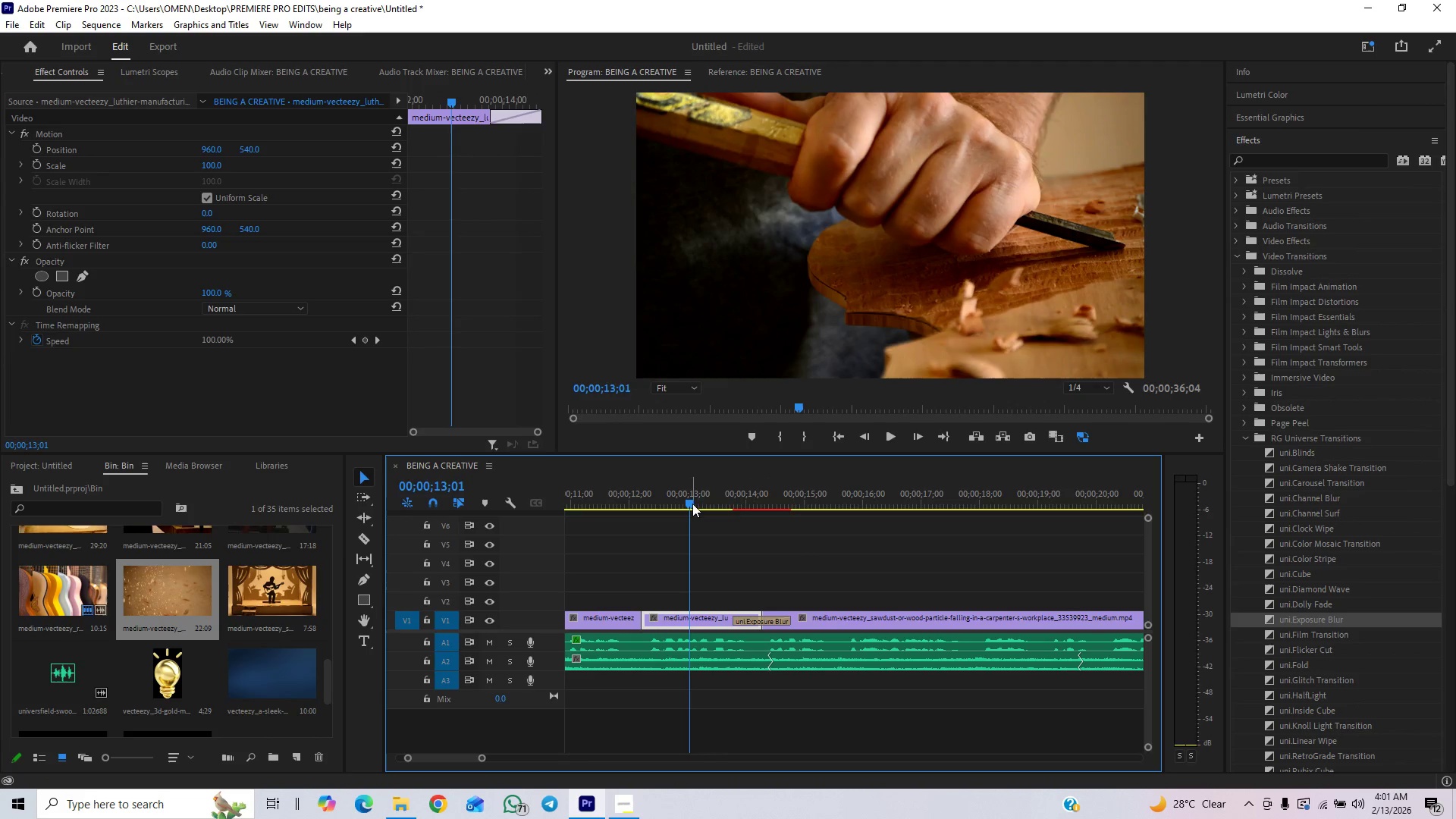 
key(Space)
 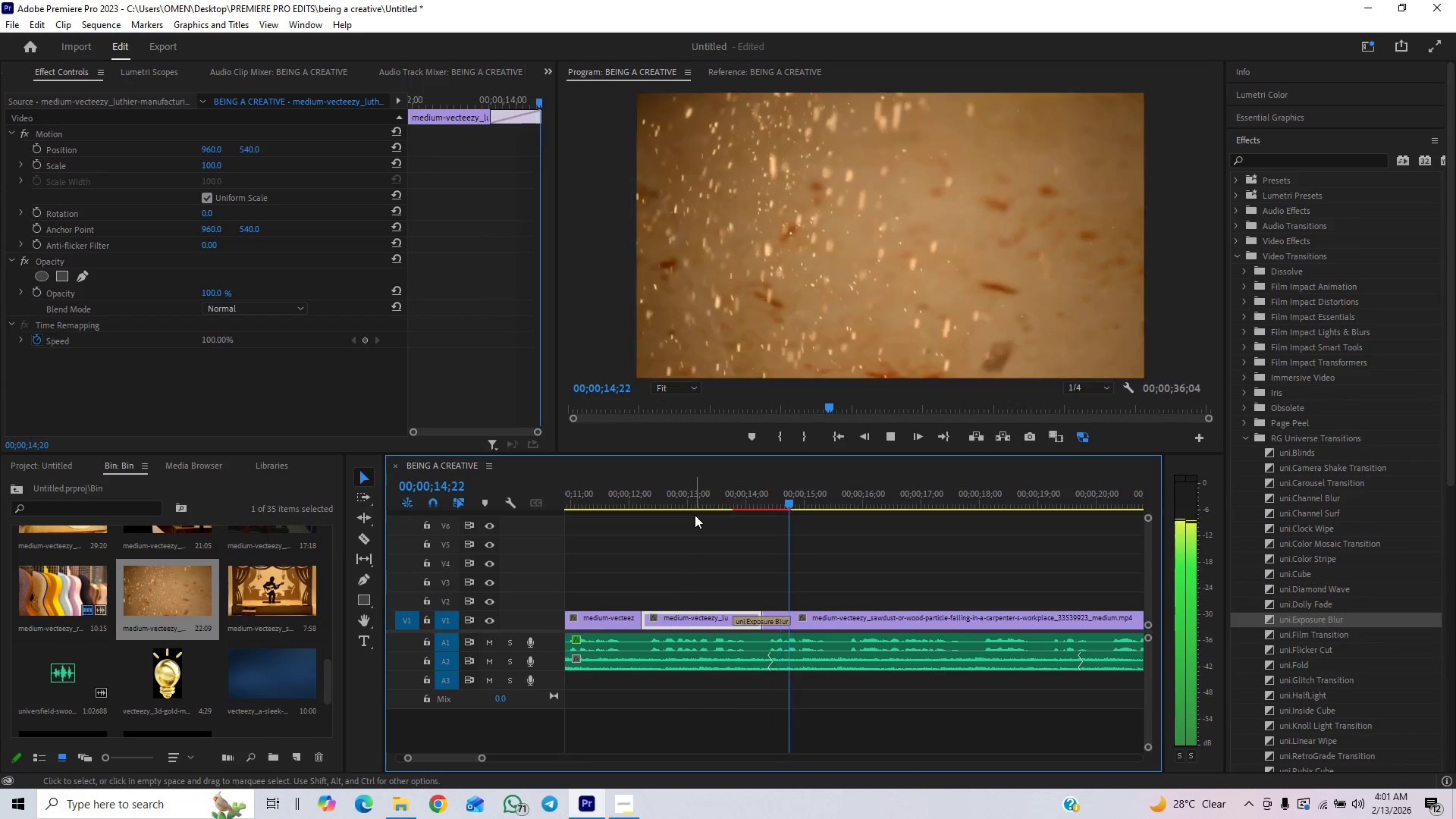 
key(Space)
 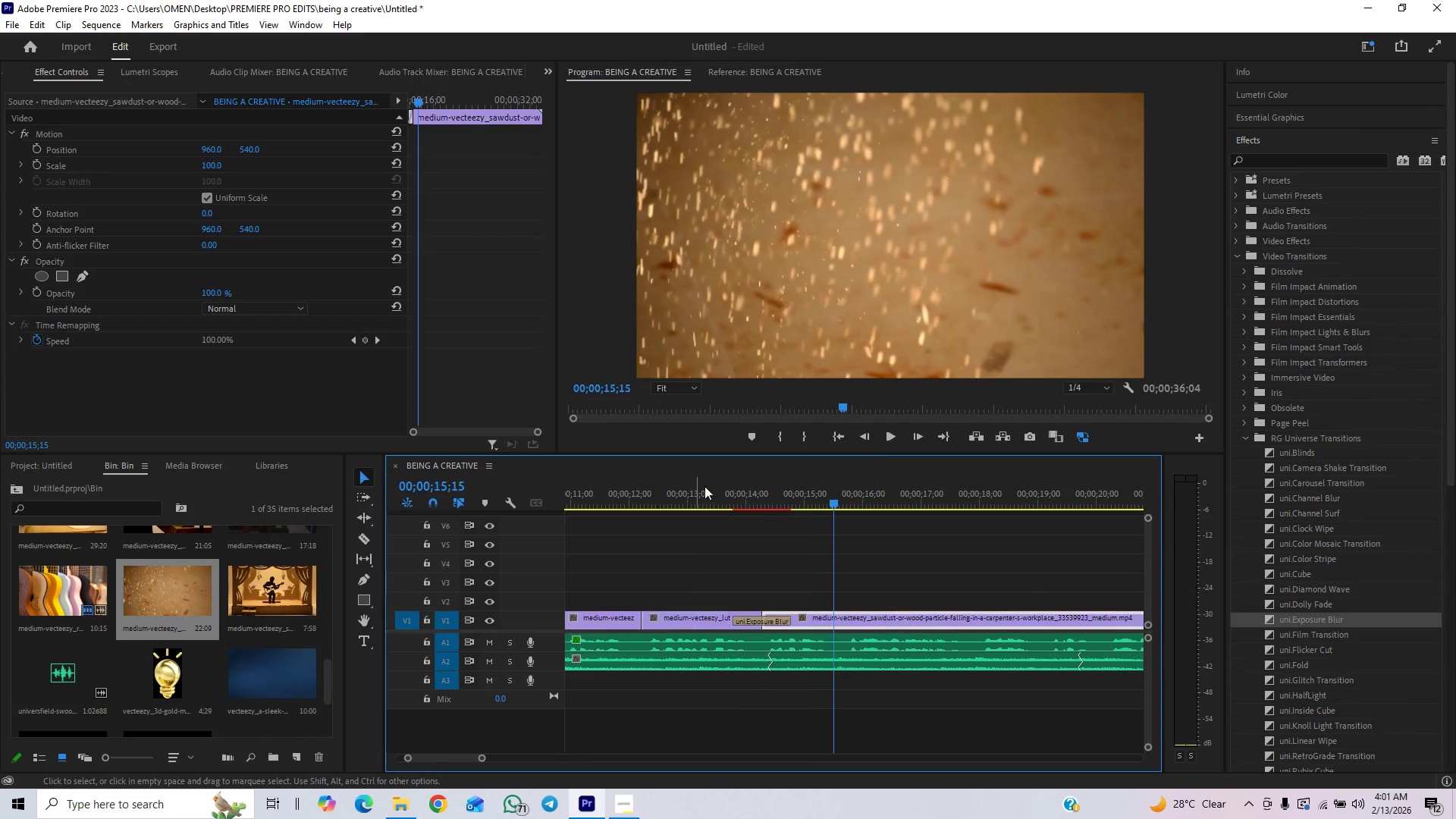 
left_click([704, 486])
 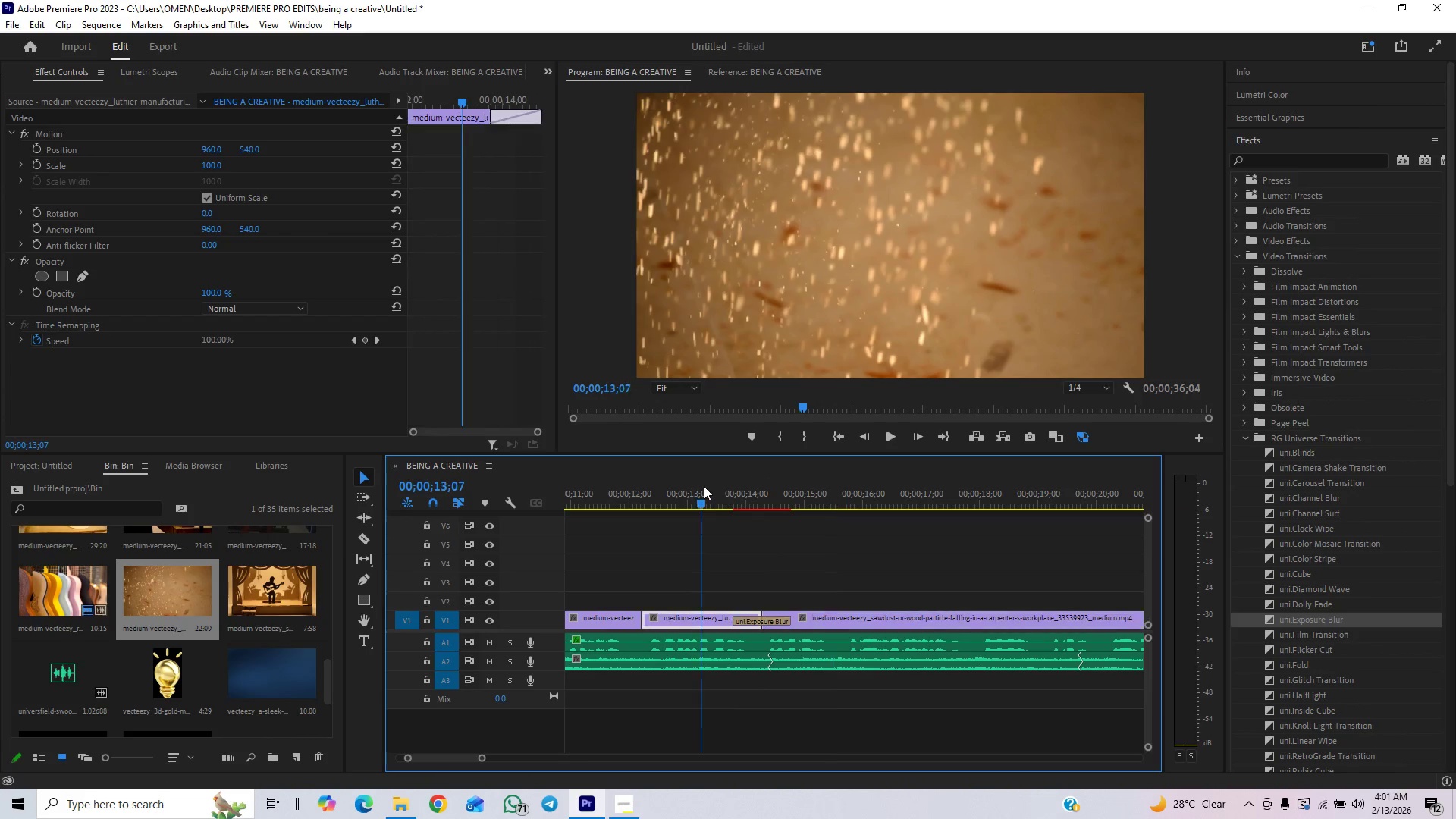 
key(Space)
 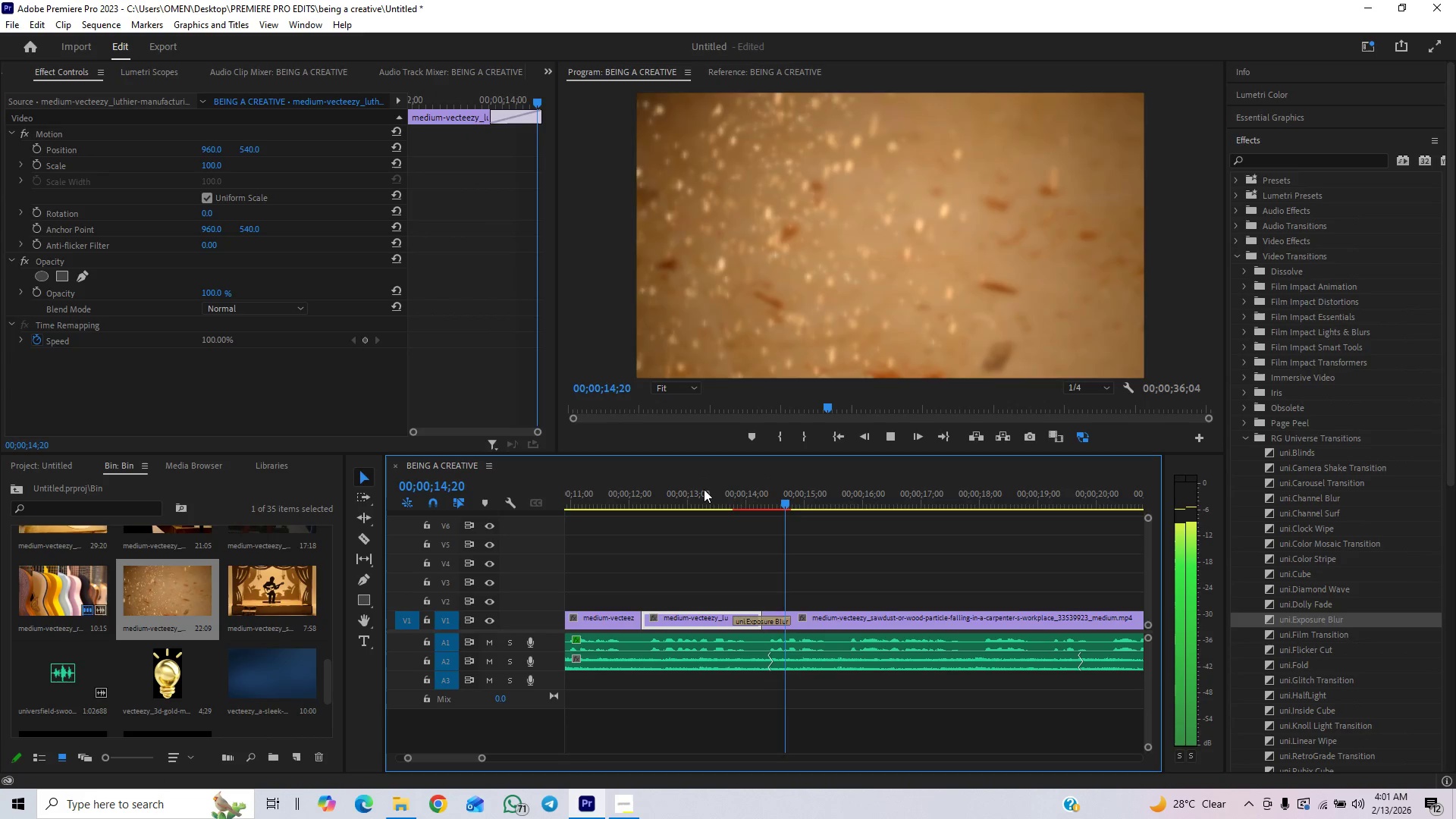 
key(Space)
 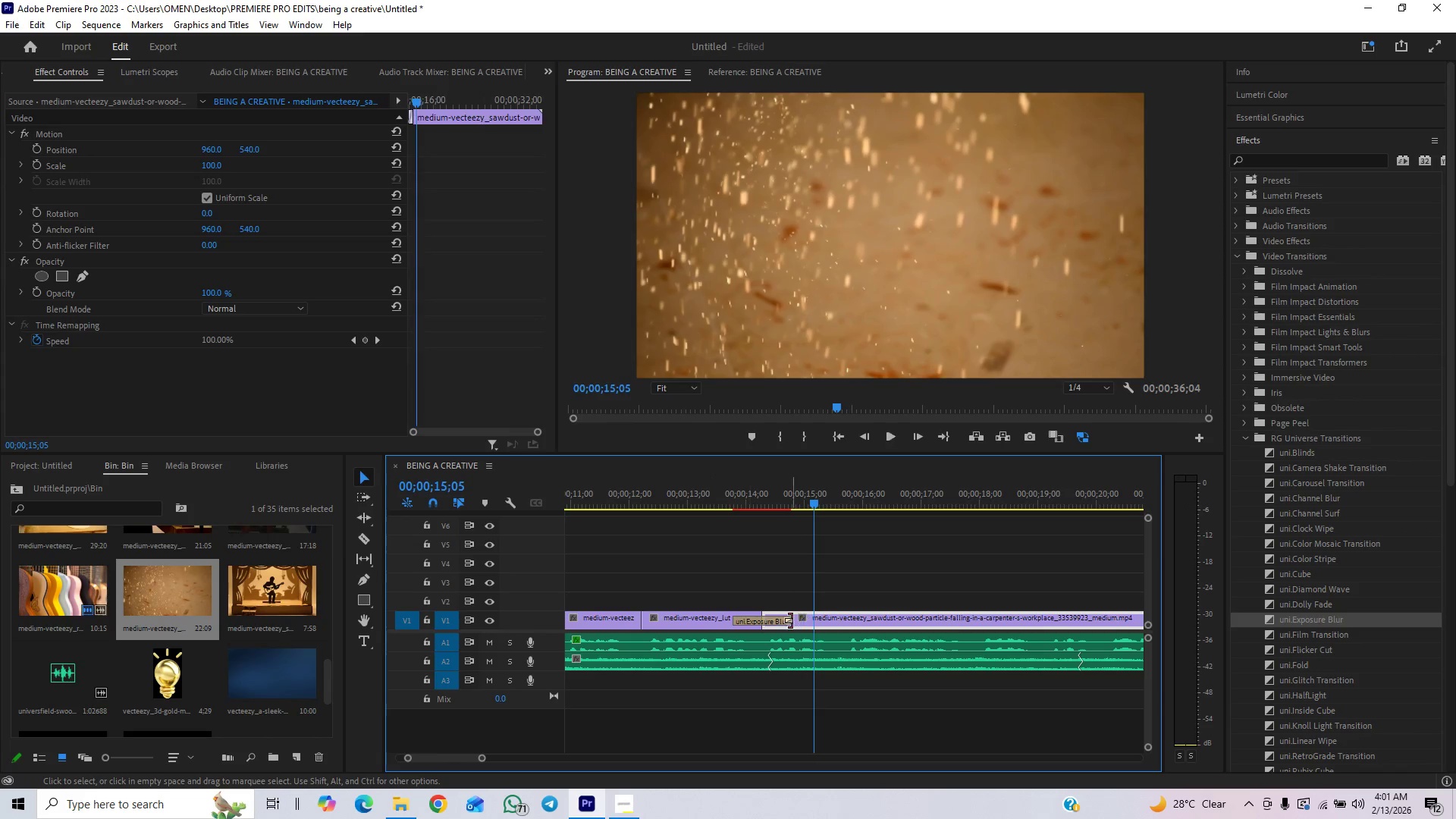 
key(Control+Z)
 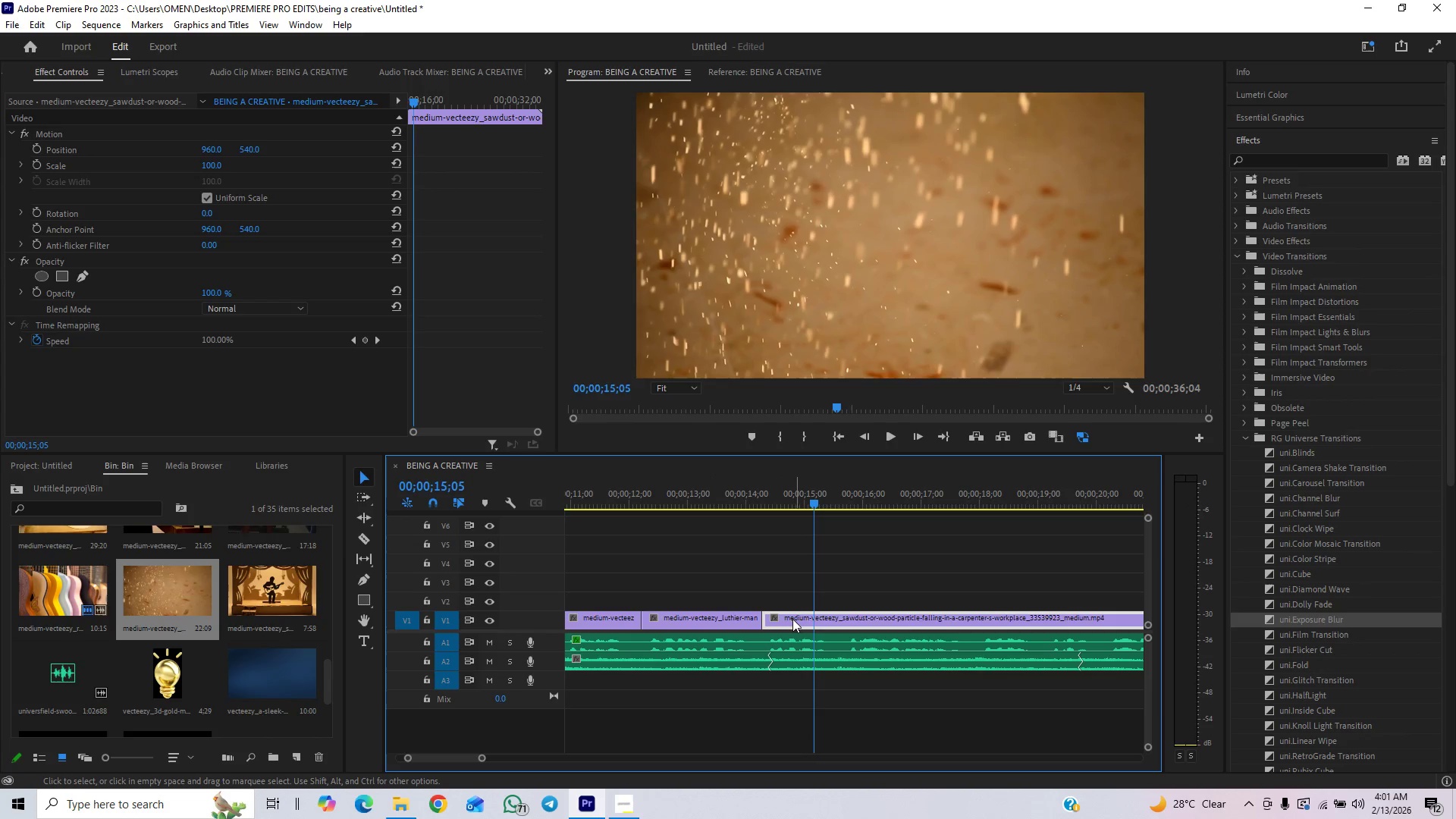 
left_click_drag(start_coordinate=[785, 616], to_coordinate=[797, 614])
 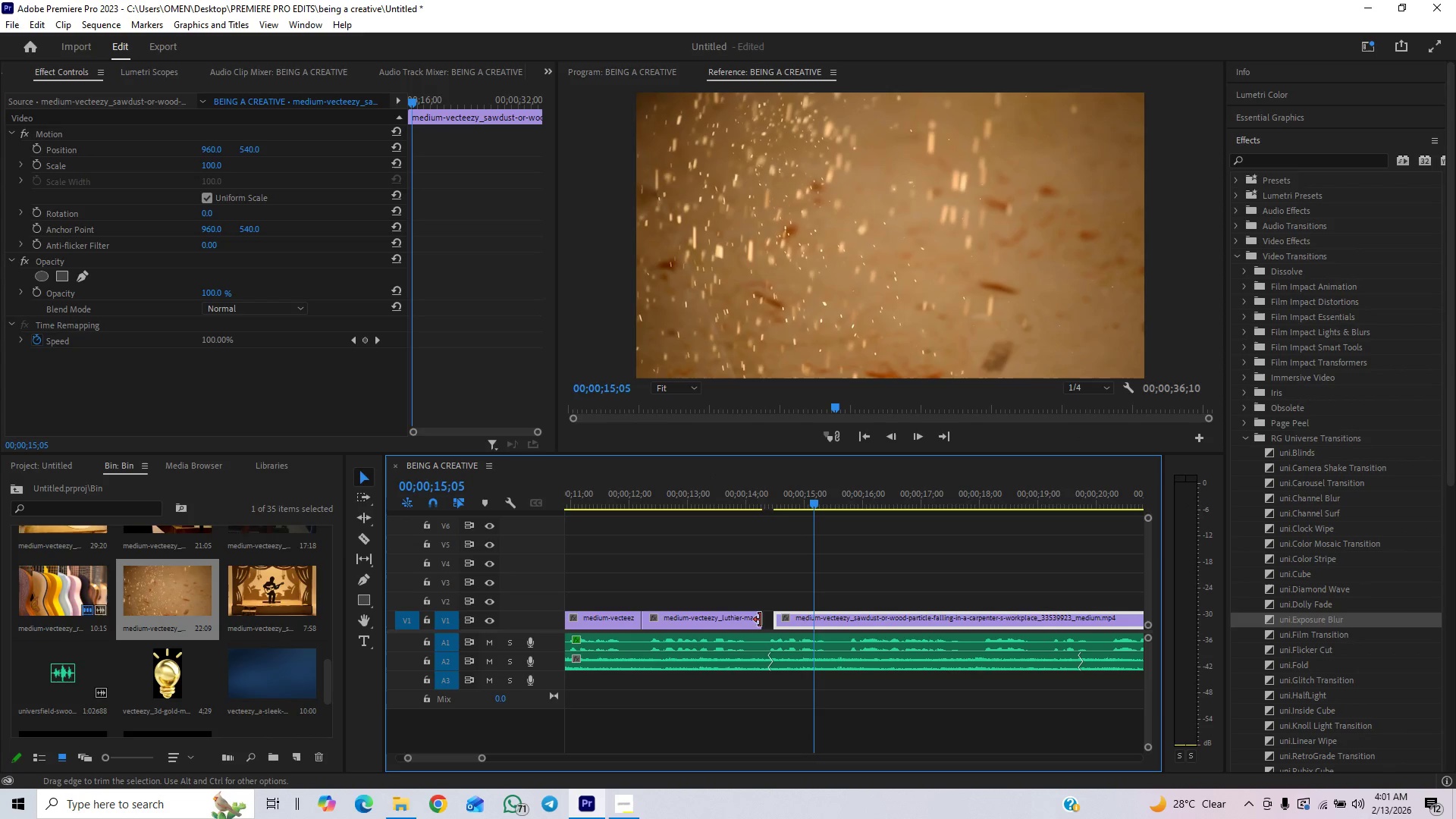 
left_click([764, 621])
 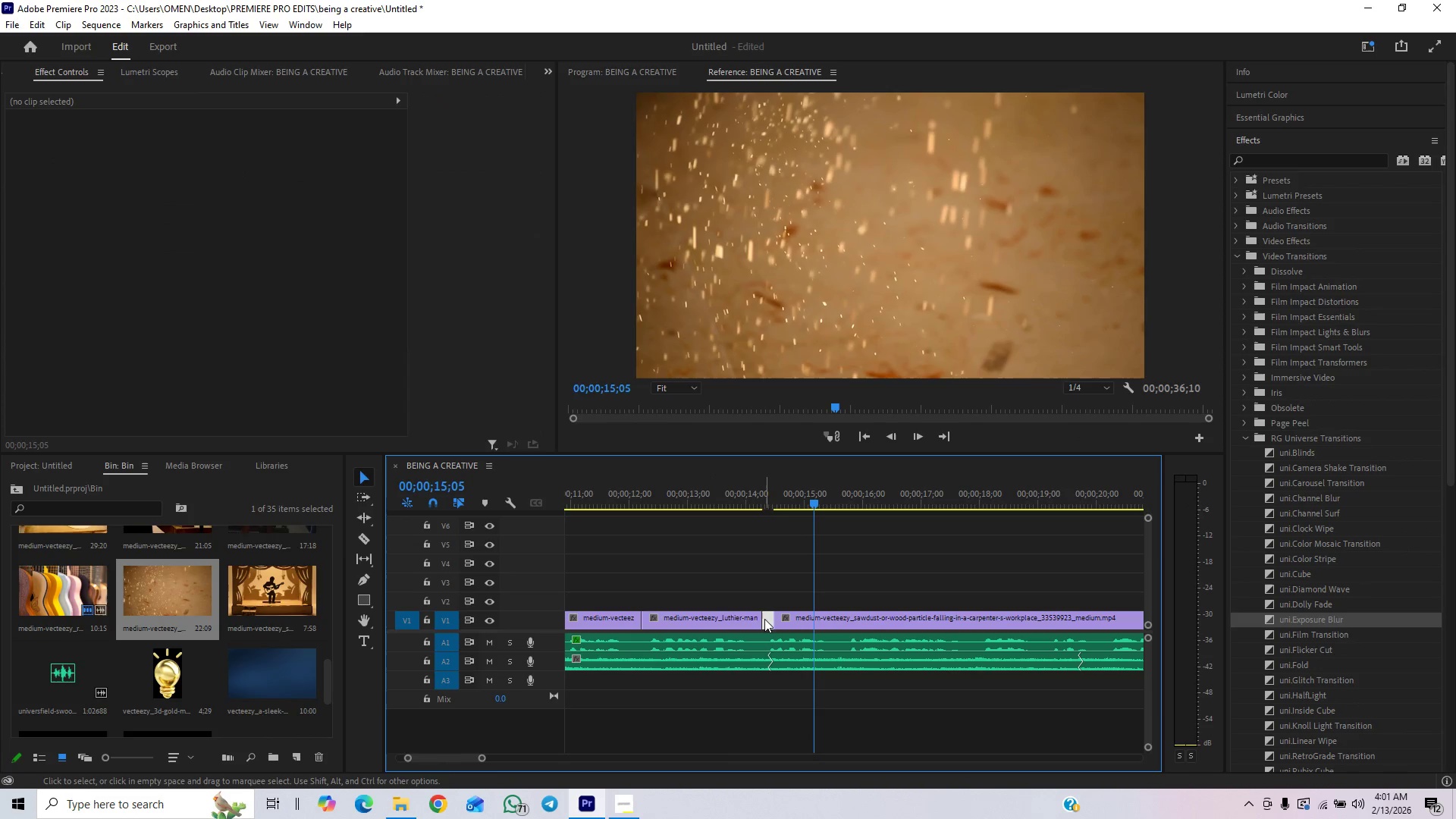 
left_click_drag(start_coordinate=[762, 617], to_coordinate=[851, 595])
 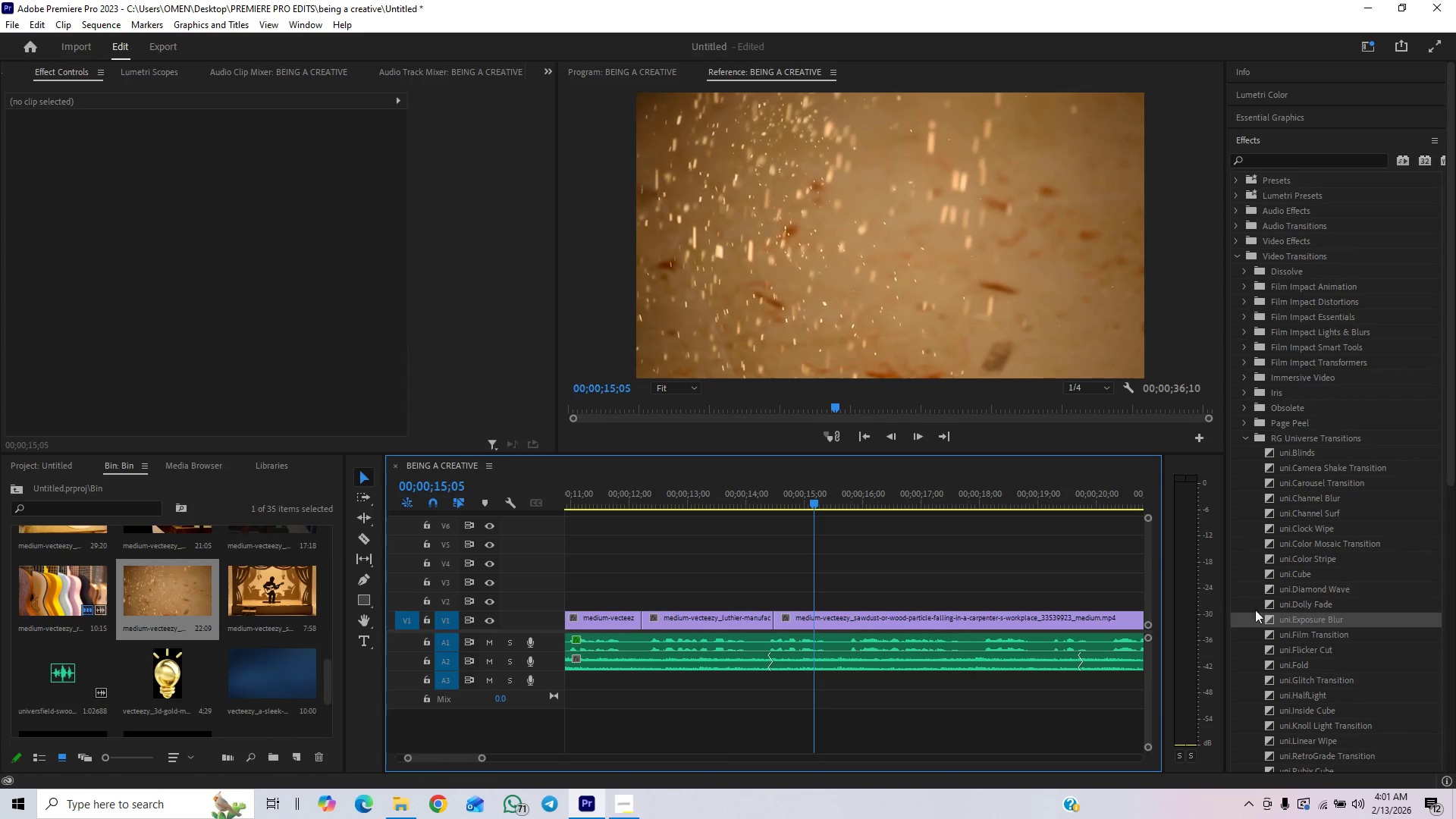 
left_click_drag(start_coordinate=[1260, 621], to_coordinate=[779, 617])
 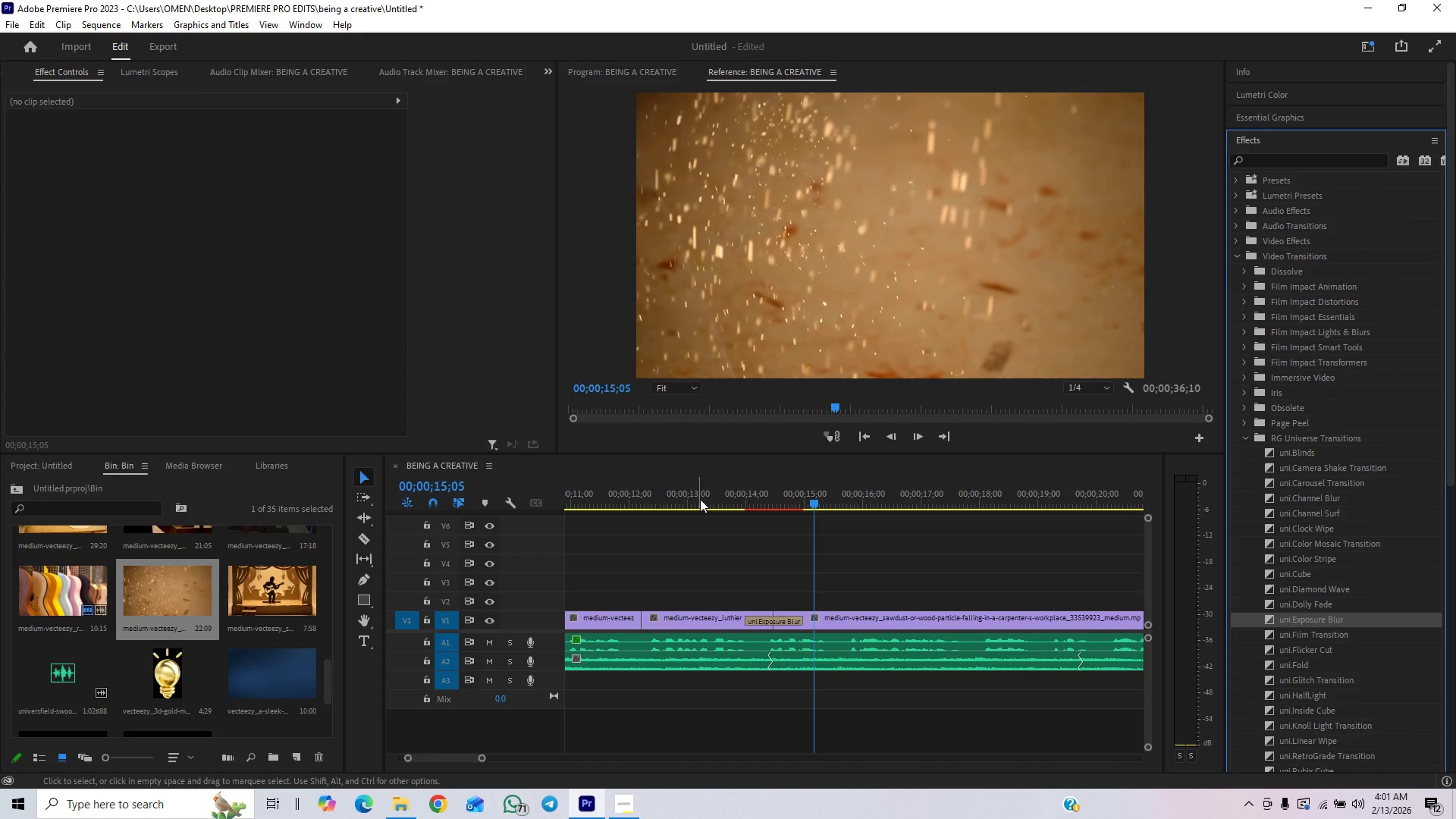 
left_click([728, 492])
 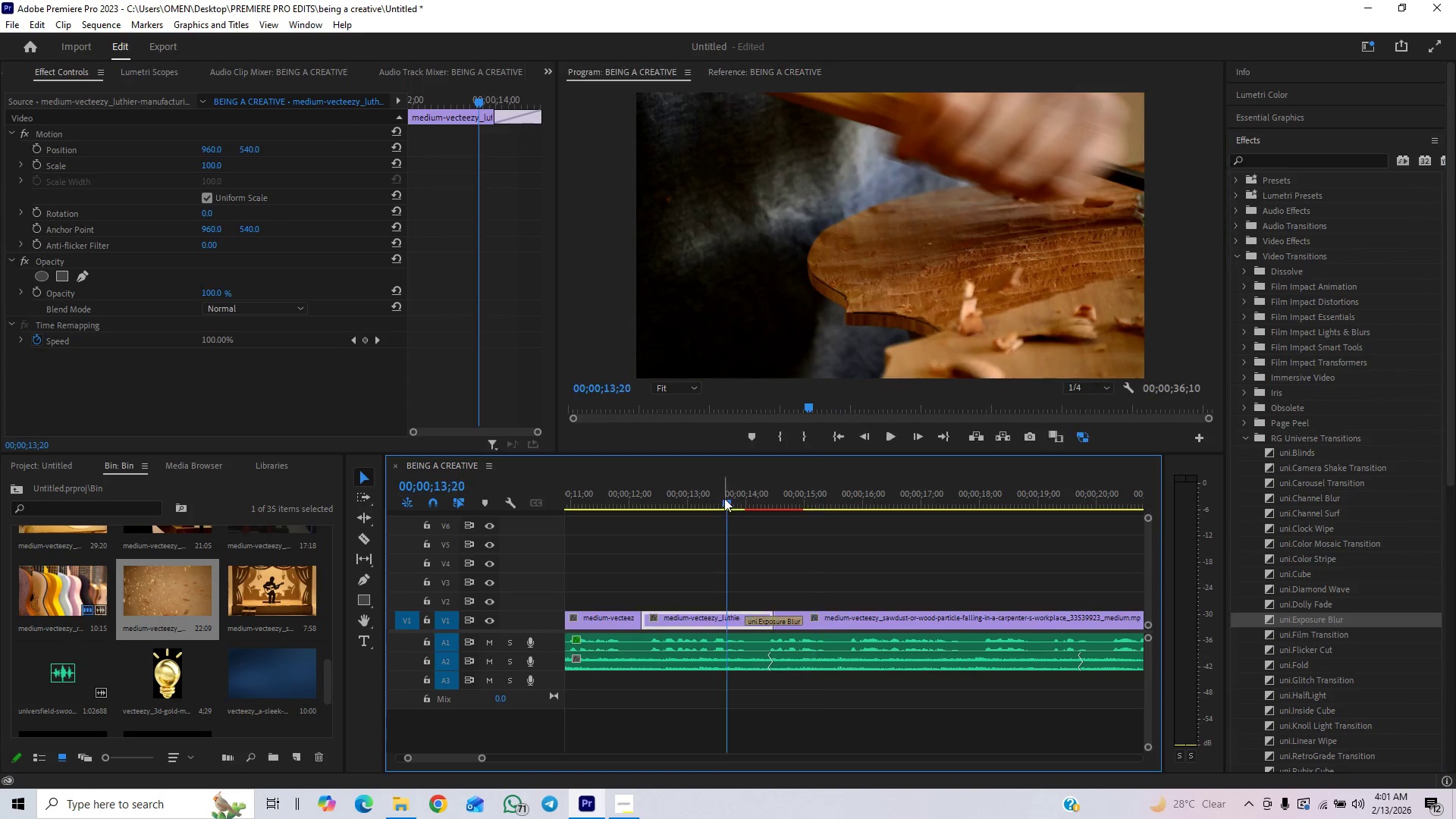 
key(Space)
 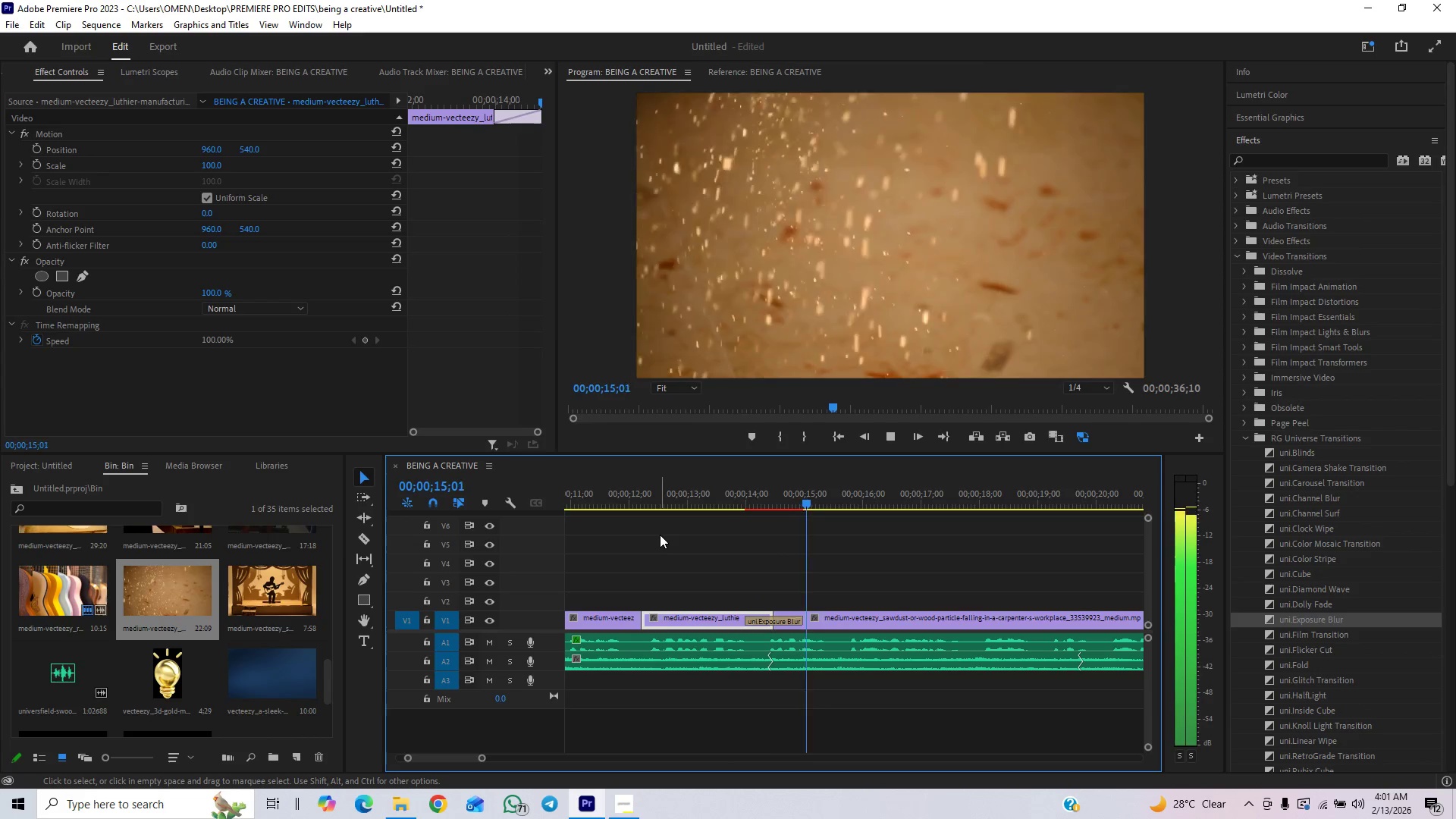 
key(Space)
 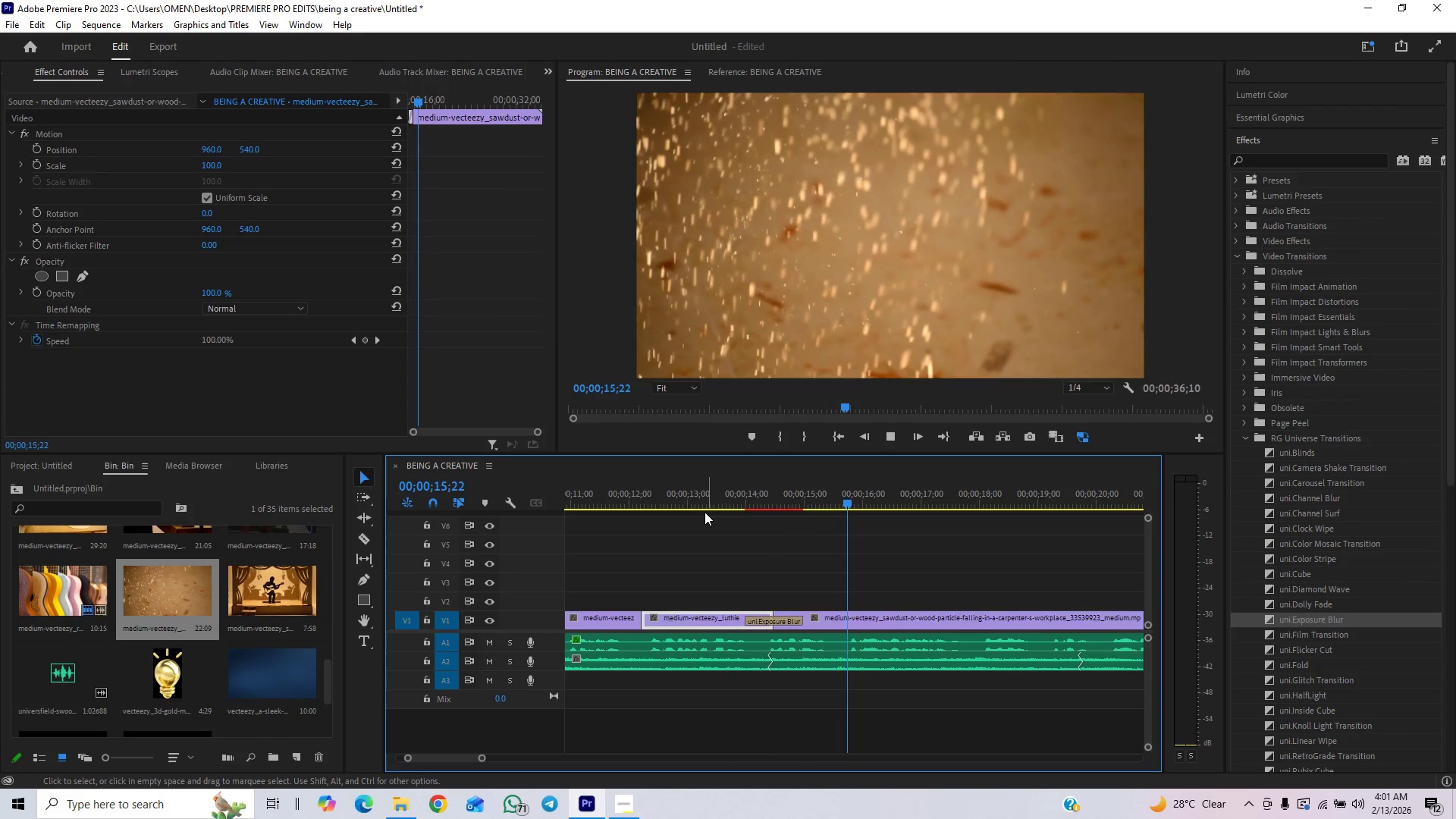 
left_click([703, 505])
 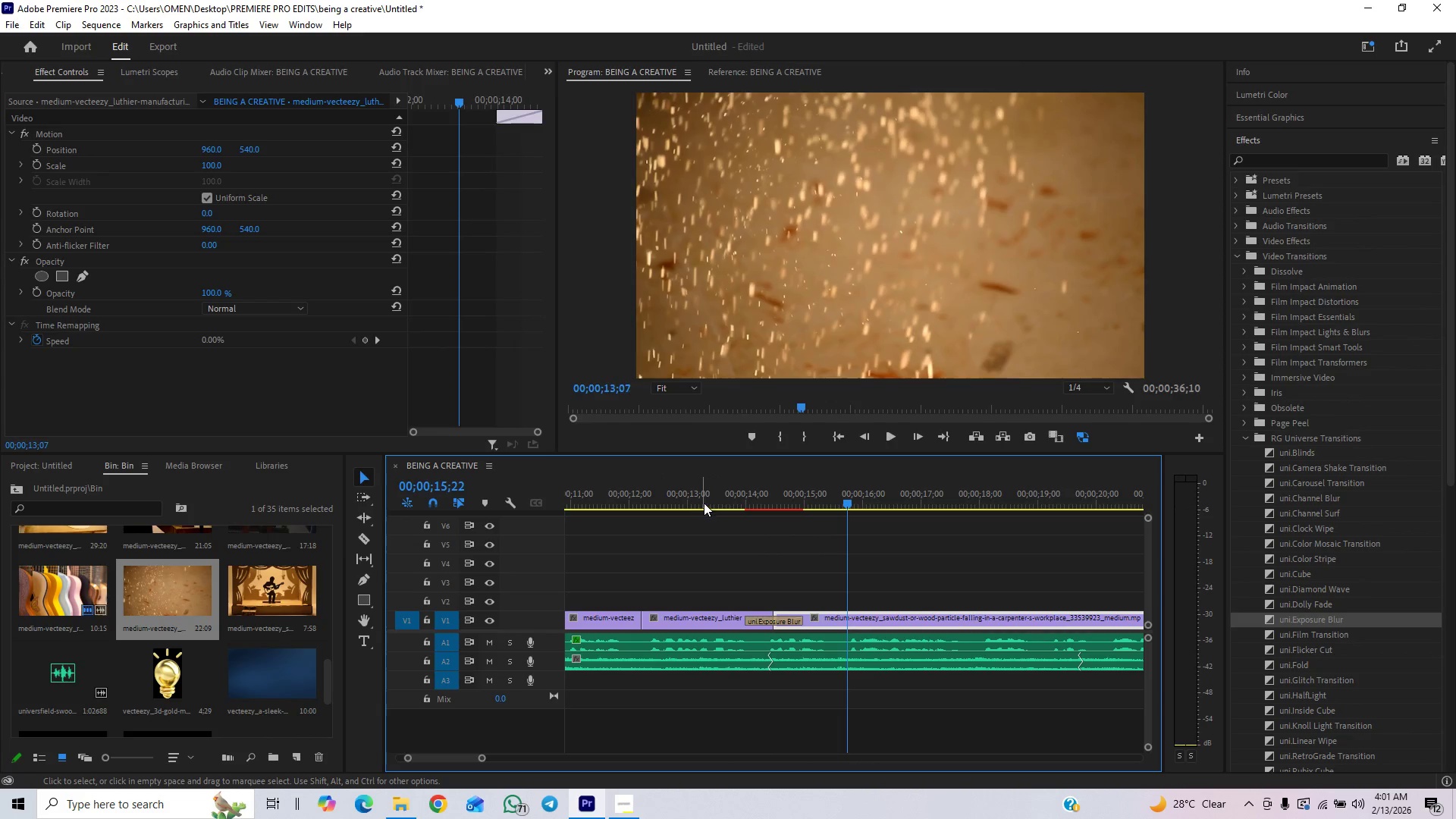 
key(Space)
 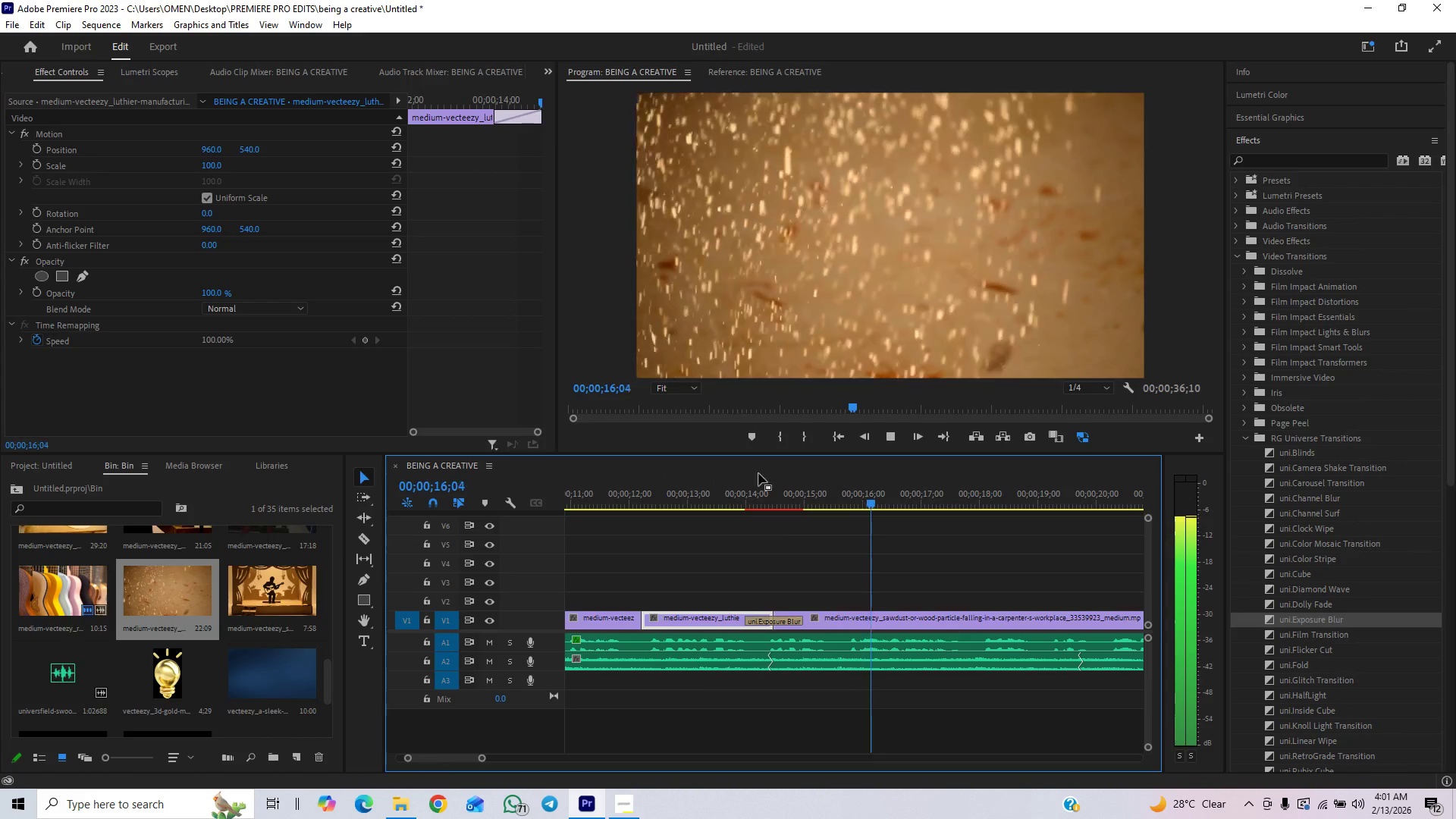 
key(Space)
 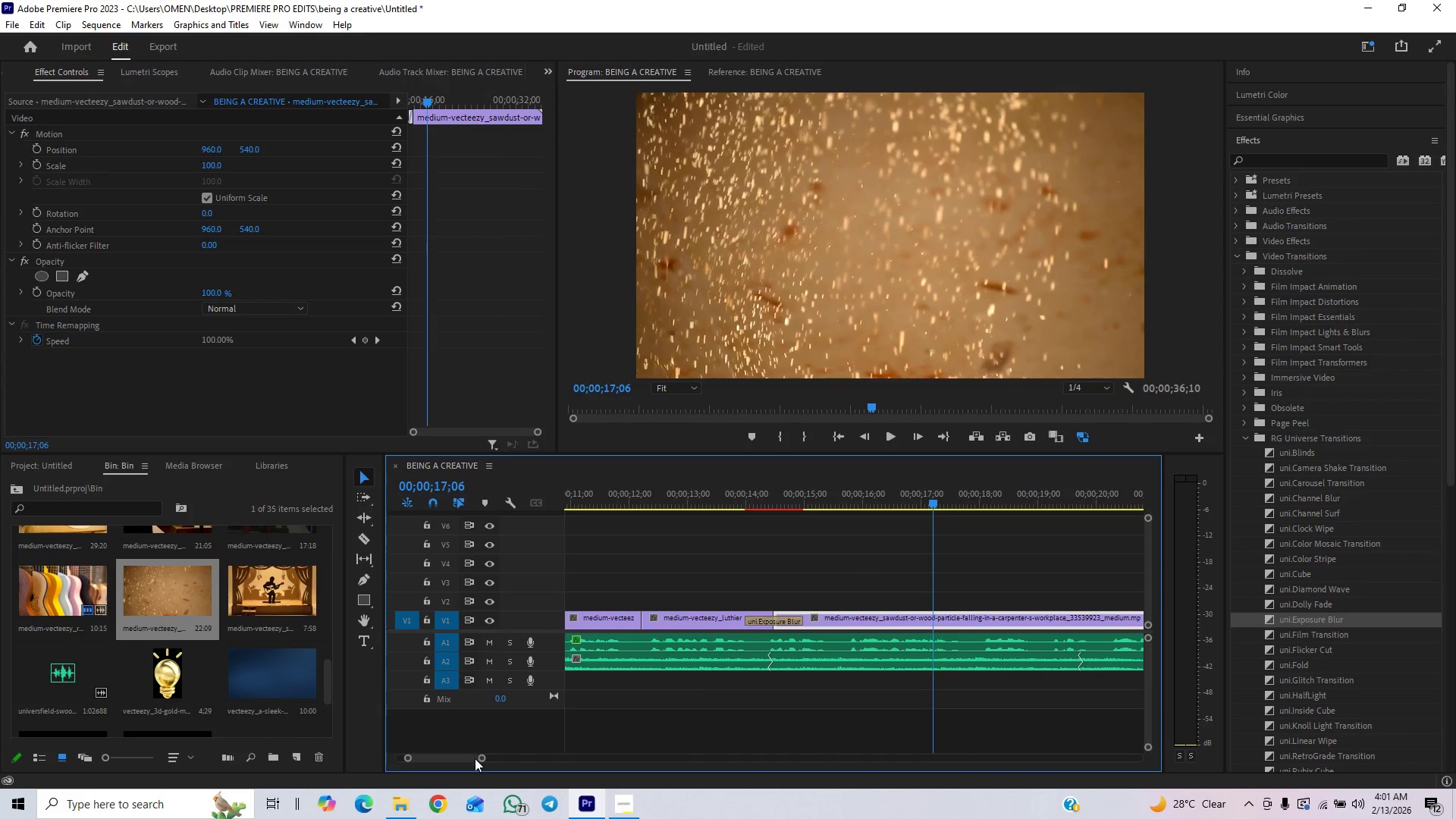 
left_click_drag(start_coordinate=[482, 758], to_coordinate=[507, 752])
 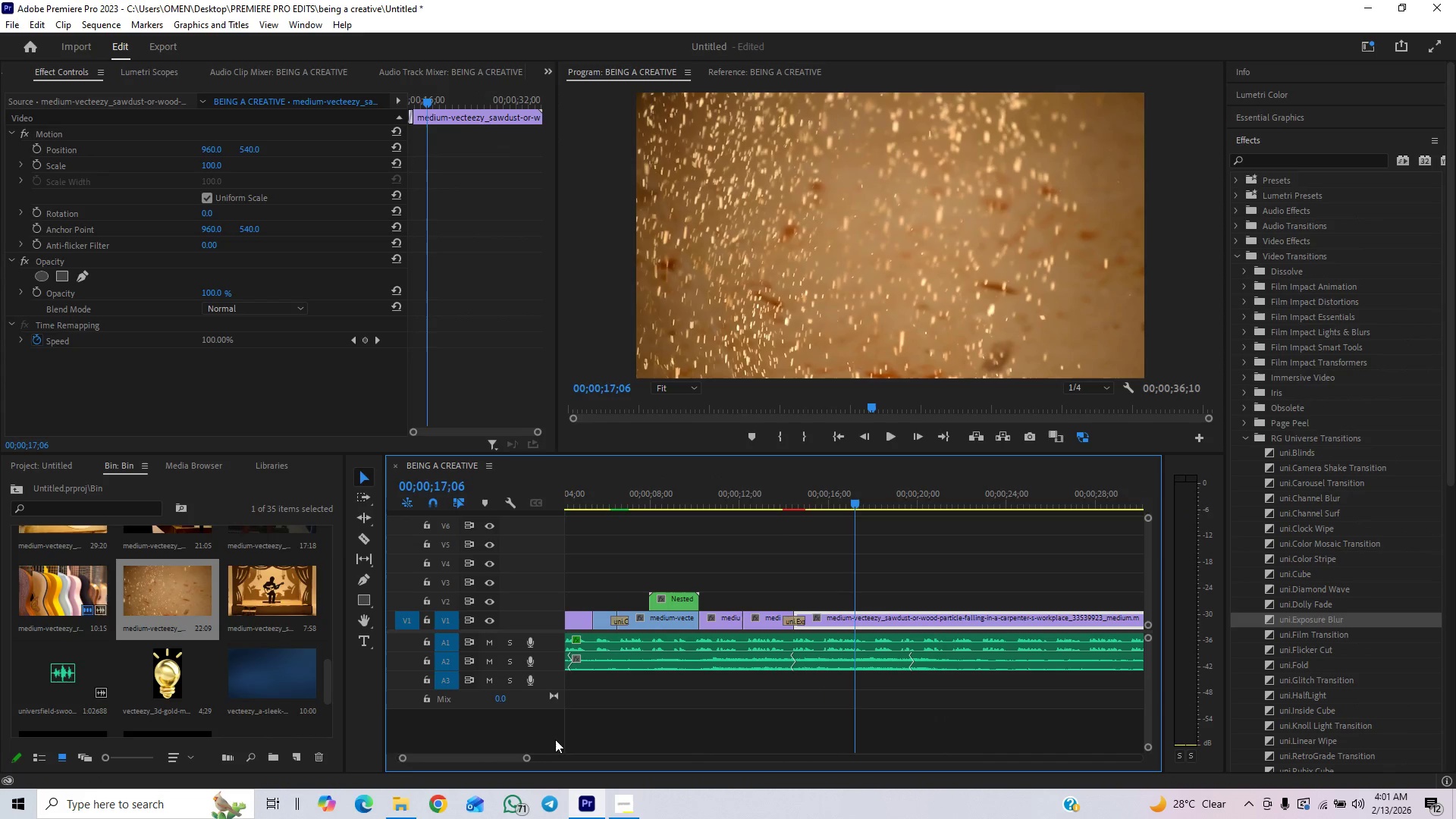 
key(Space)
 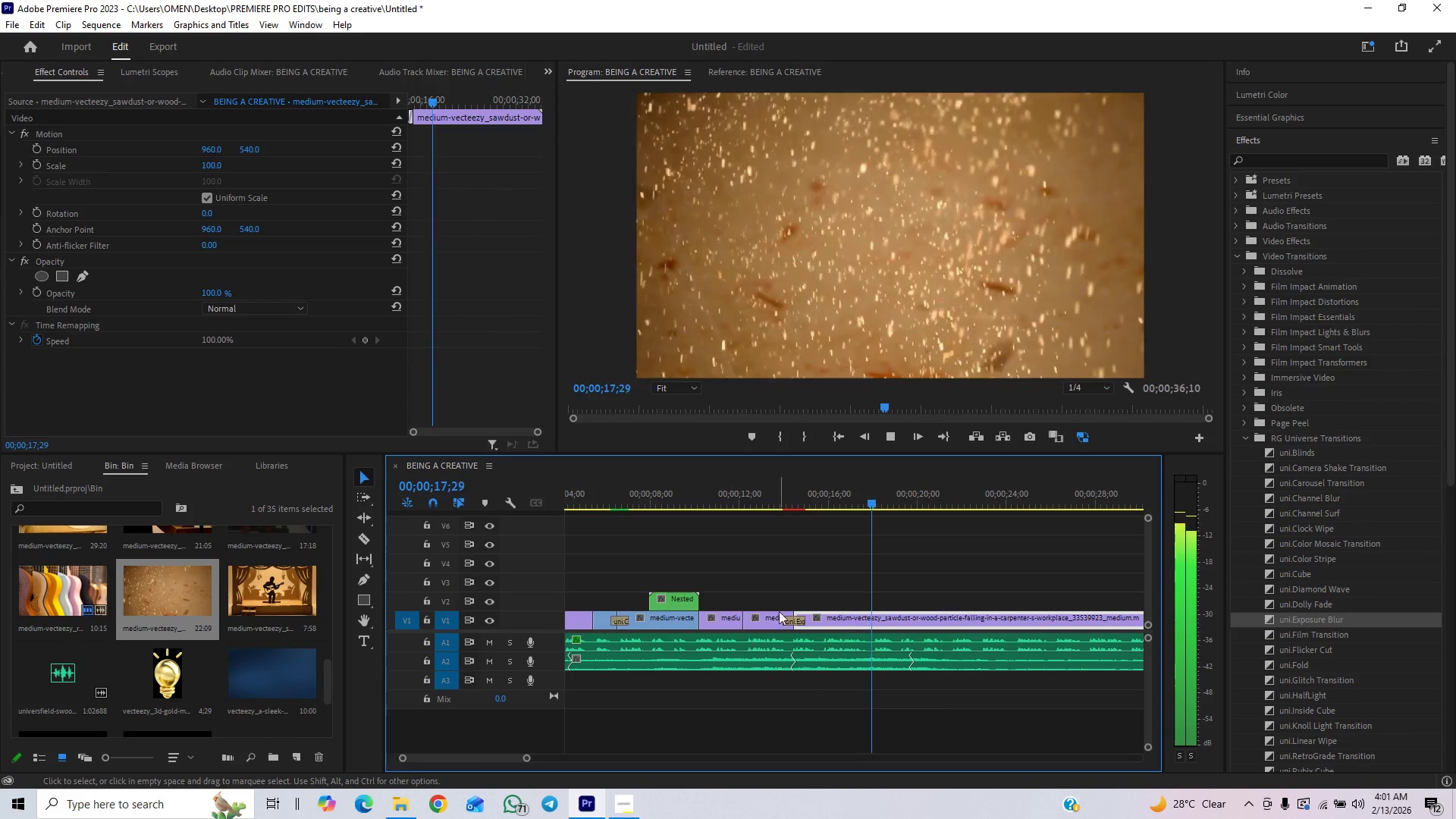 
key(Space)
 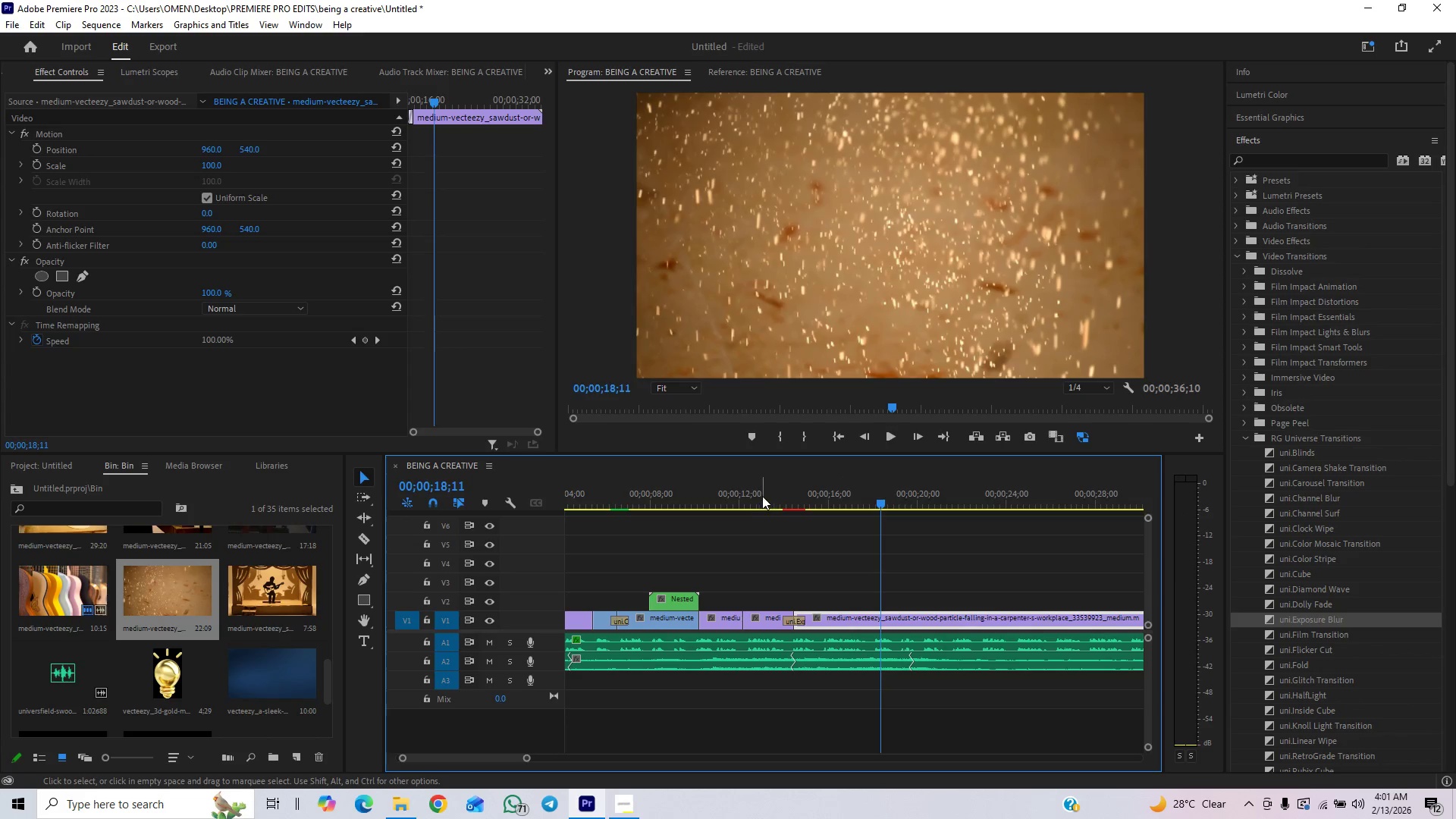 
left_click([759, 492])
 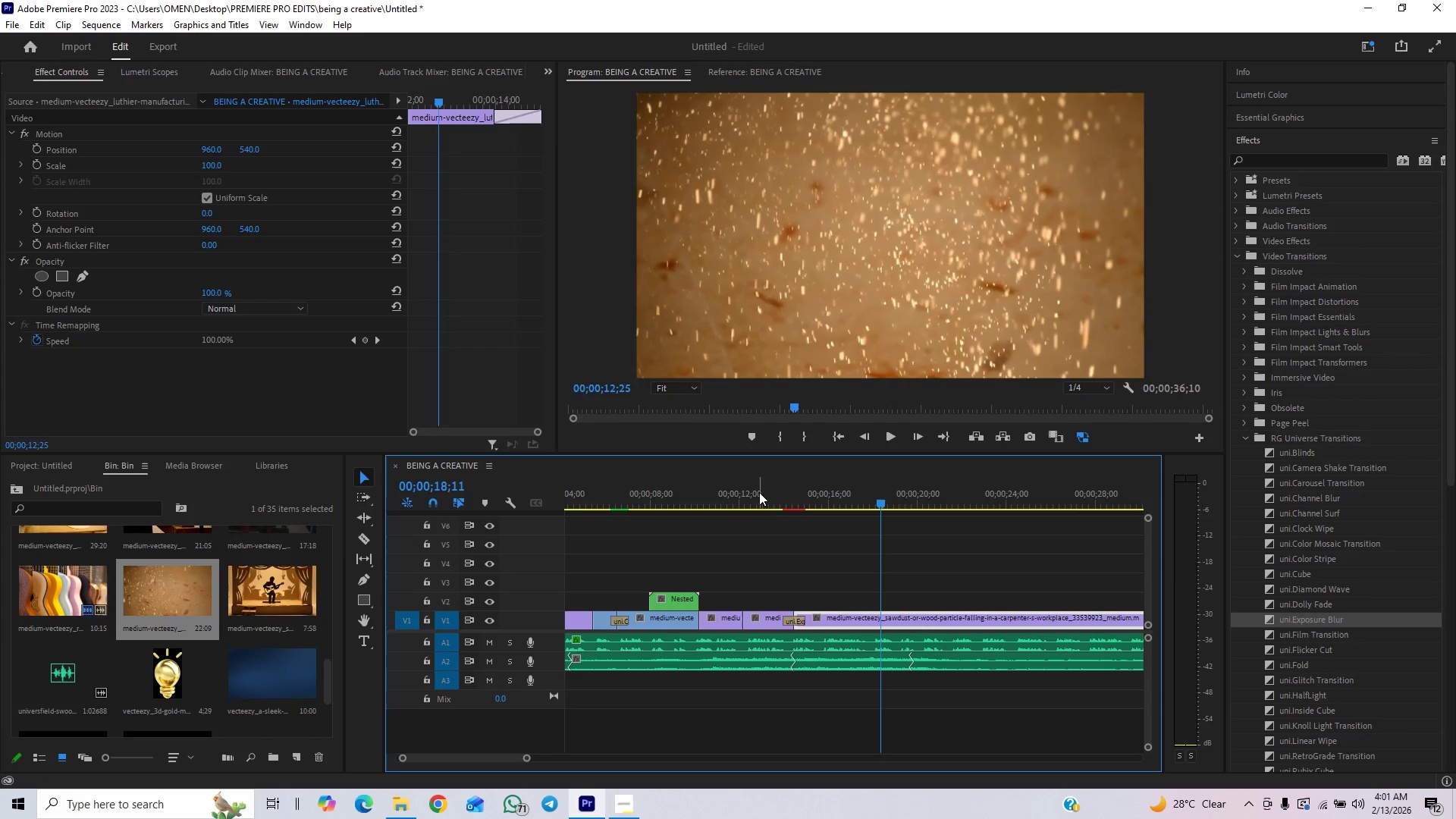 
key(Space)
 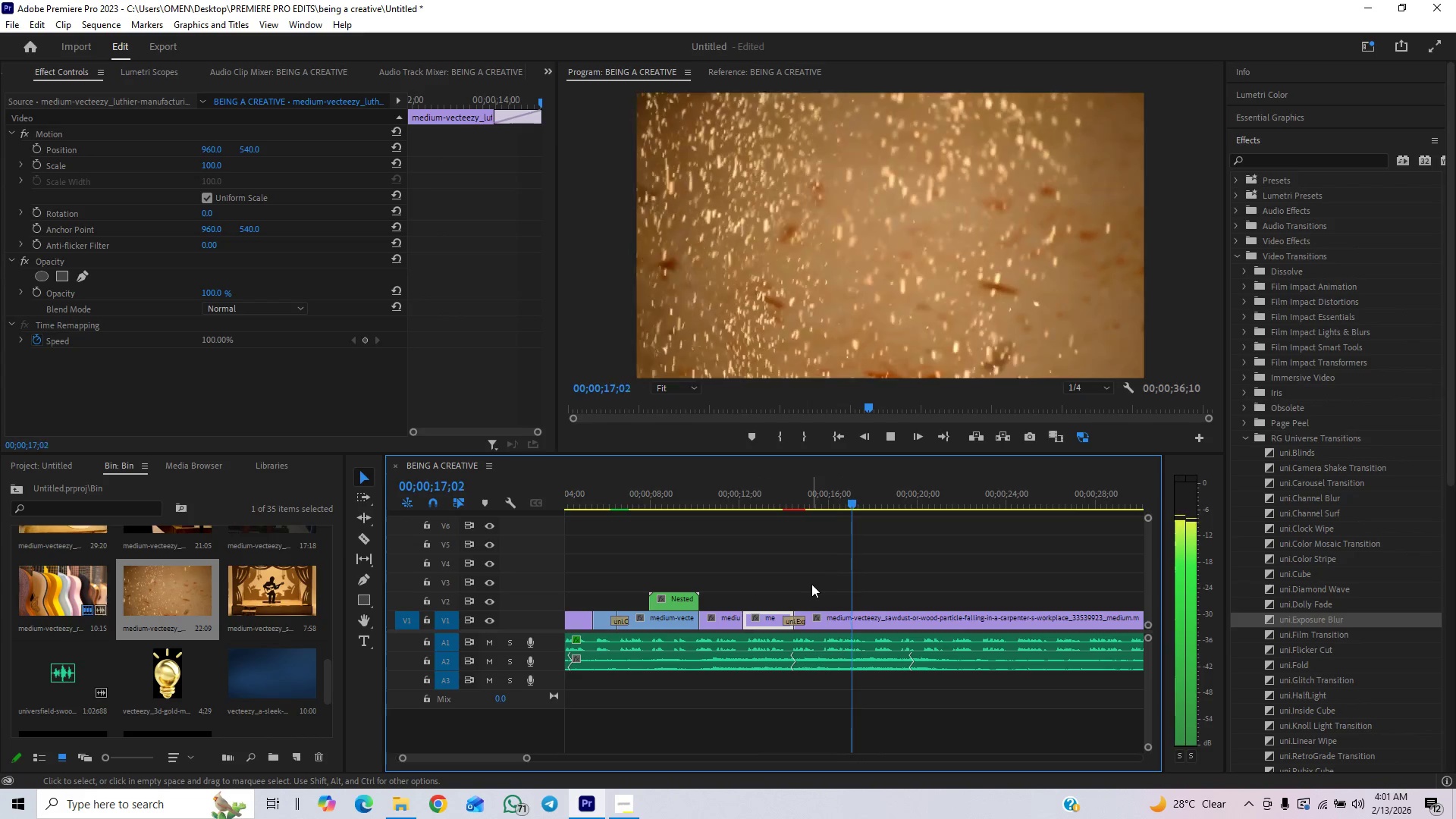 
wait(7.5)
 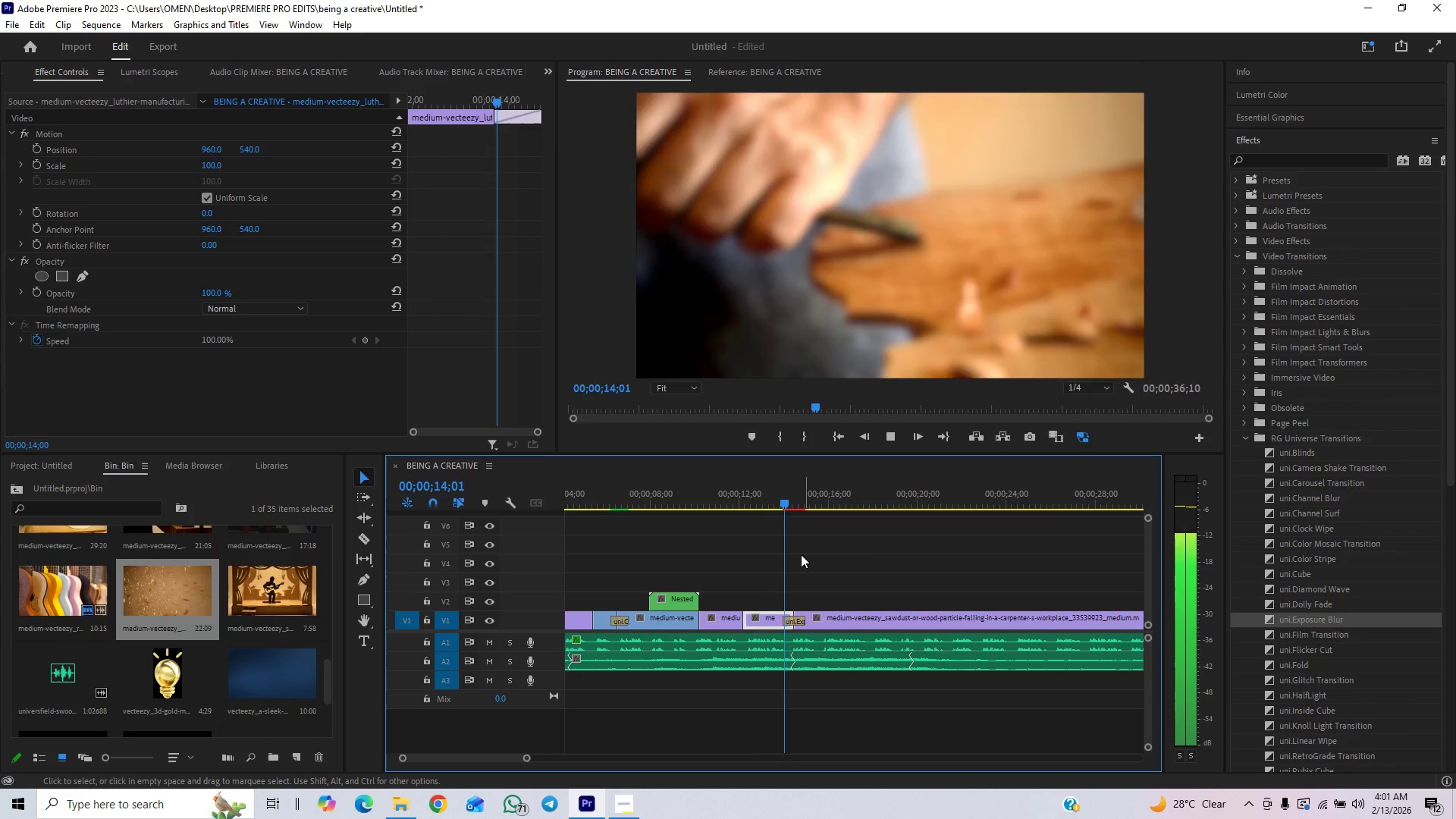 
key(Space)
 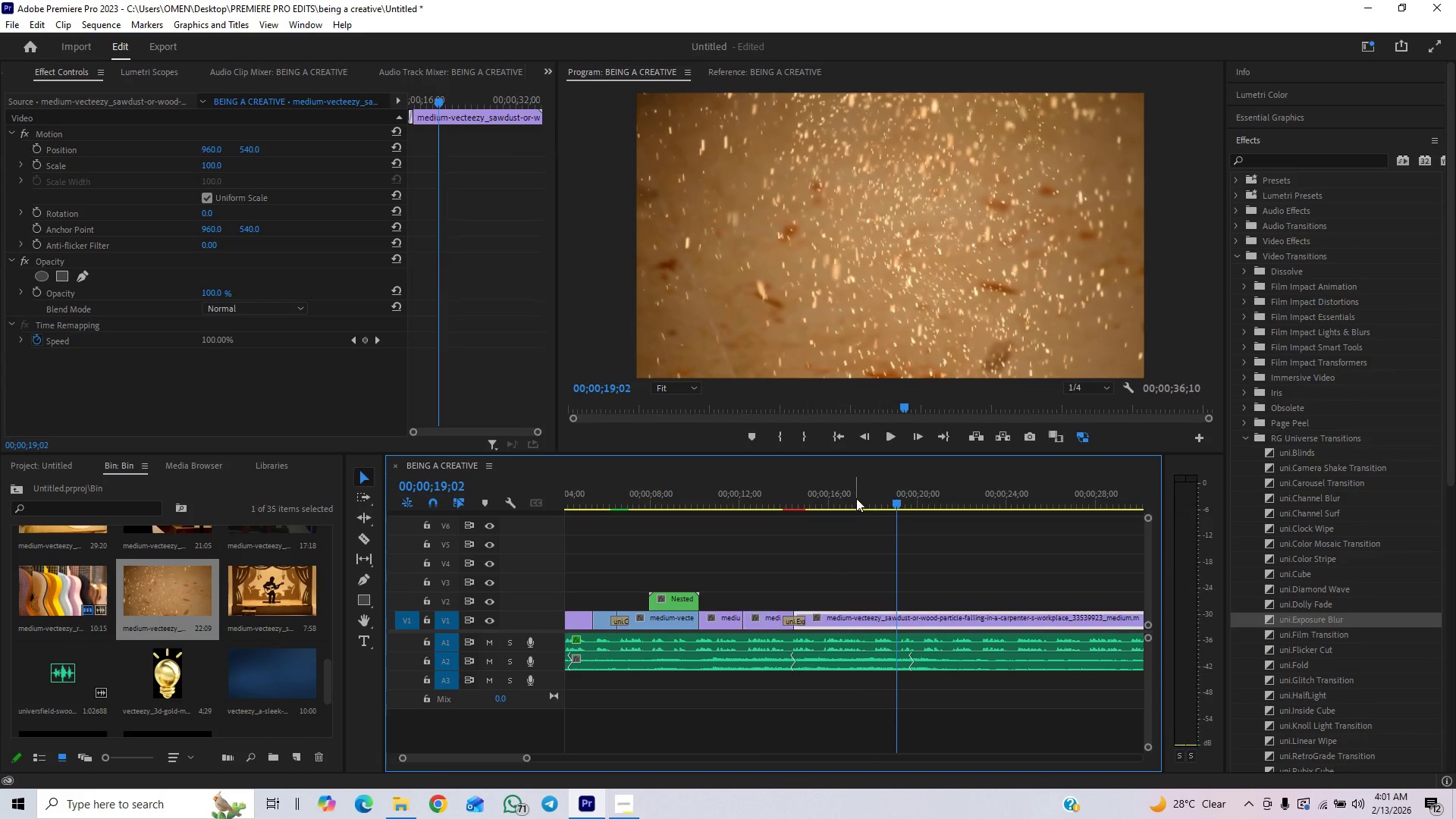 
left_click_drag(start_coordinate=[856, 498], to_coordinate=[877, 497])
 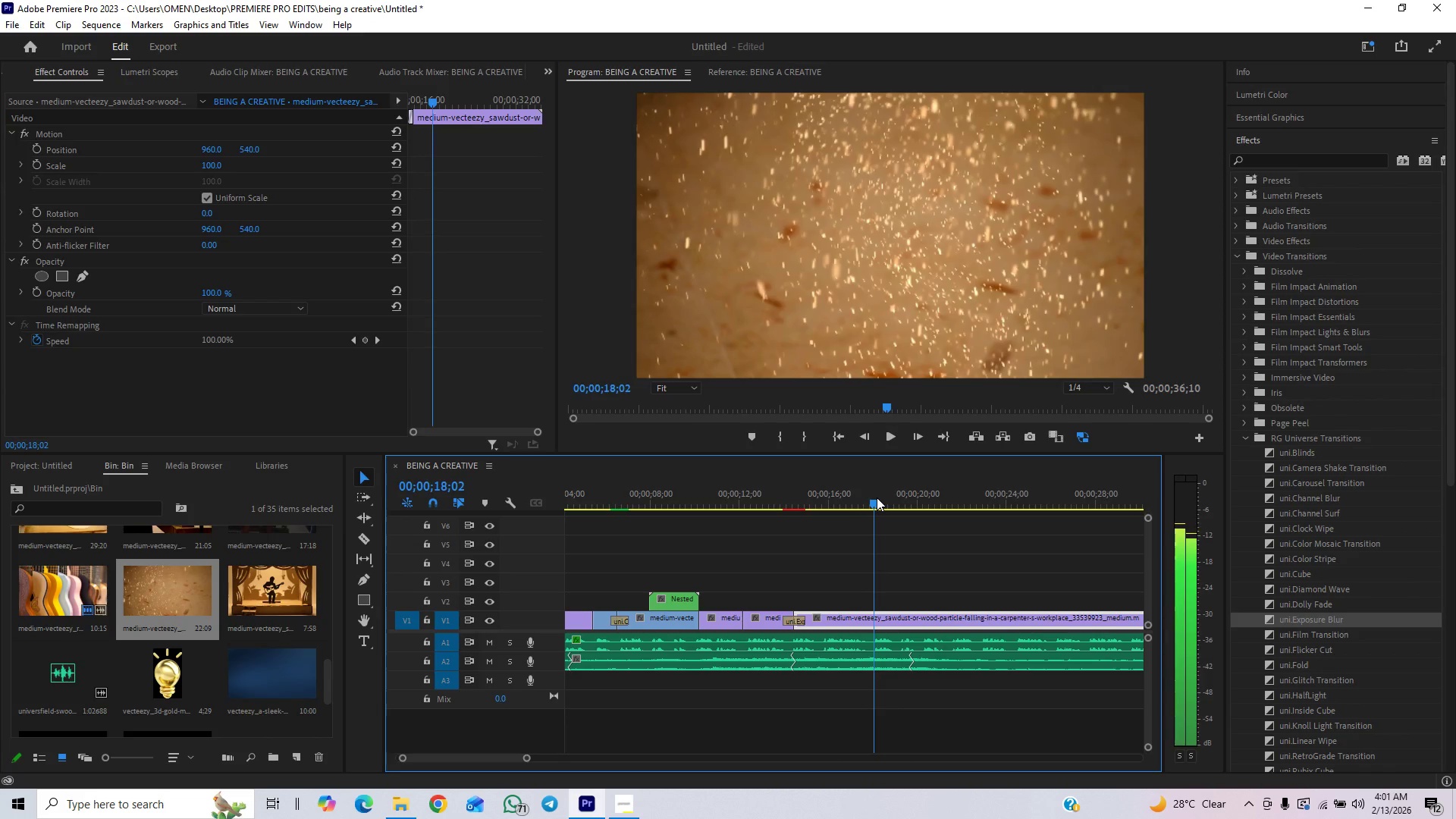 
key(C)
 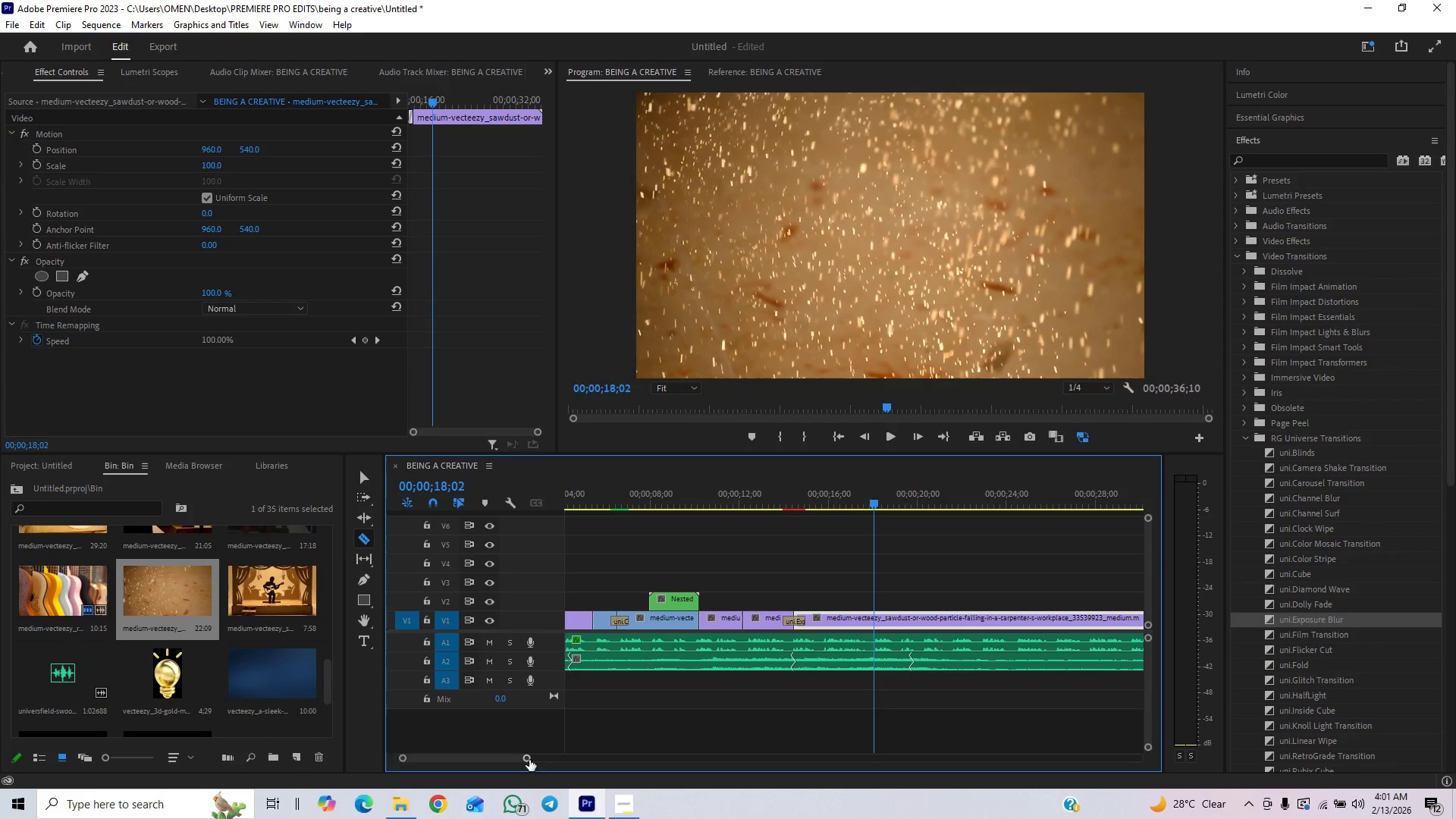 
left_click_drag(start_coordinate=[527, 761], to_coordinate=[482, 778])
 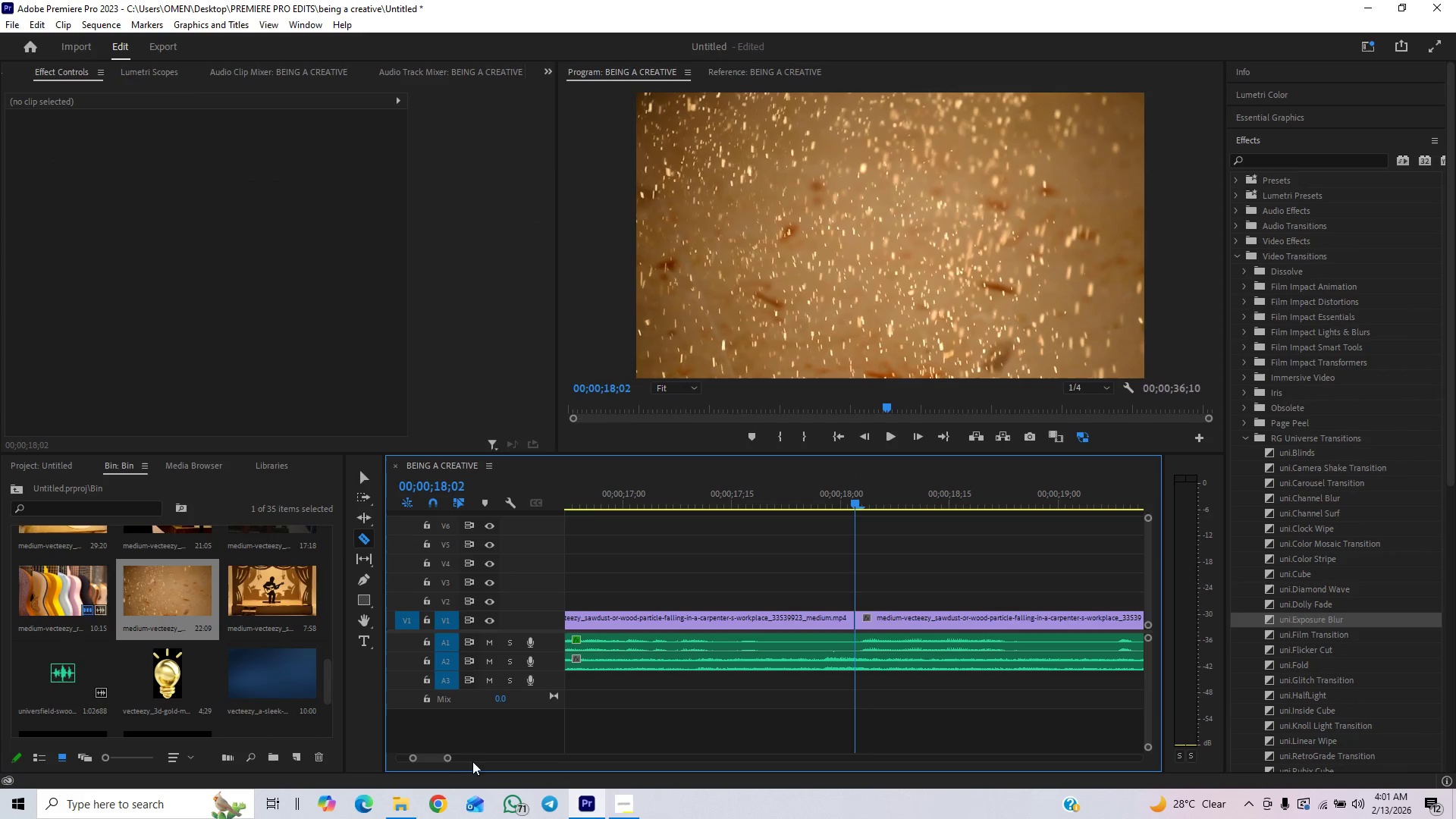 
left_click_drag(start_coordinate=[452, 758], to_coordinate=[511, 745])
 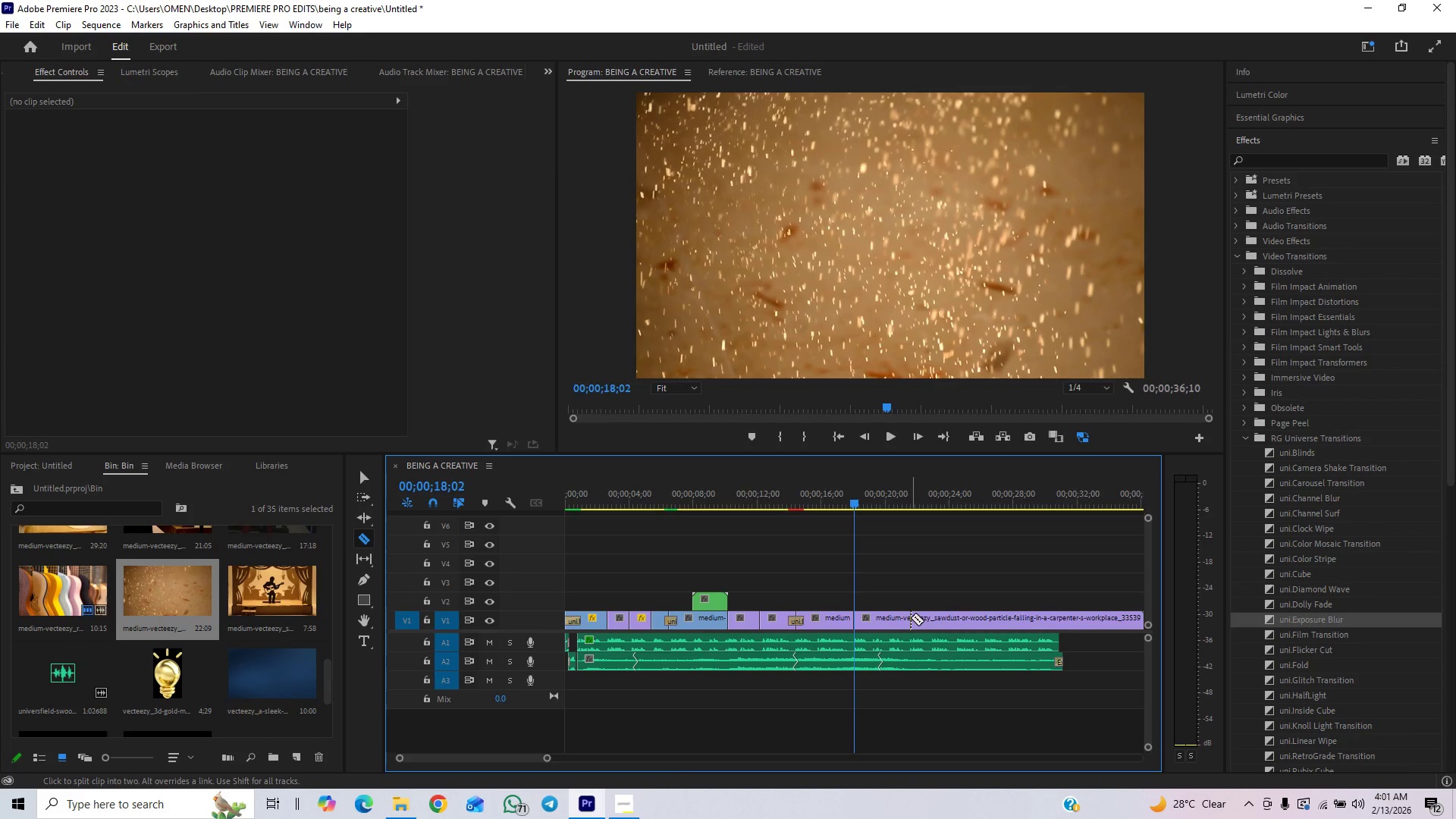 
key(V)
 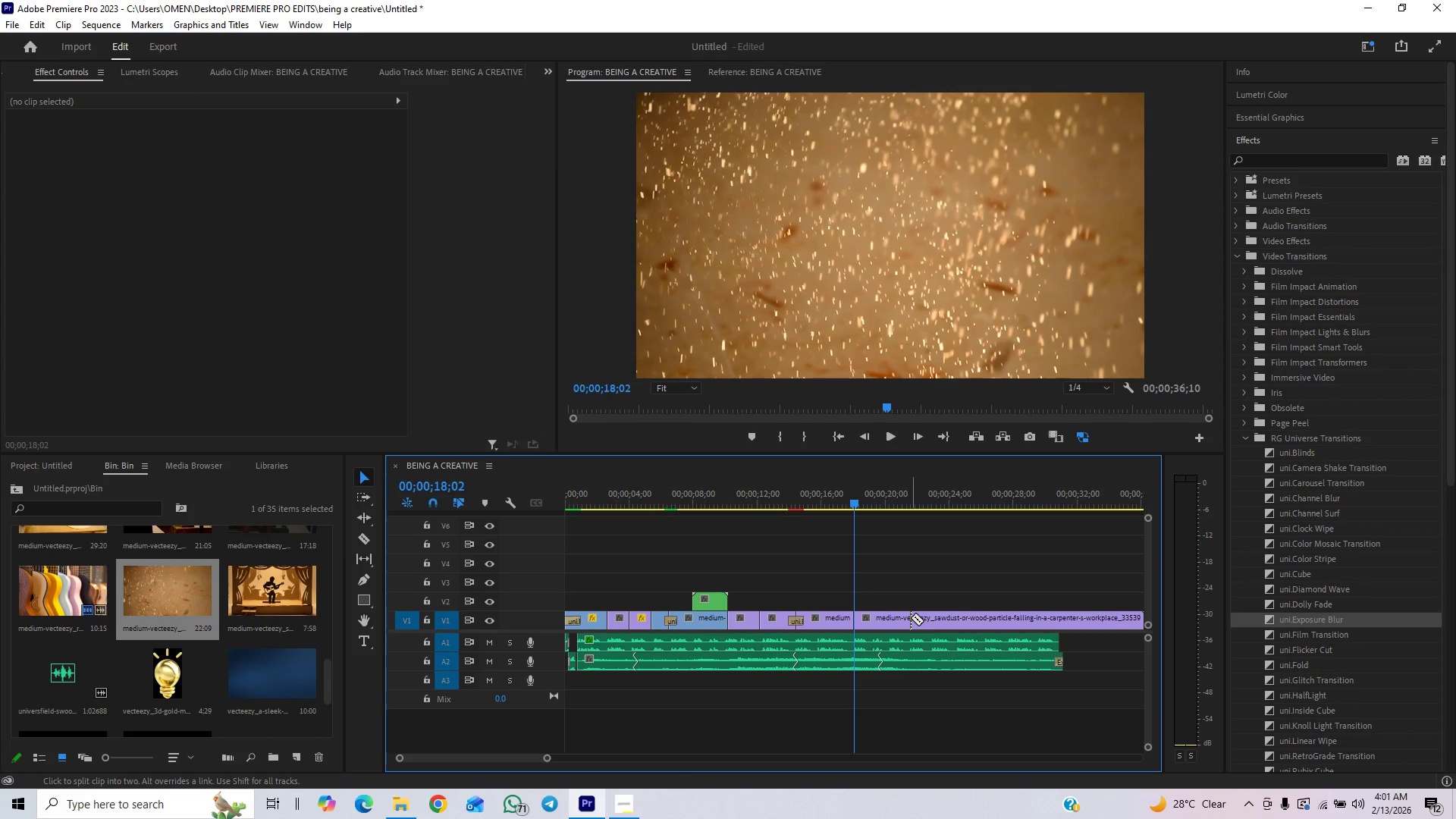 
left_click([911, 617])
 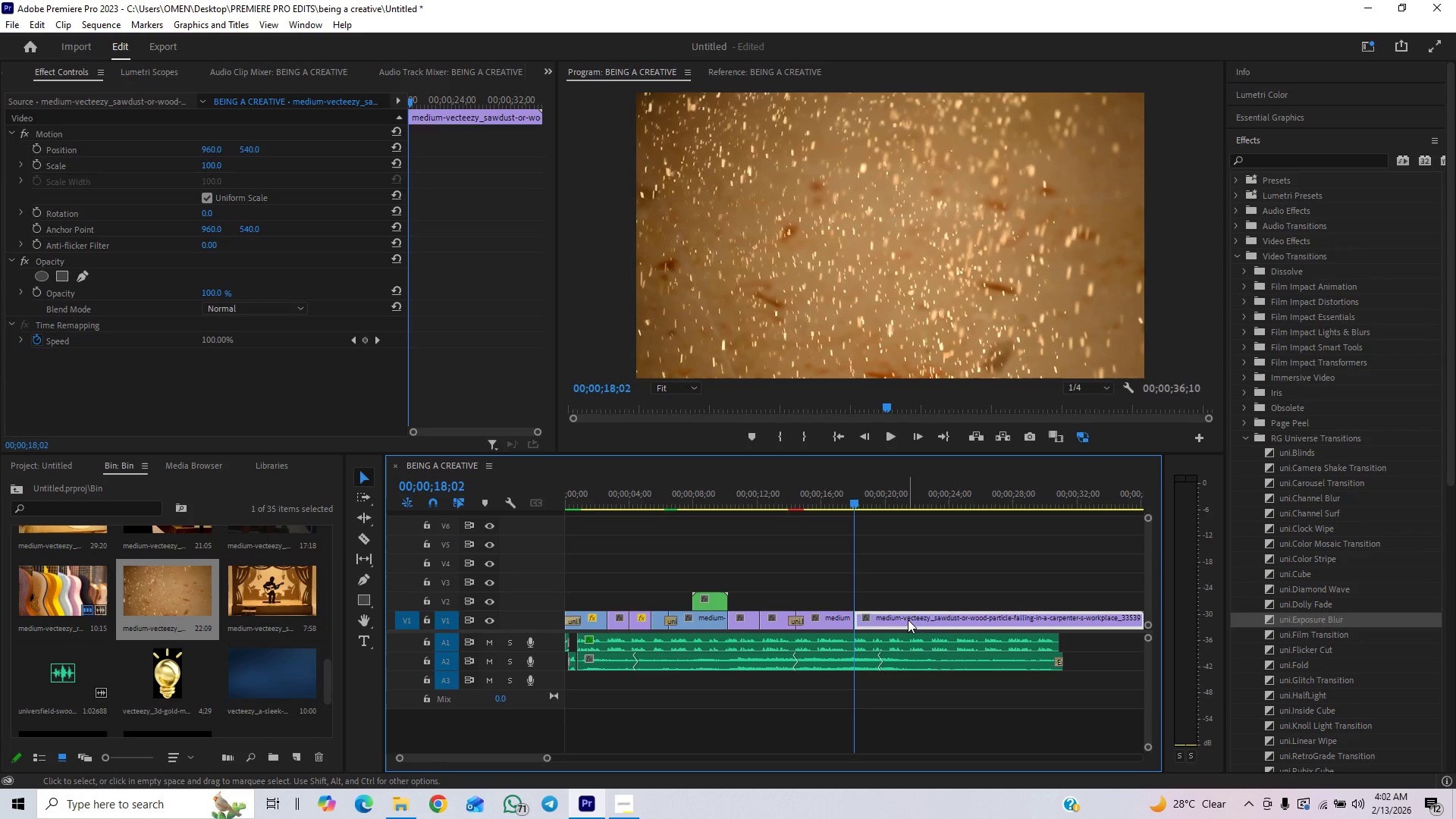 
key(Delete)
 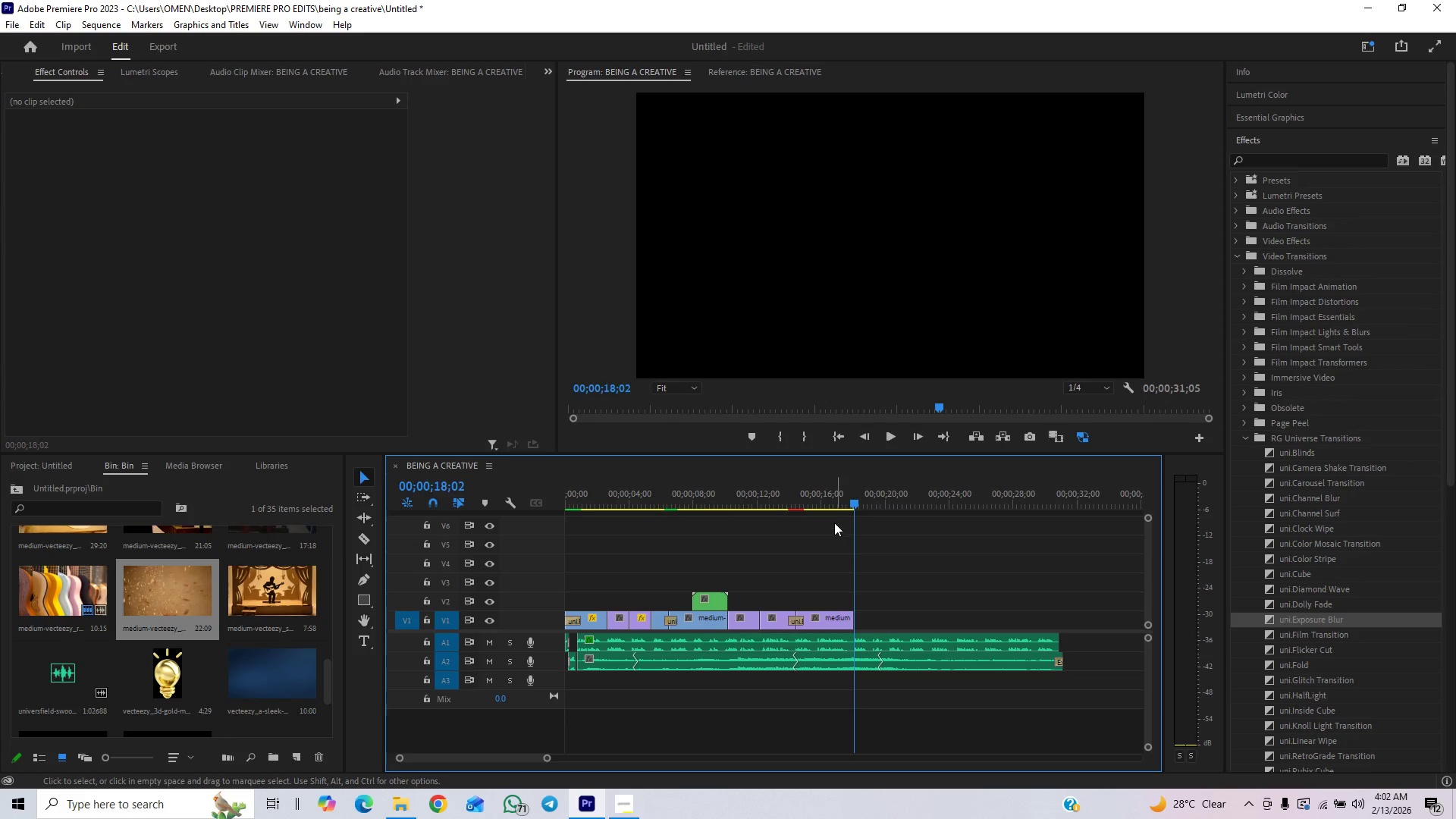 
left_click([836, 493])
 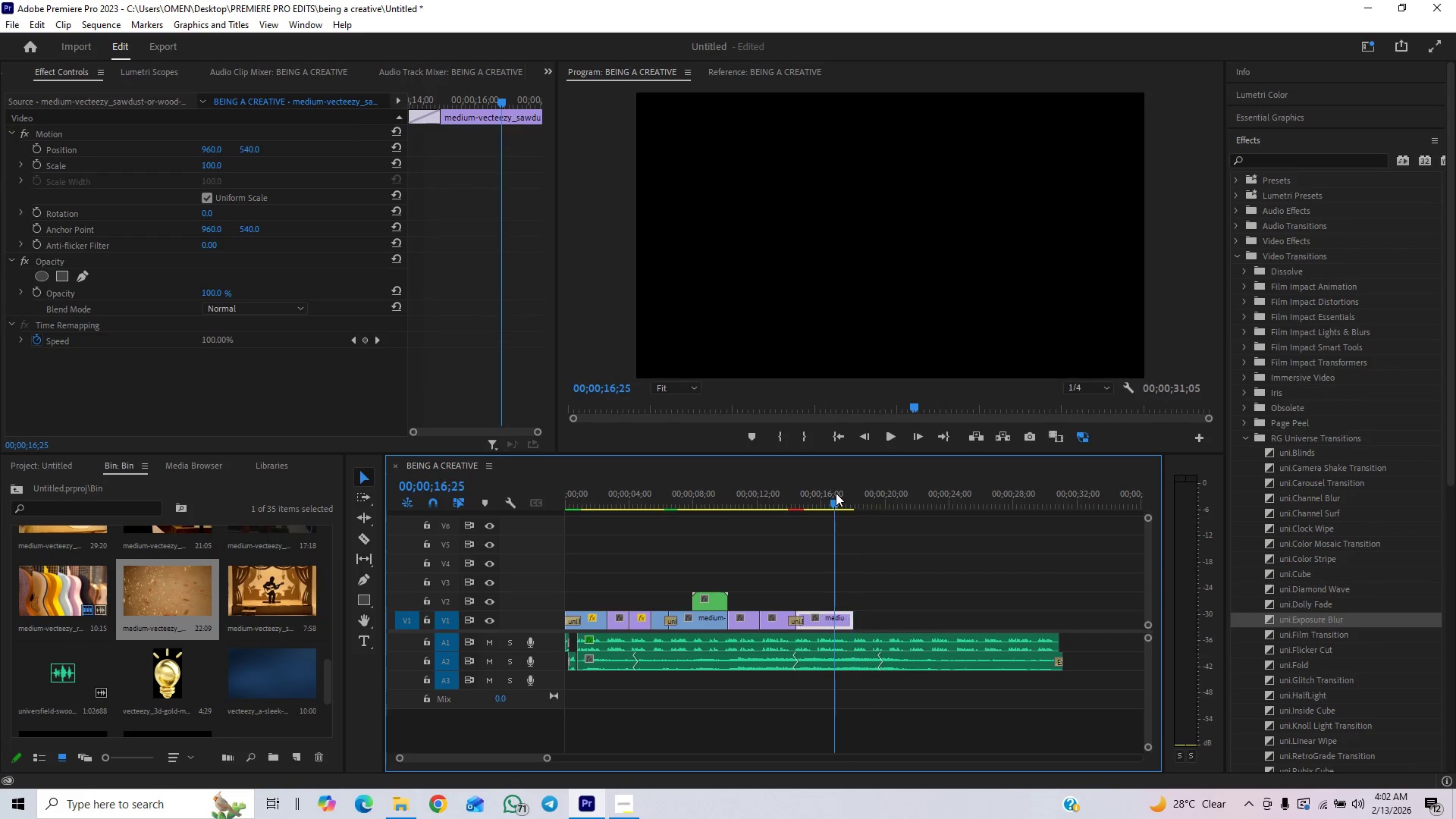 
key(Space)
 